 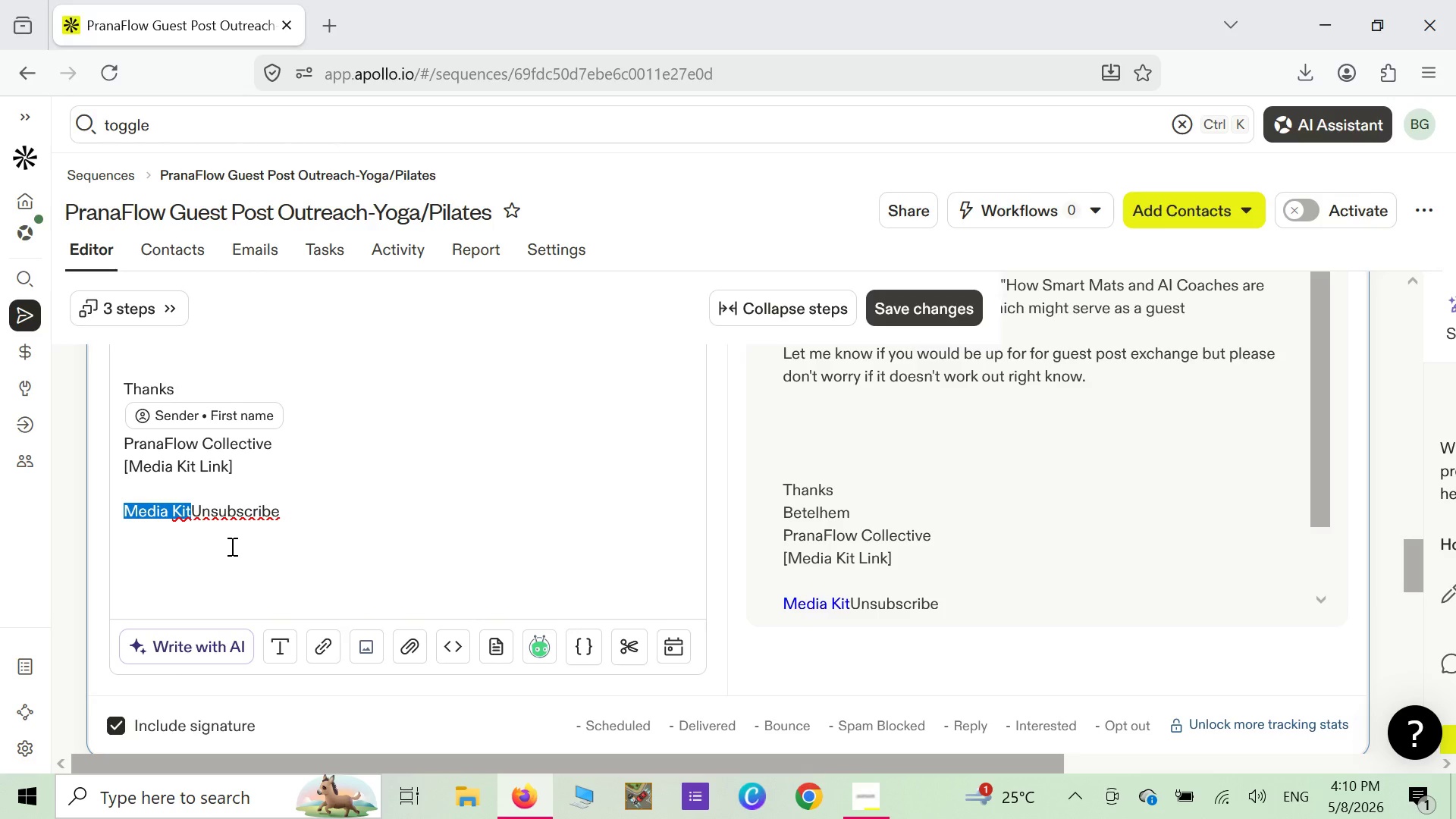 
left_click([1417, 322])
 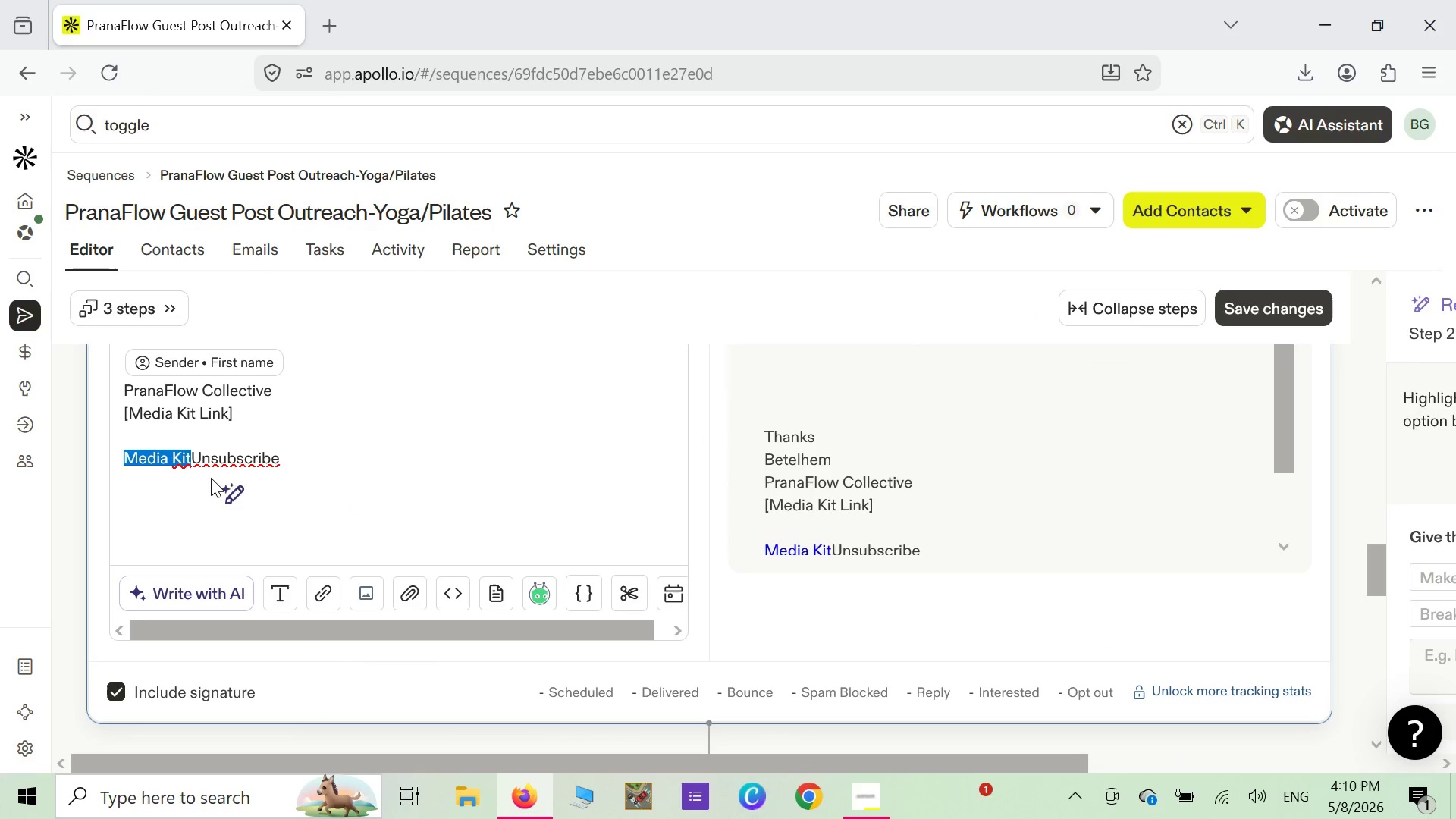 
wait(8.25)
 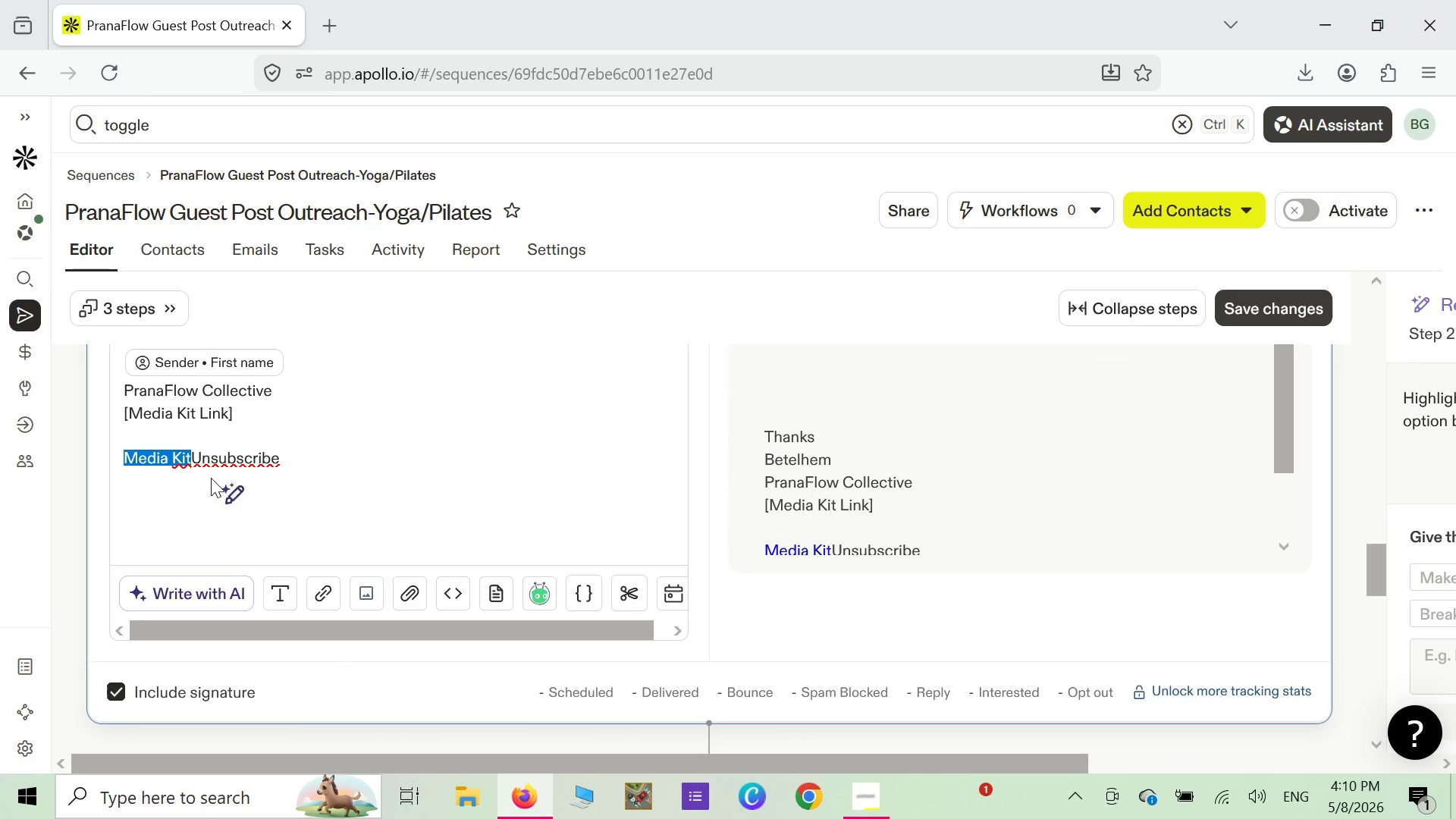 
left_click([187, 471])
 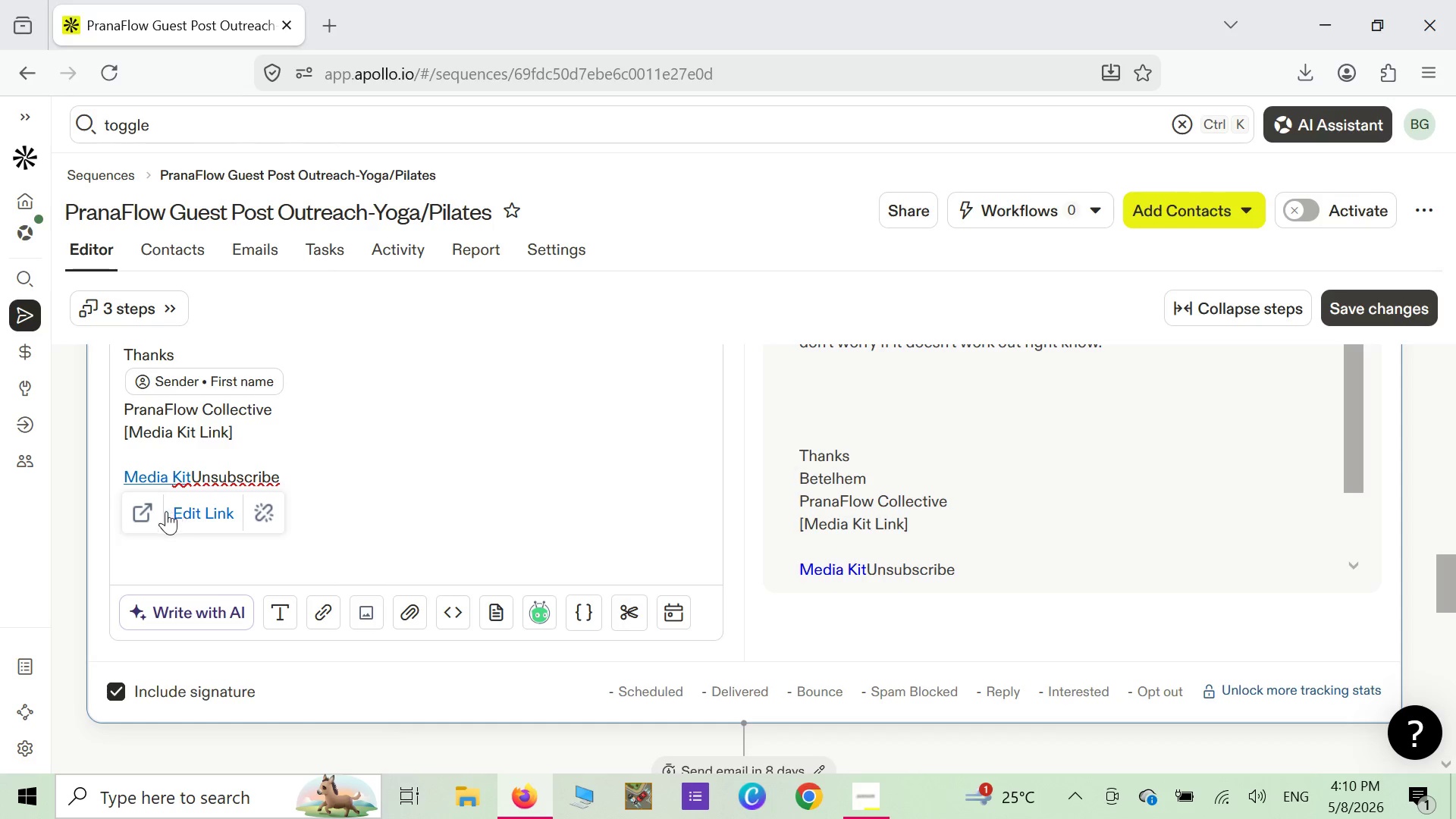 
left_click([152, 515])
 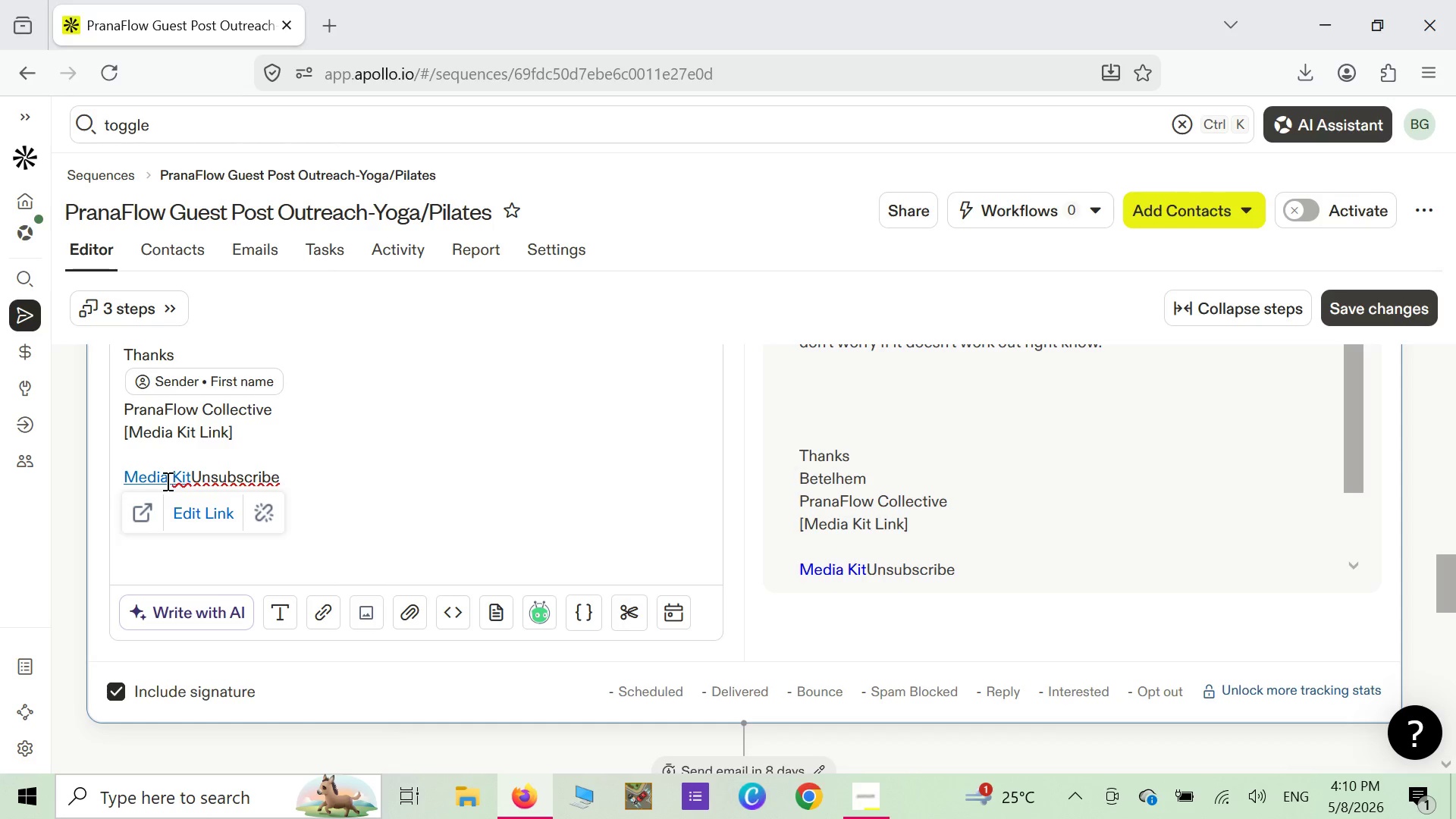 
left_click([145, 512])
 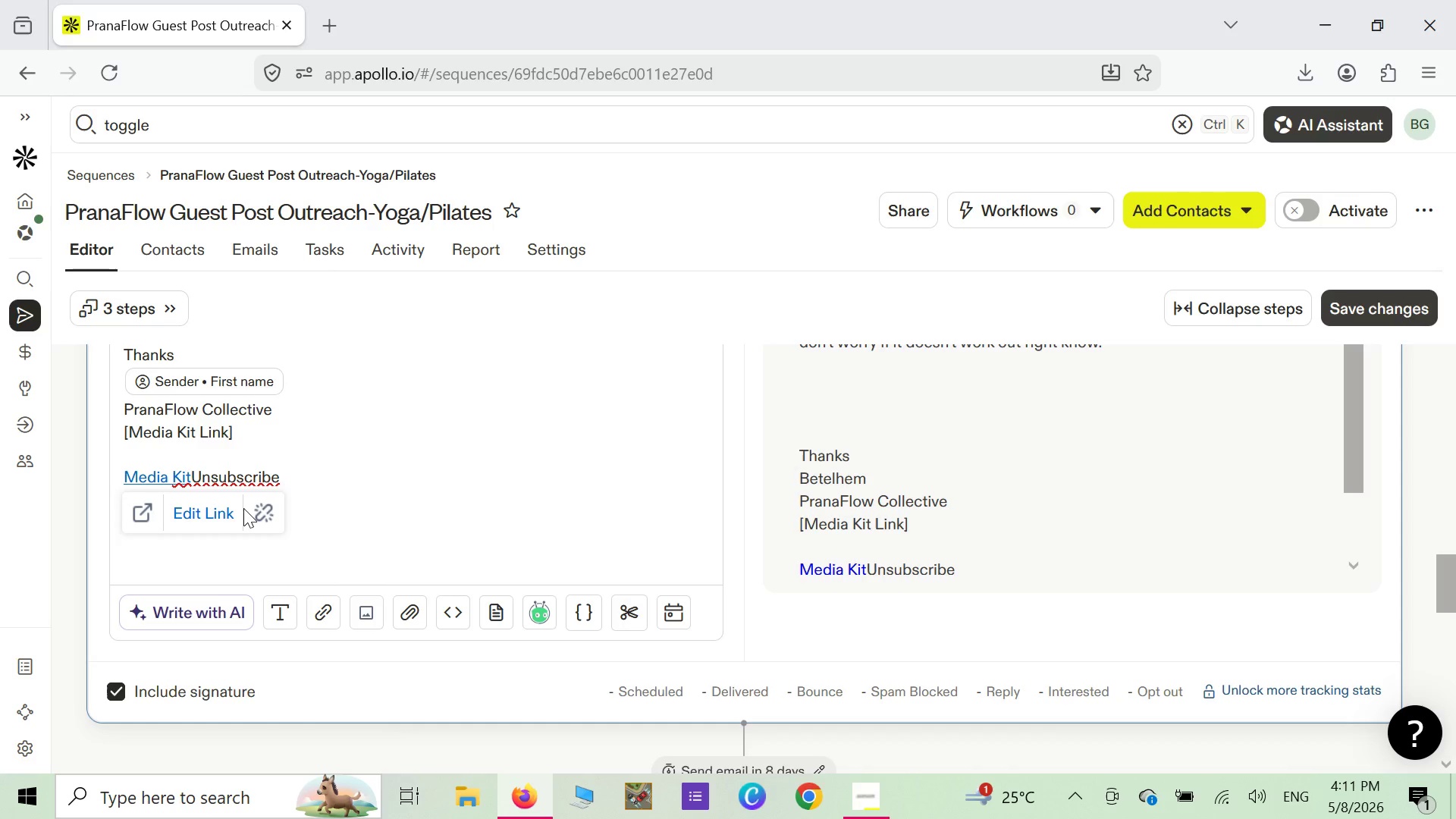 
left_click([223, 511])
 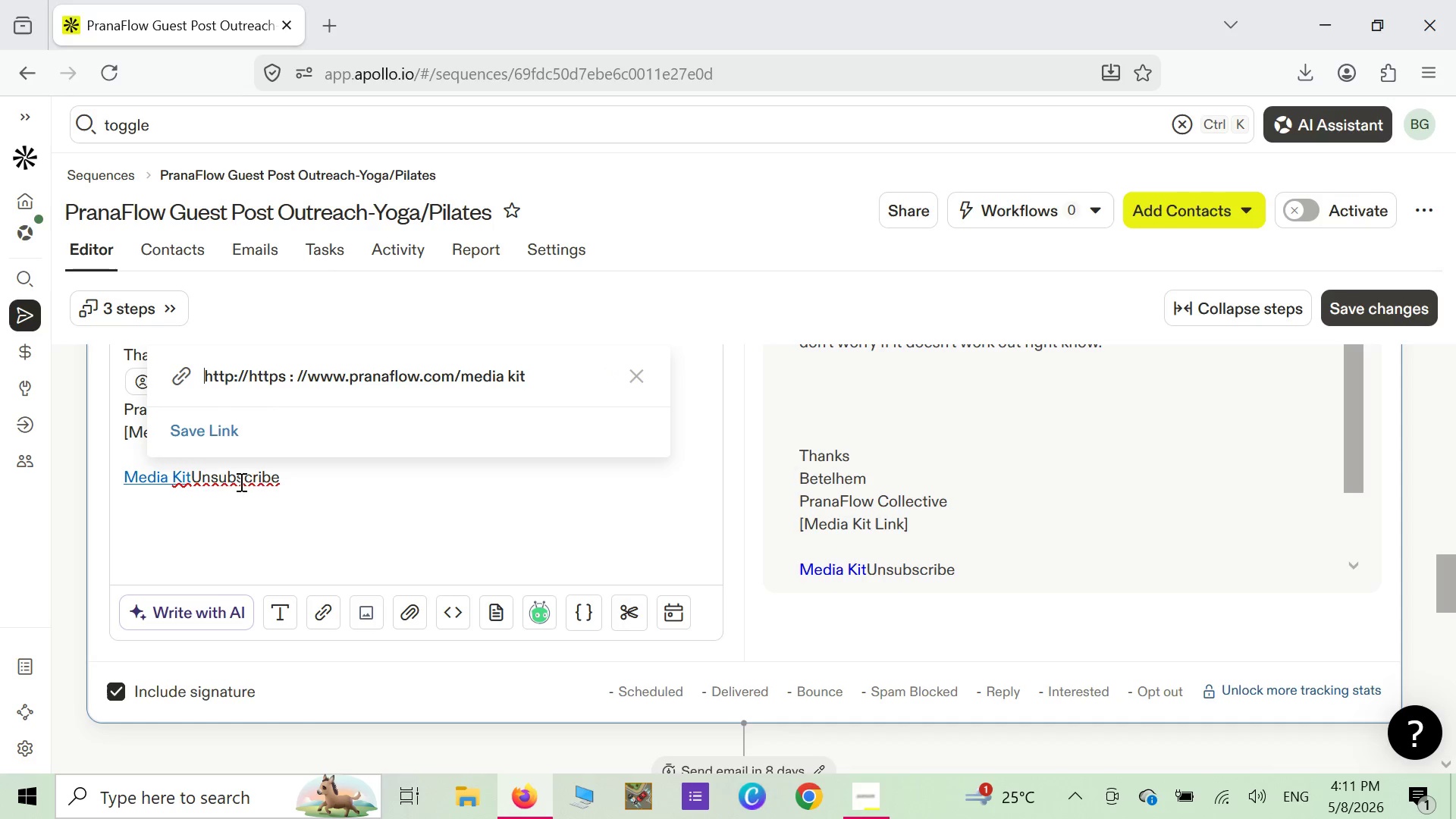 
wait(6.46)
 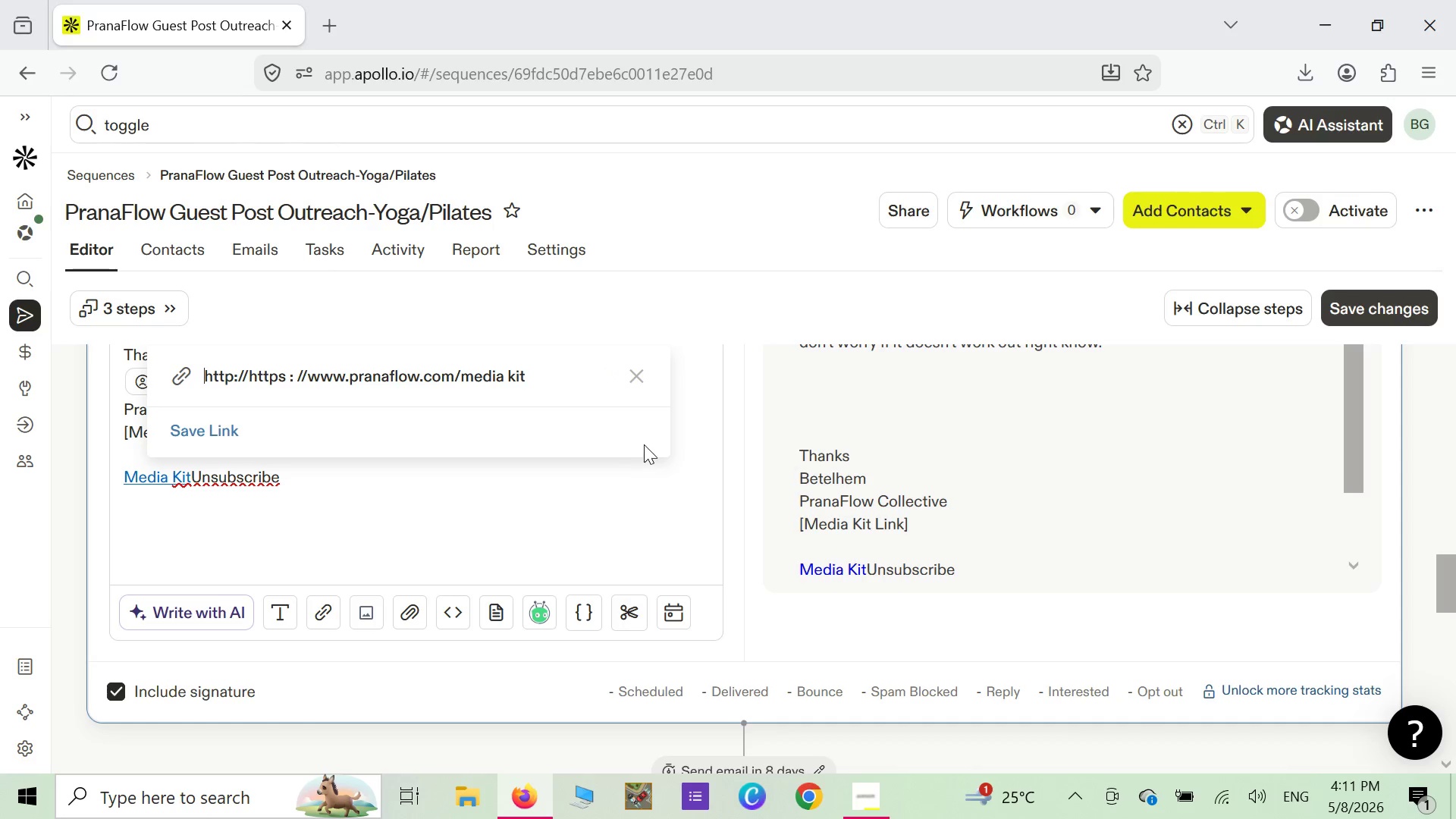 
mouse_move([191, 494])
 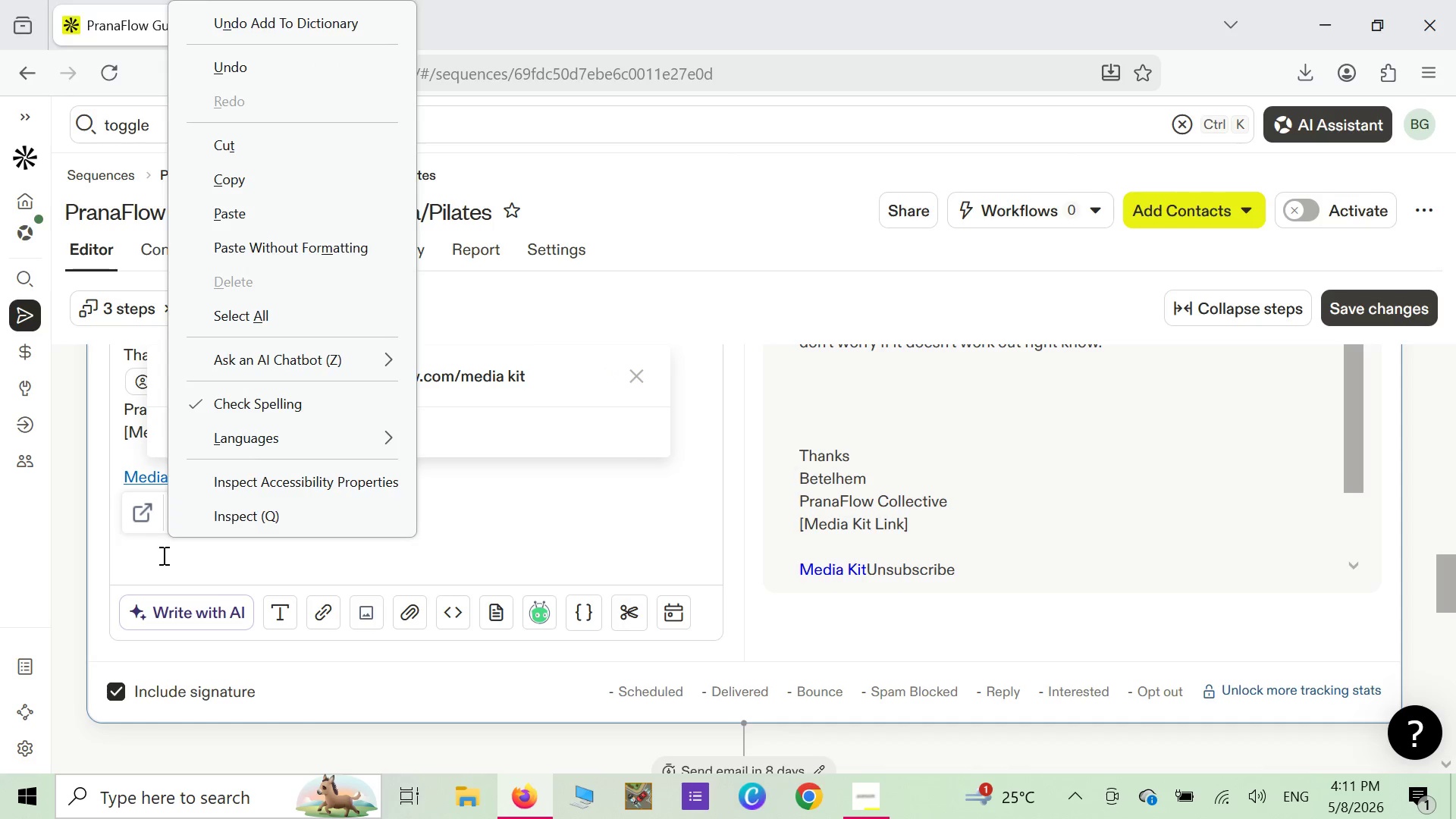 
left_click([162, 555])
 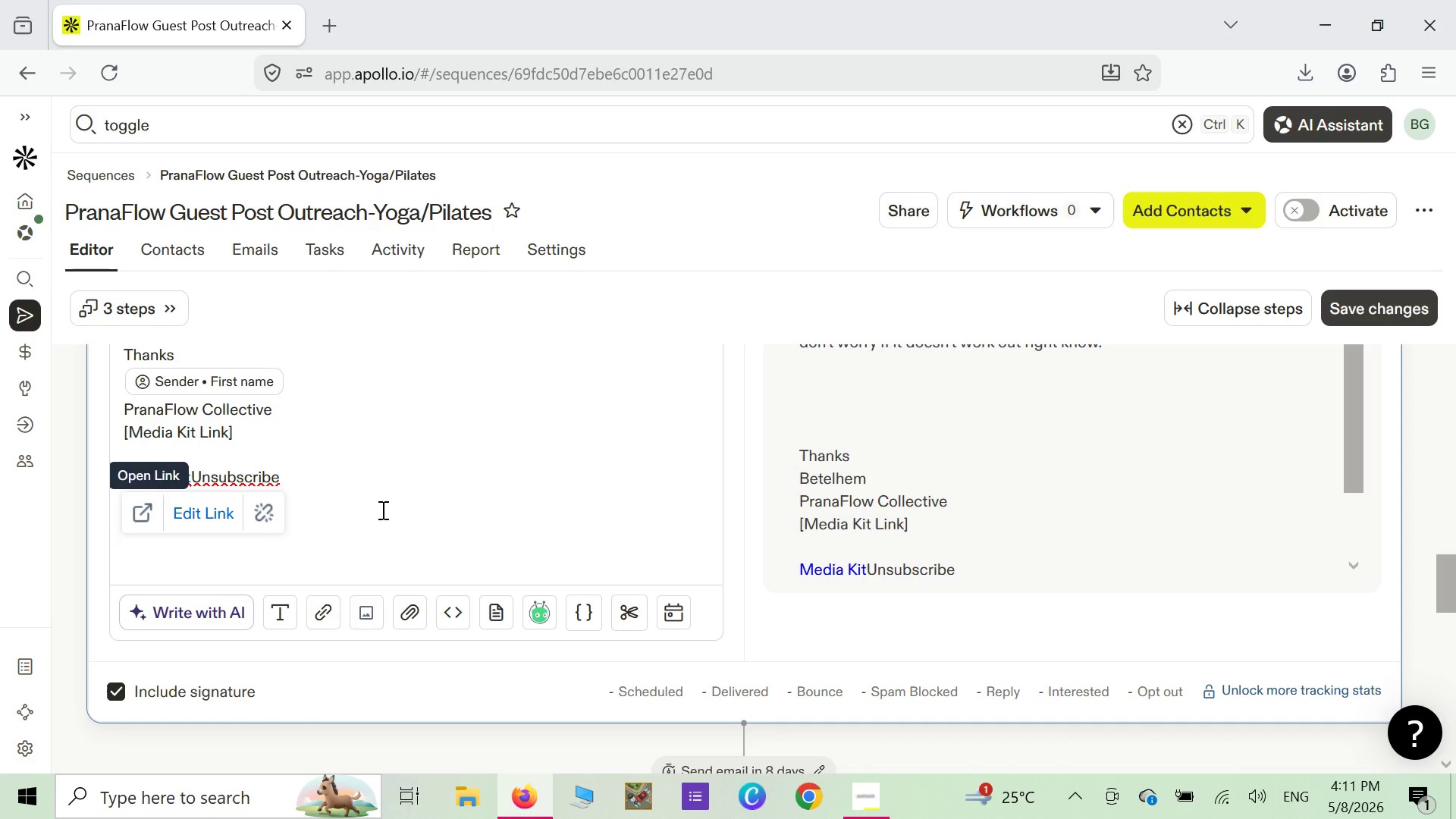 
left_click([385, 499])
 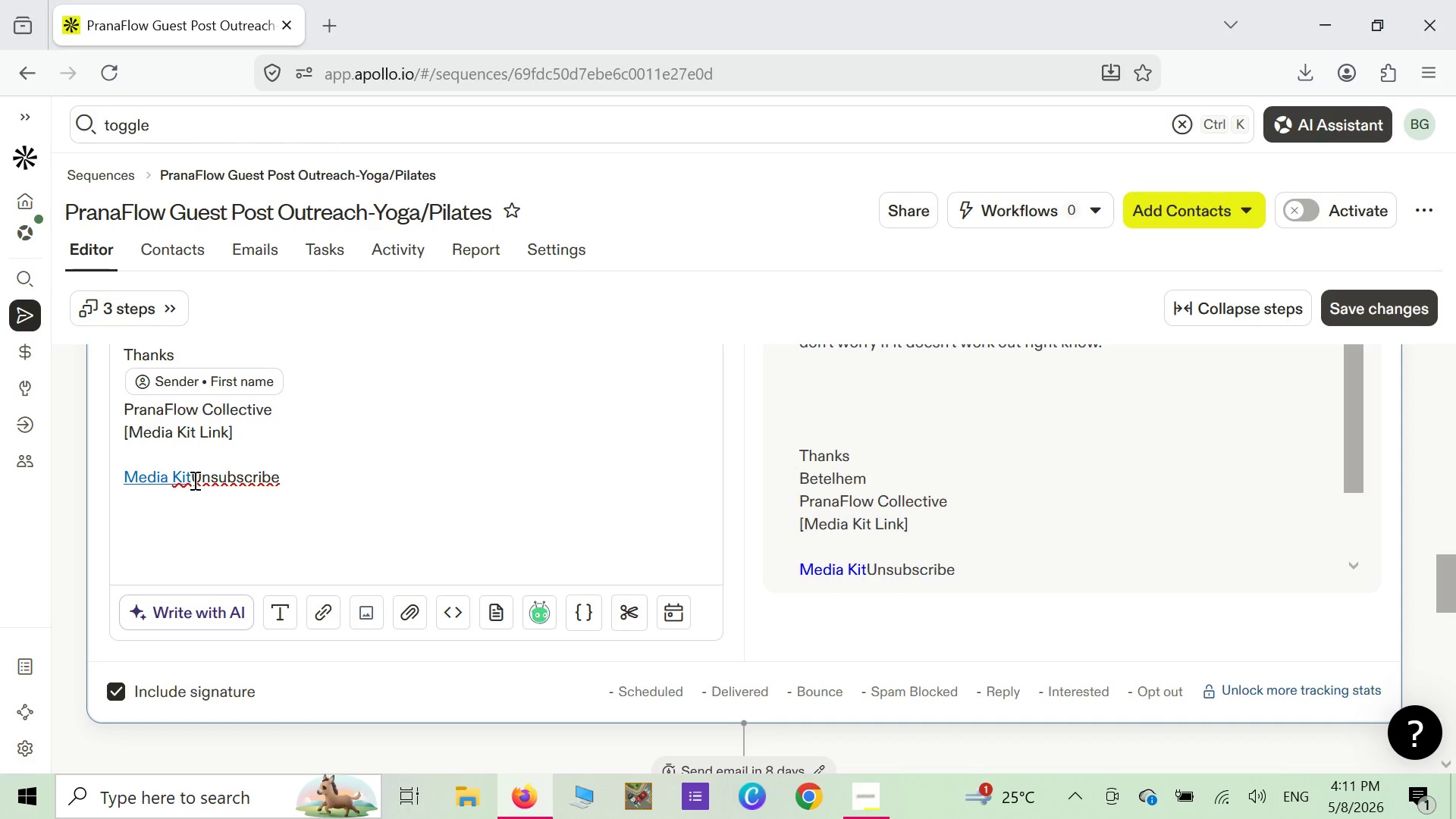 
left_click_drag(start_coordinate=[193, 480], to_coordinate=[103, 494])
 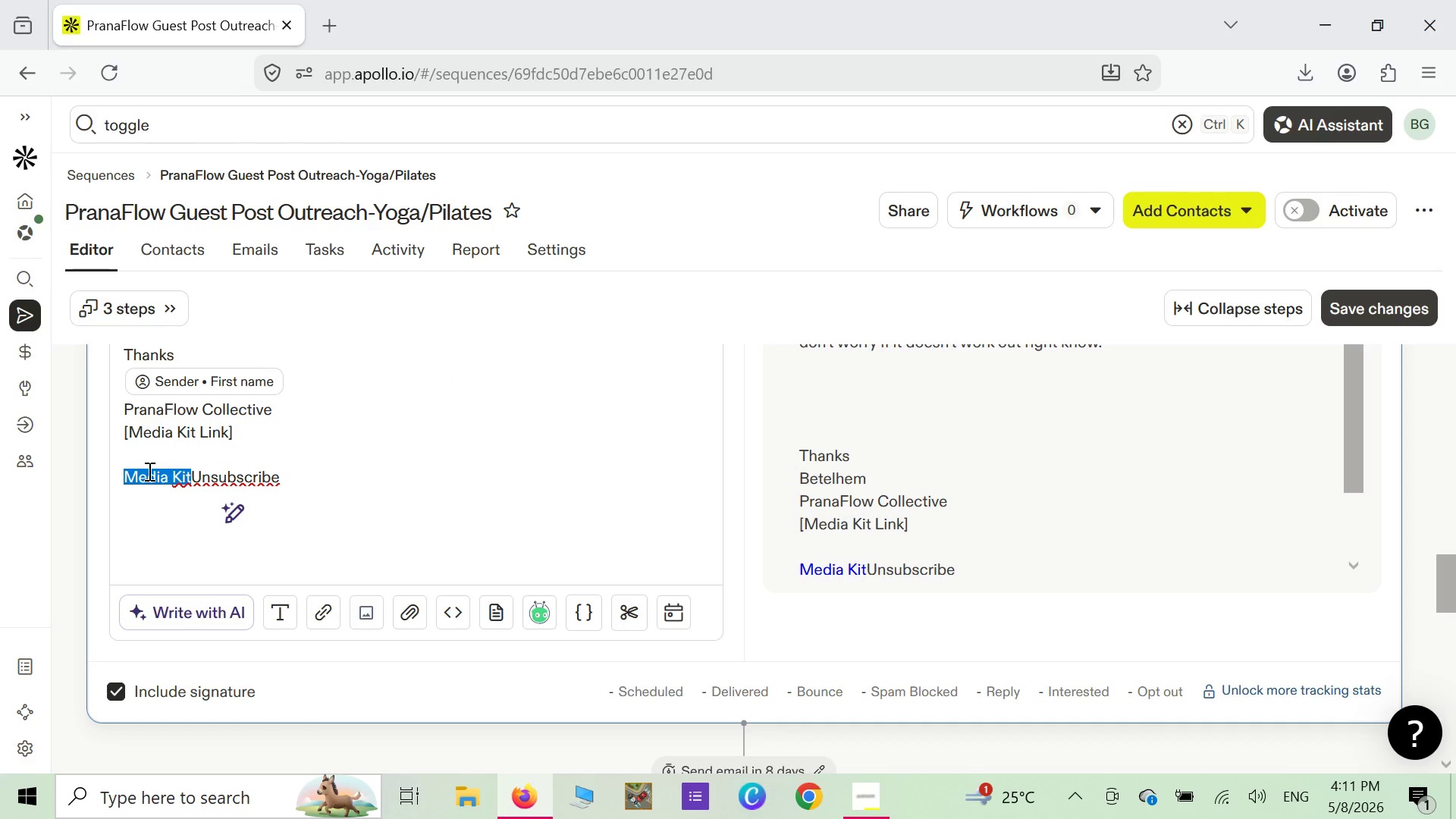 
right_click([148, 471])
 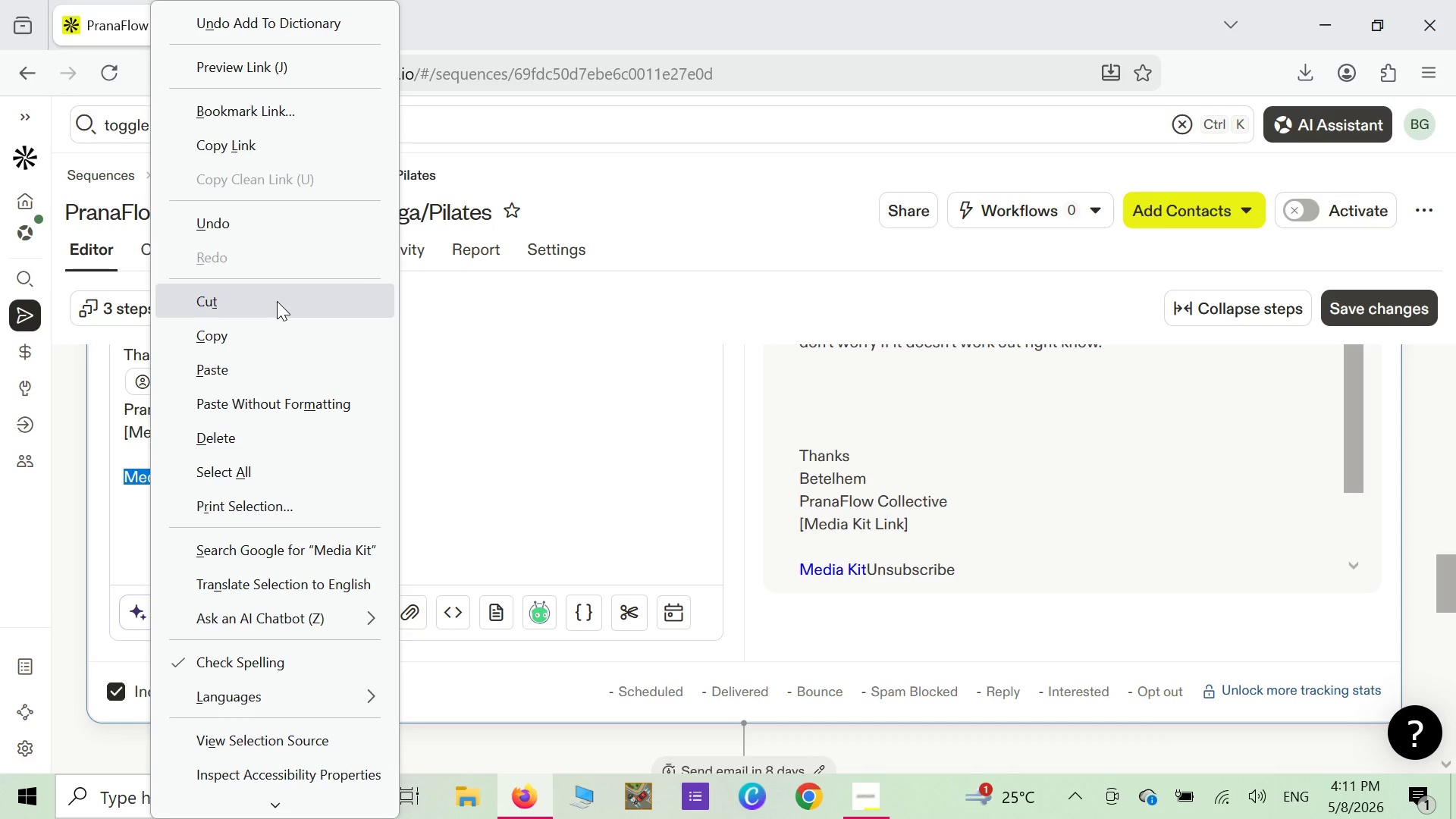 
left_click([277, 301])
 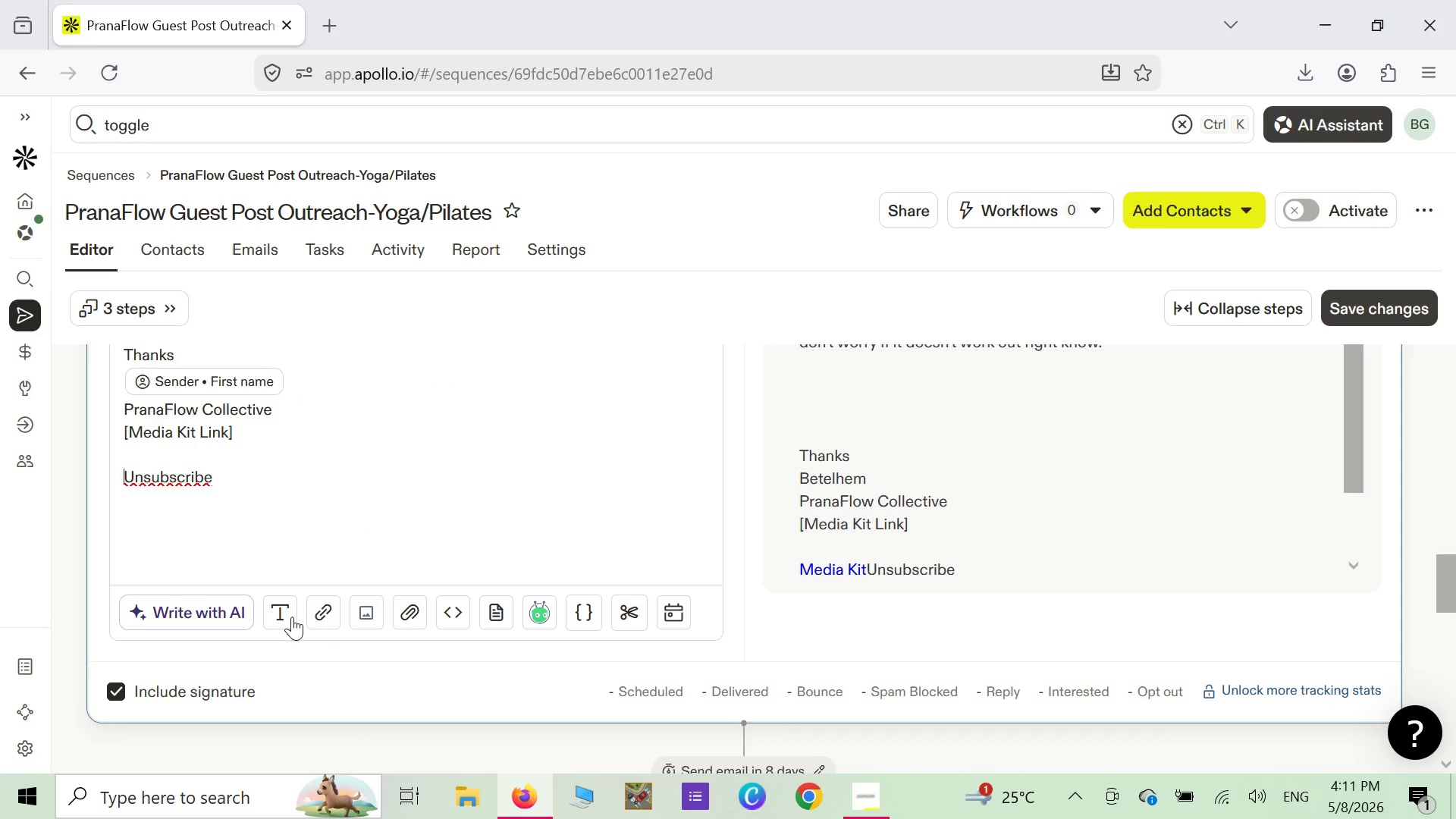 
left_click([329, 612])
 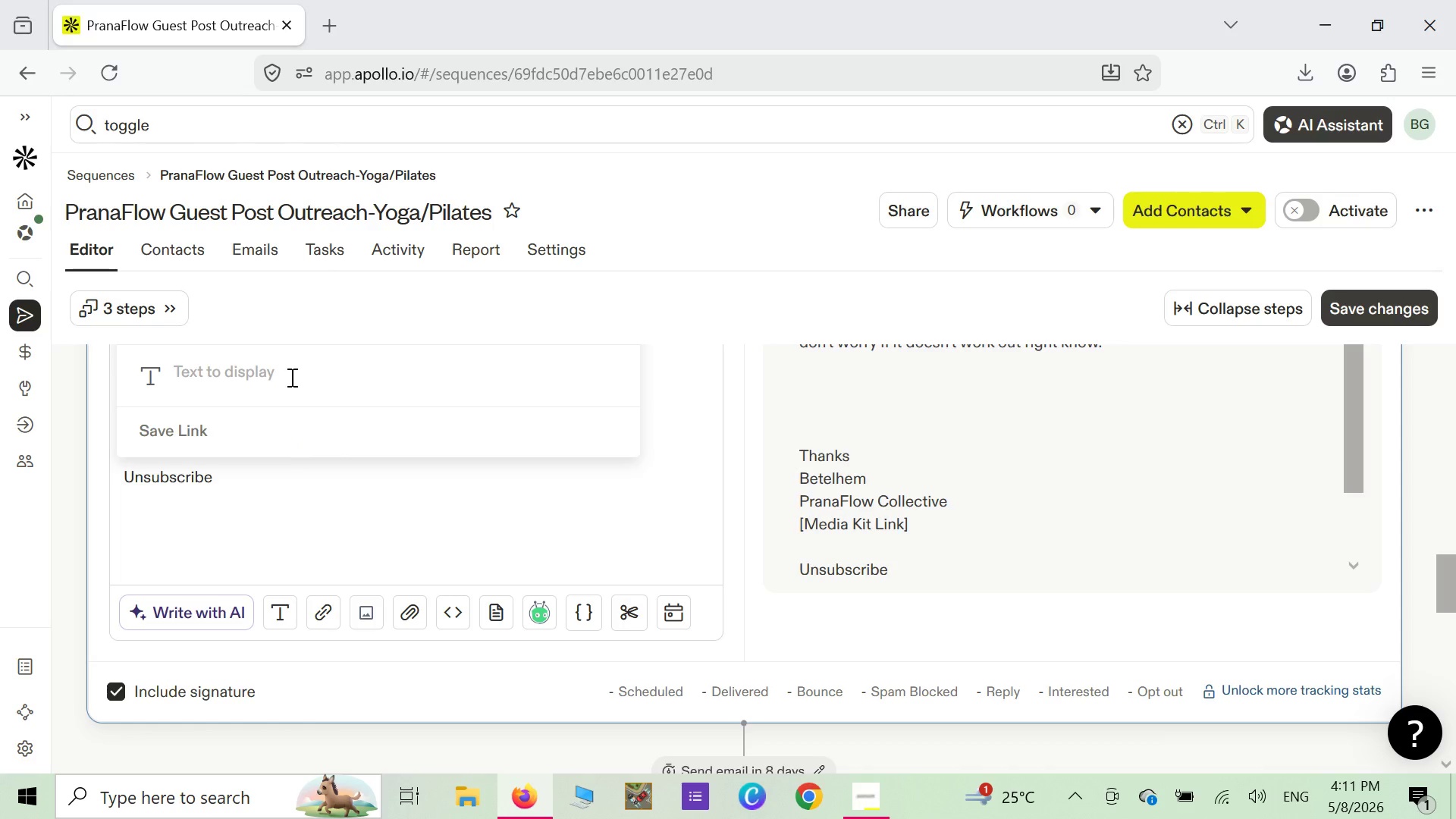 
wait(13.01)
 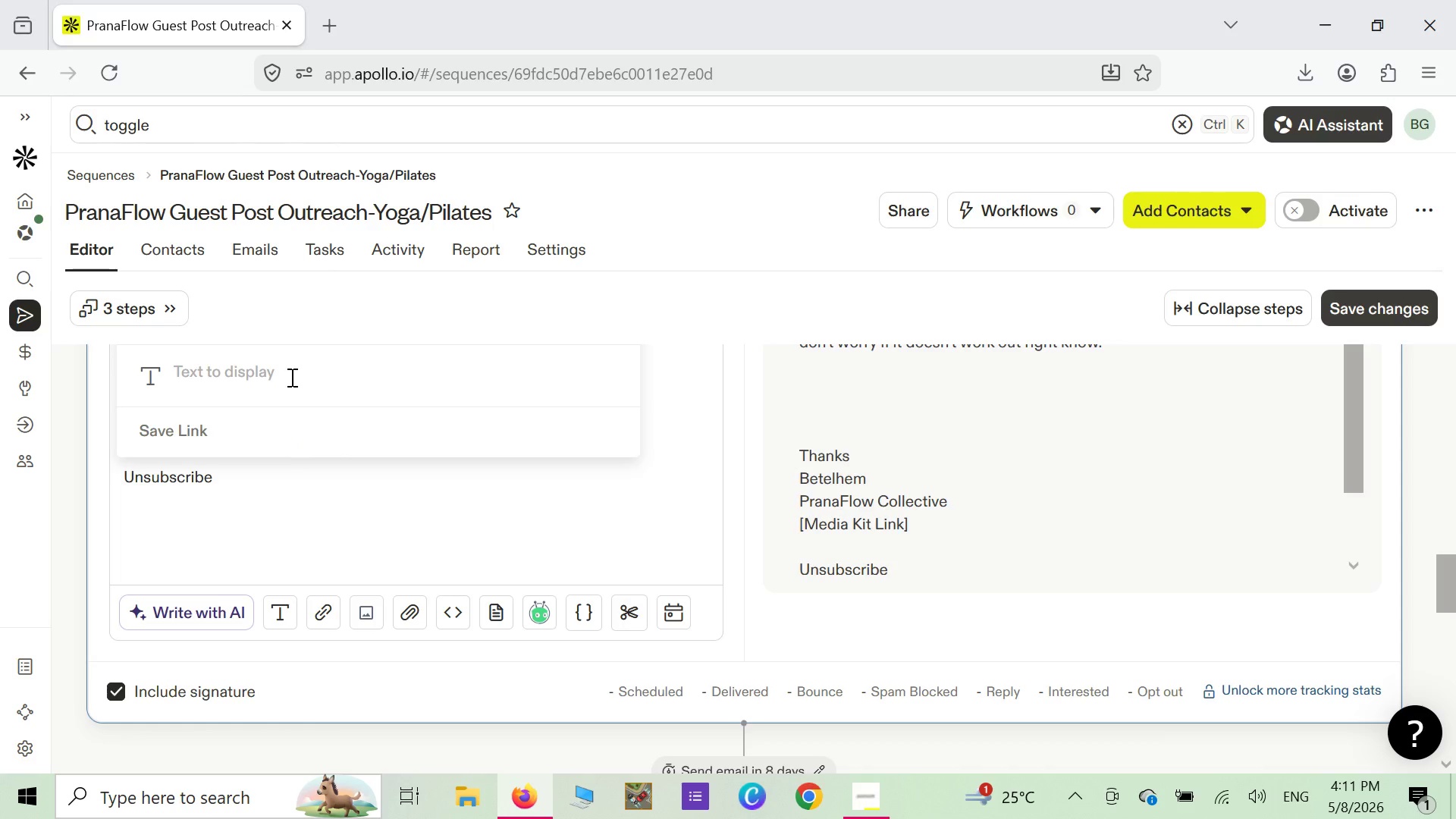 
scroll: coordinate [290, 377], scroll_direction: up, amount: 3.0
 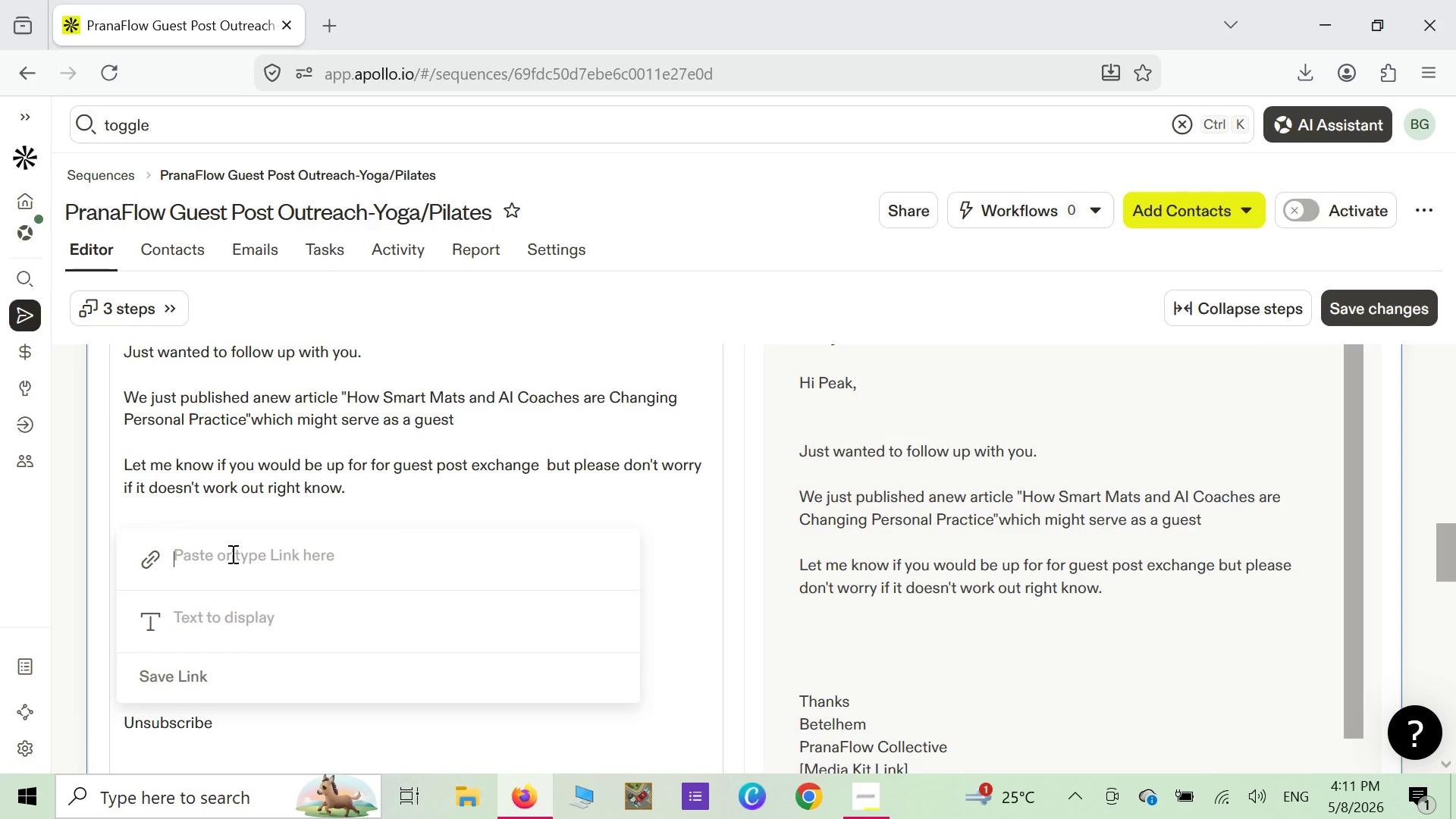 
wait(8.11)
 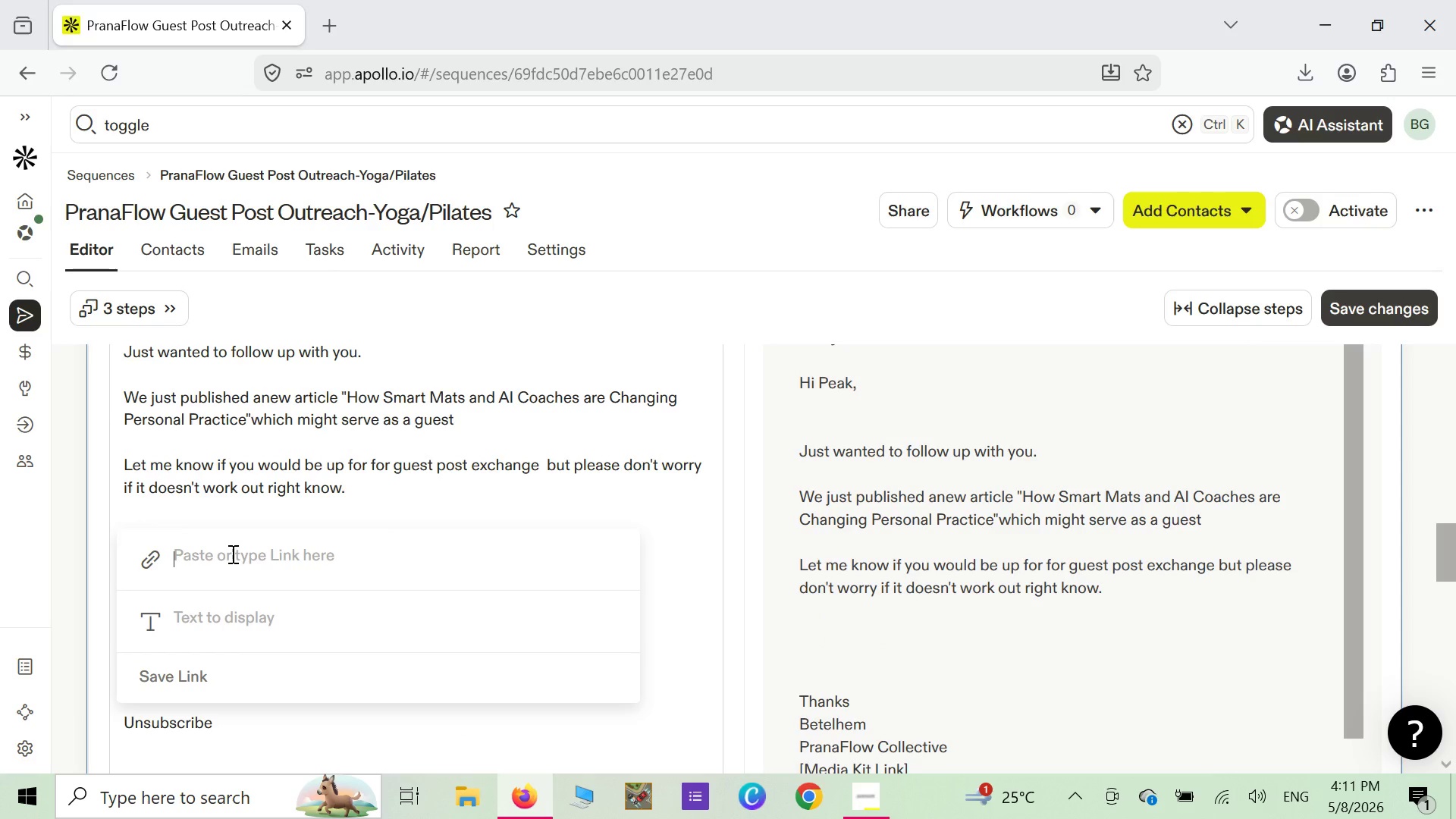 
type(https ;)
key(Backspace)
type(: )
 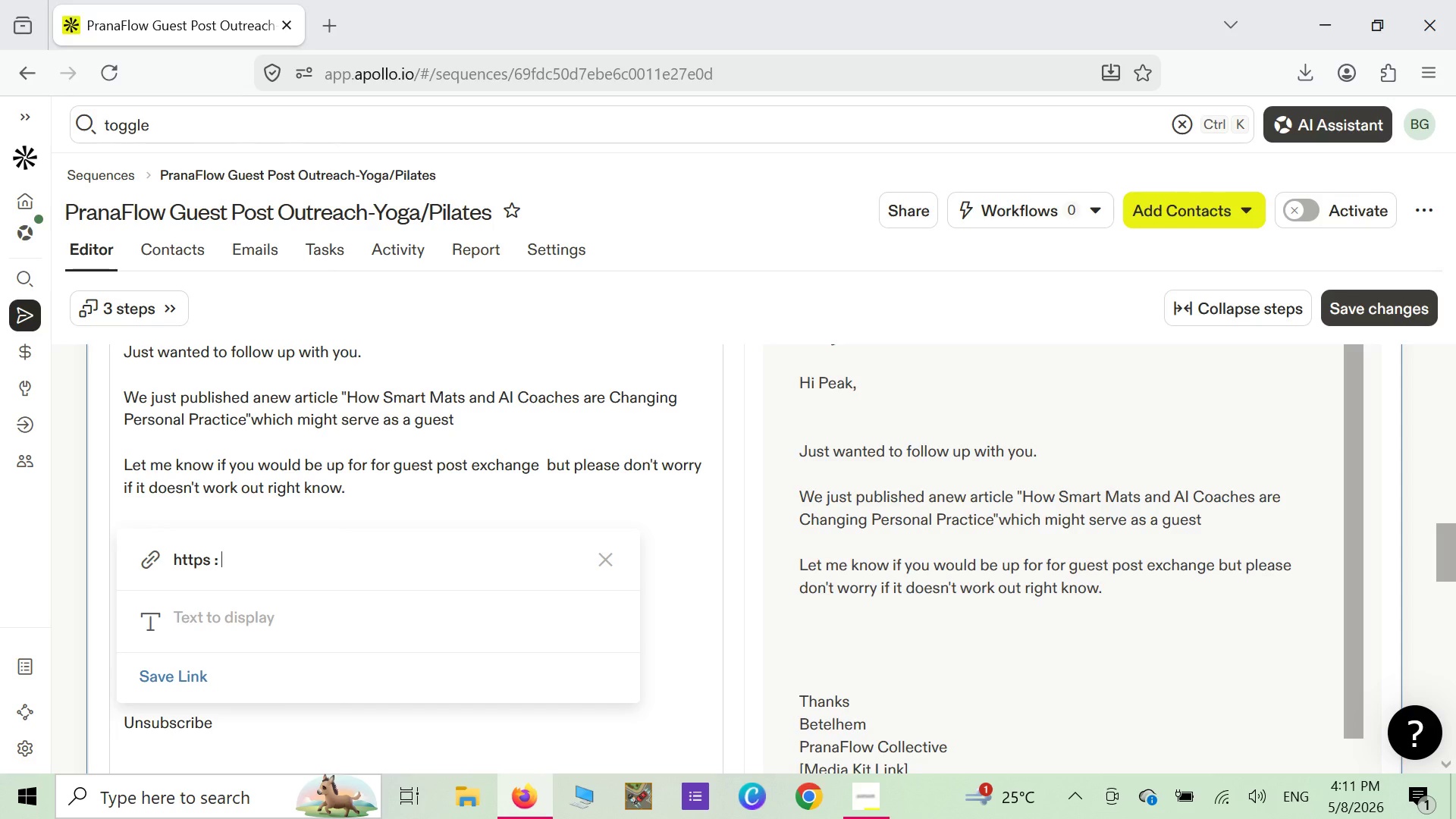 
type(// www.pranaflow.)
 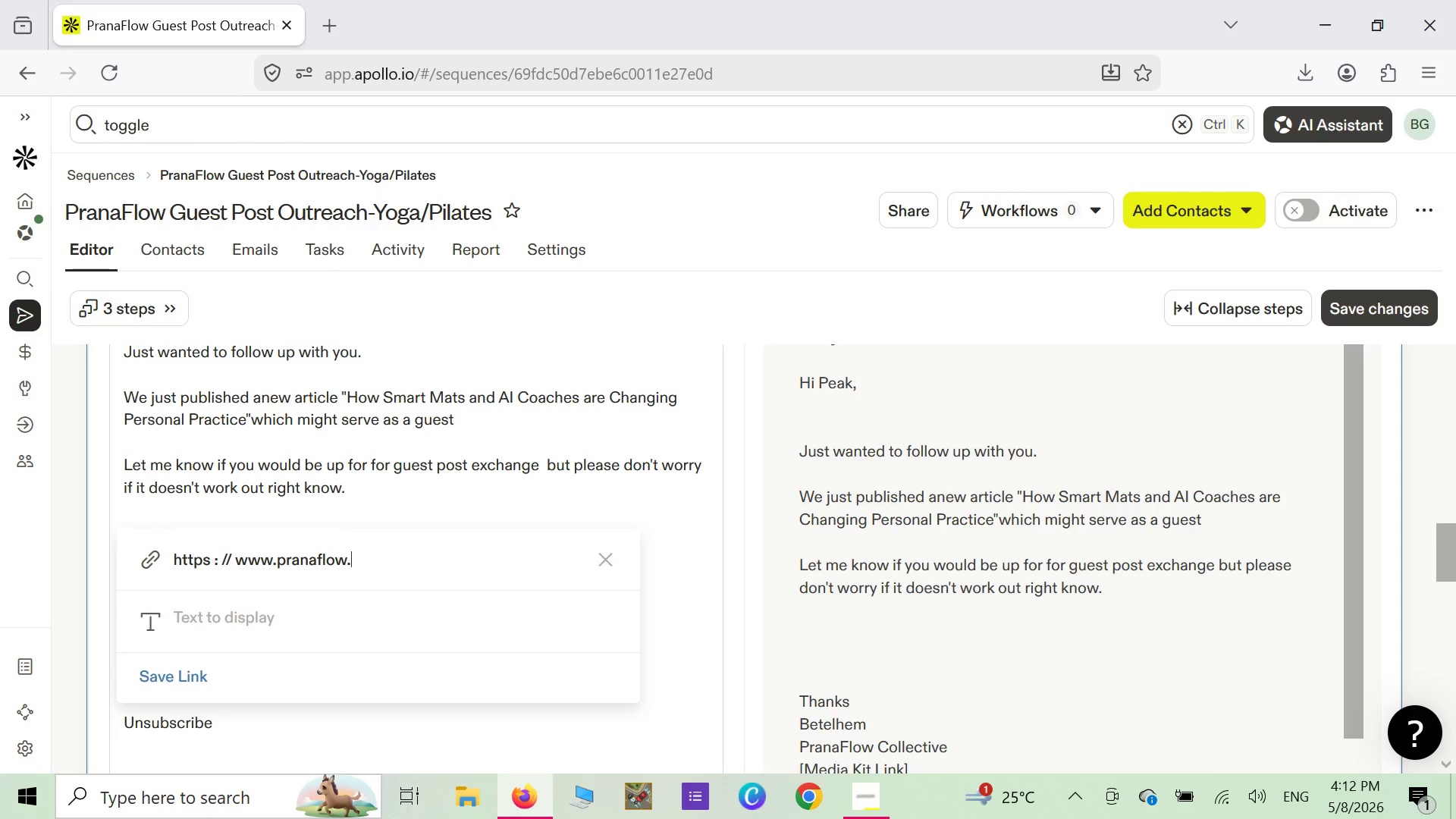 
wait(5.69)
 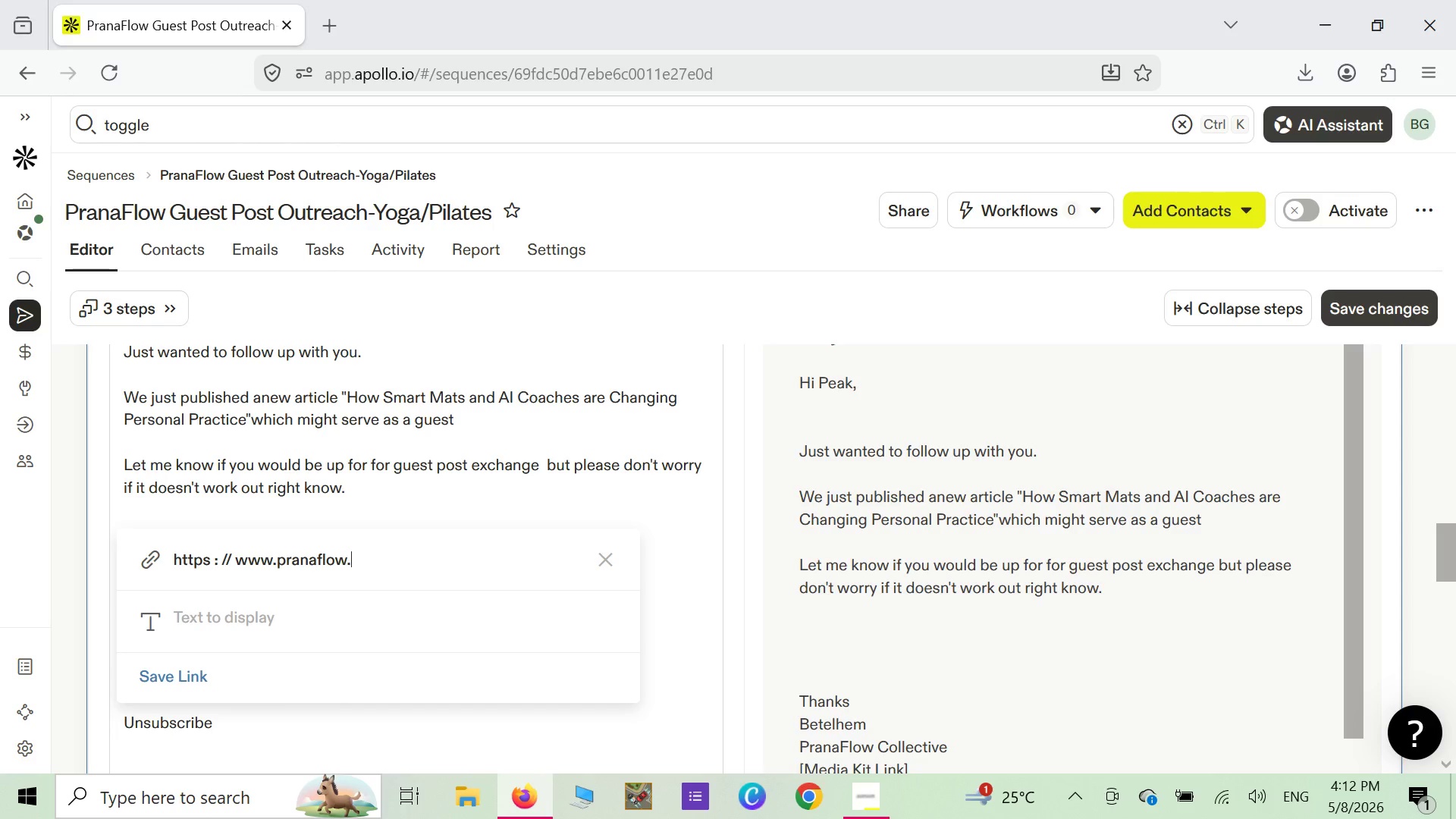 
type(com/unsubscribe)
 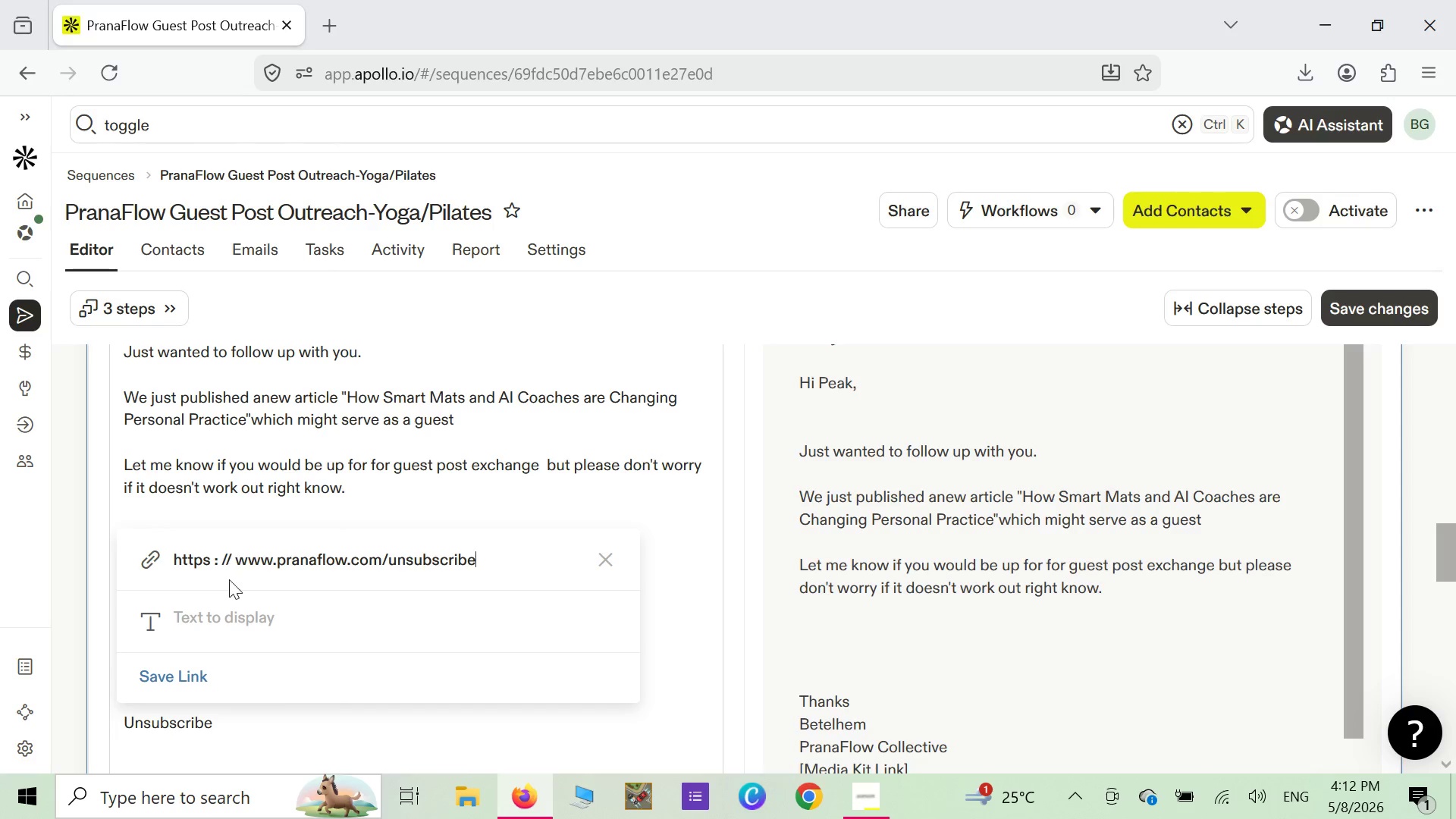 
left_click([212, 619])
 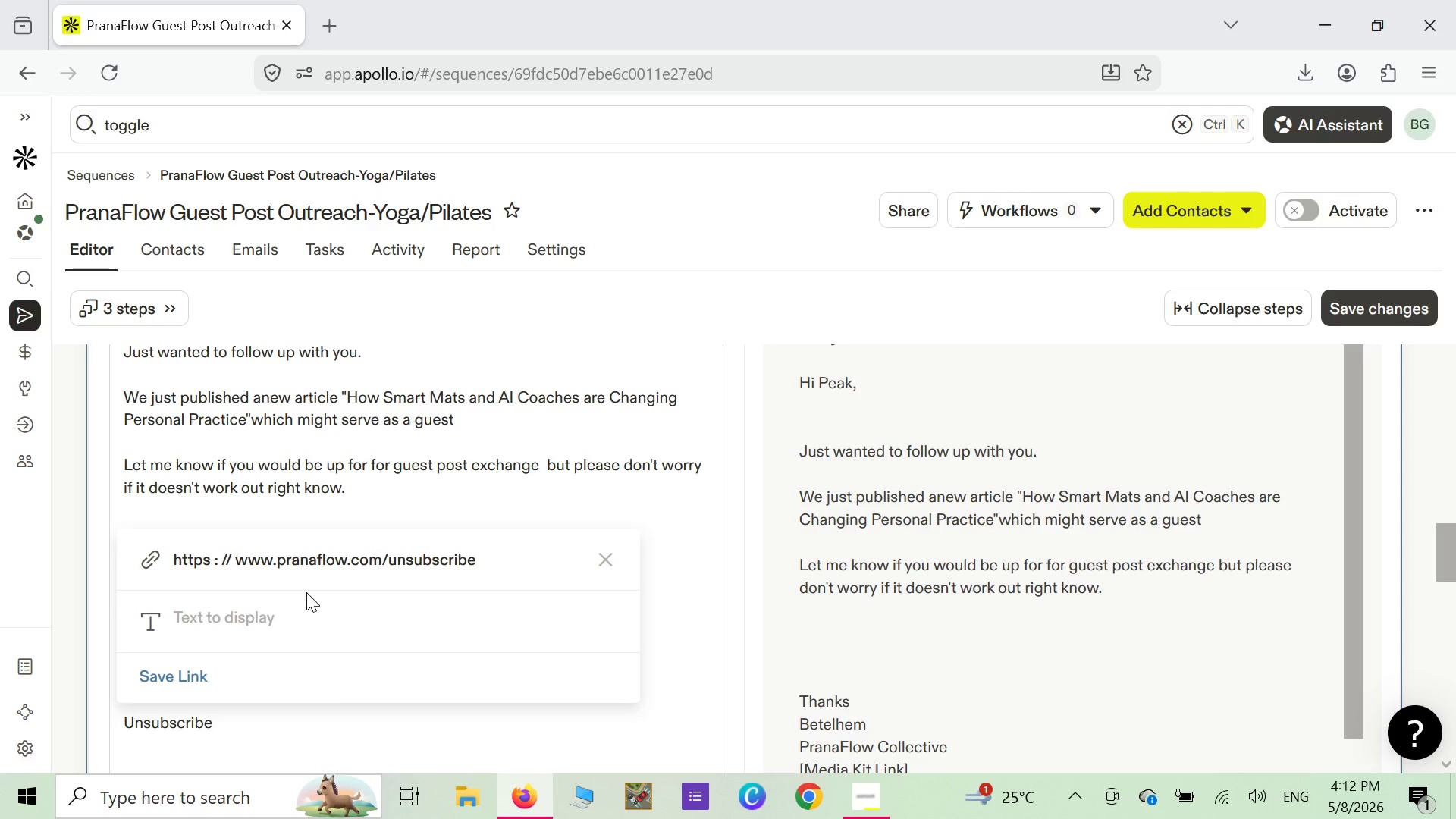 
type(un)
key(Backspace)
key(Backspace)
type(UNSUBSCRIBE)
 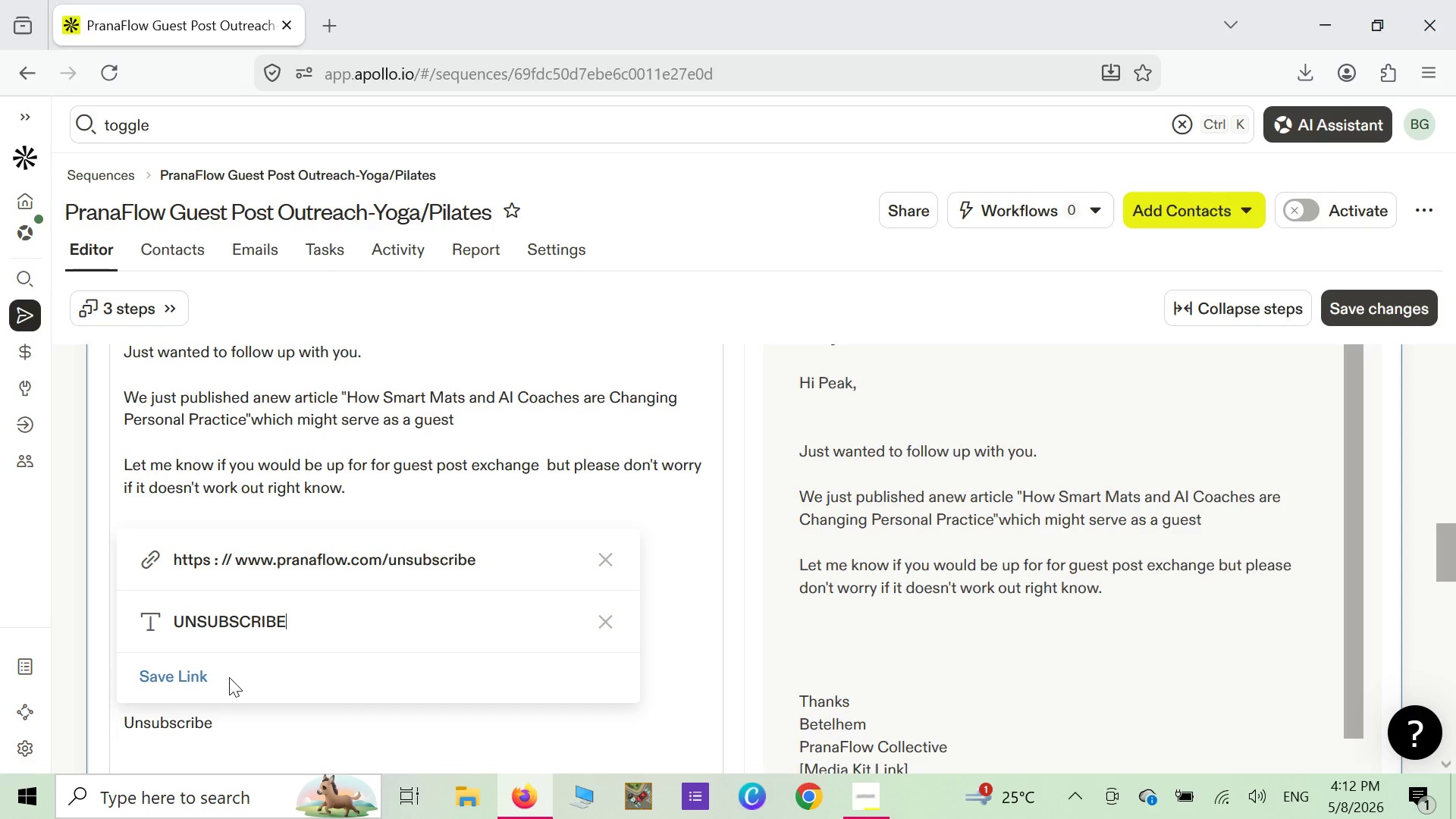 
left_click([193, 682])
 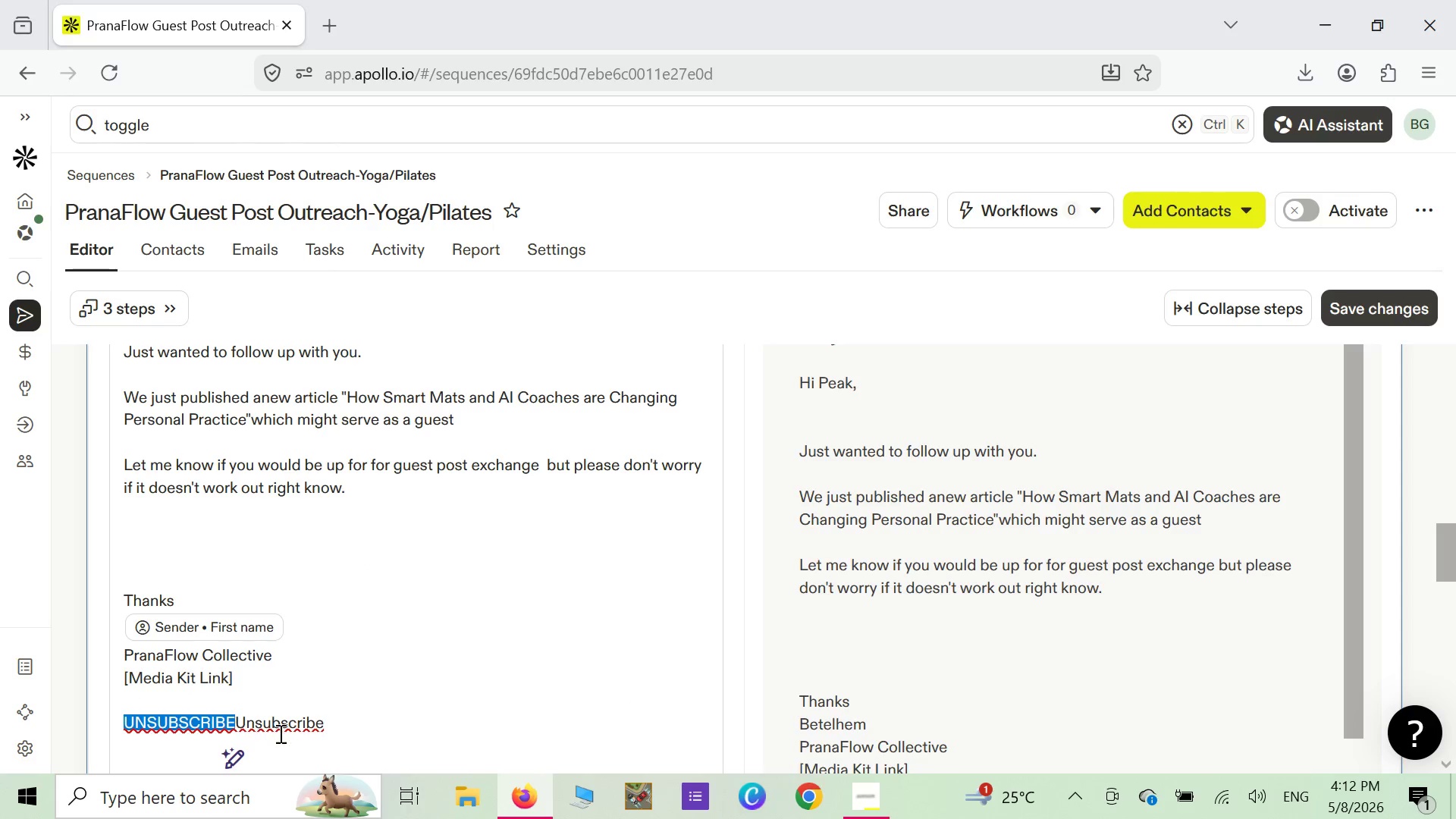 
left_click([328, 728])
 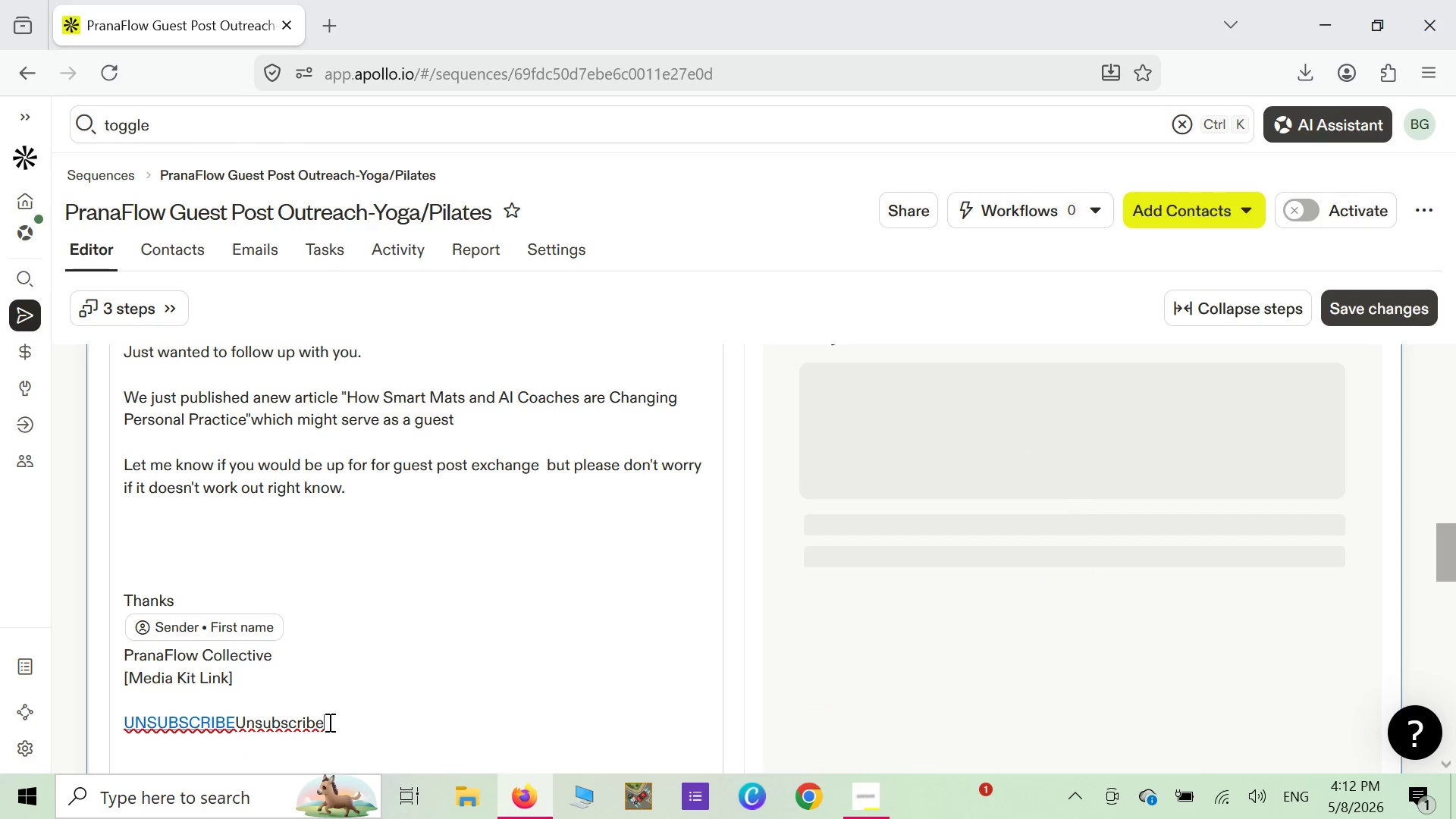 
left_click_drag(start_coordinate=[328, 722], to_coordinate=[239, 733])
 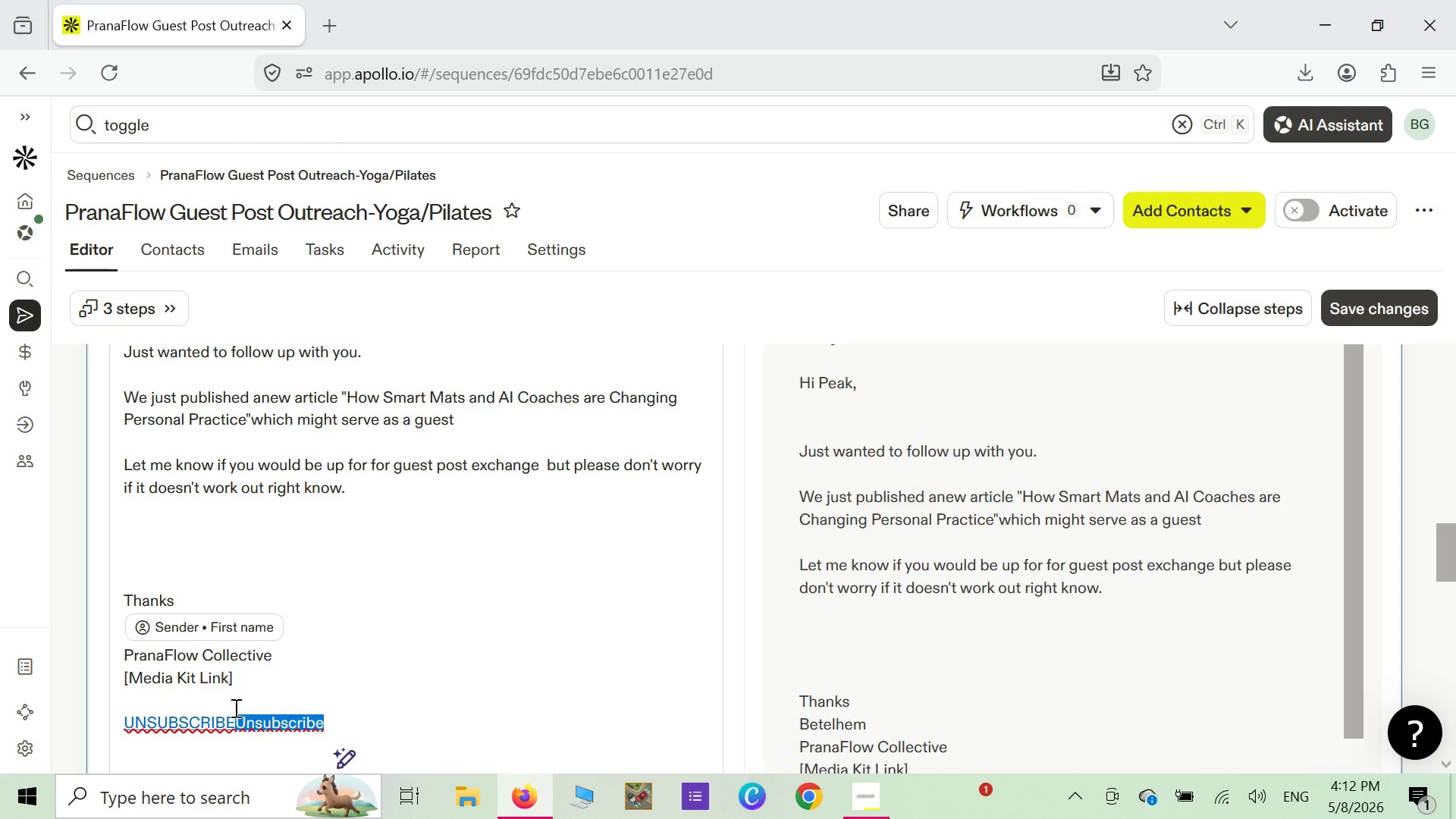 
key(Backspace)
 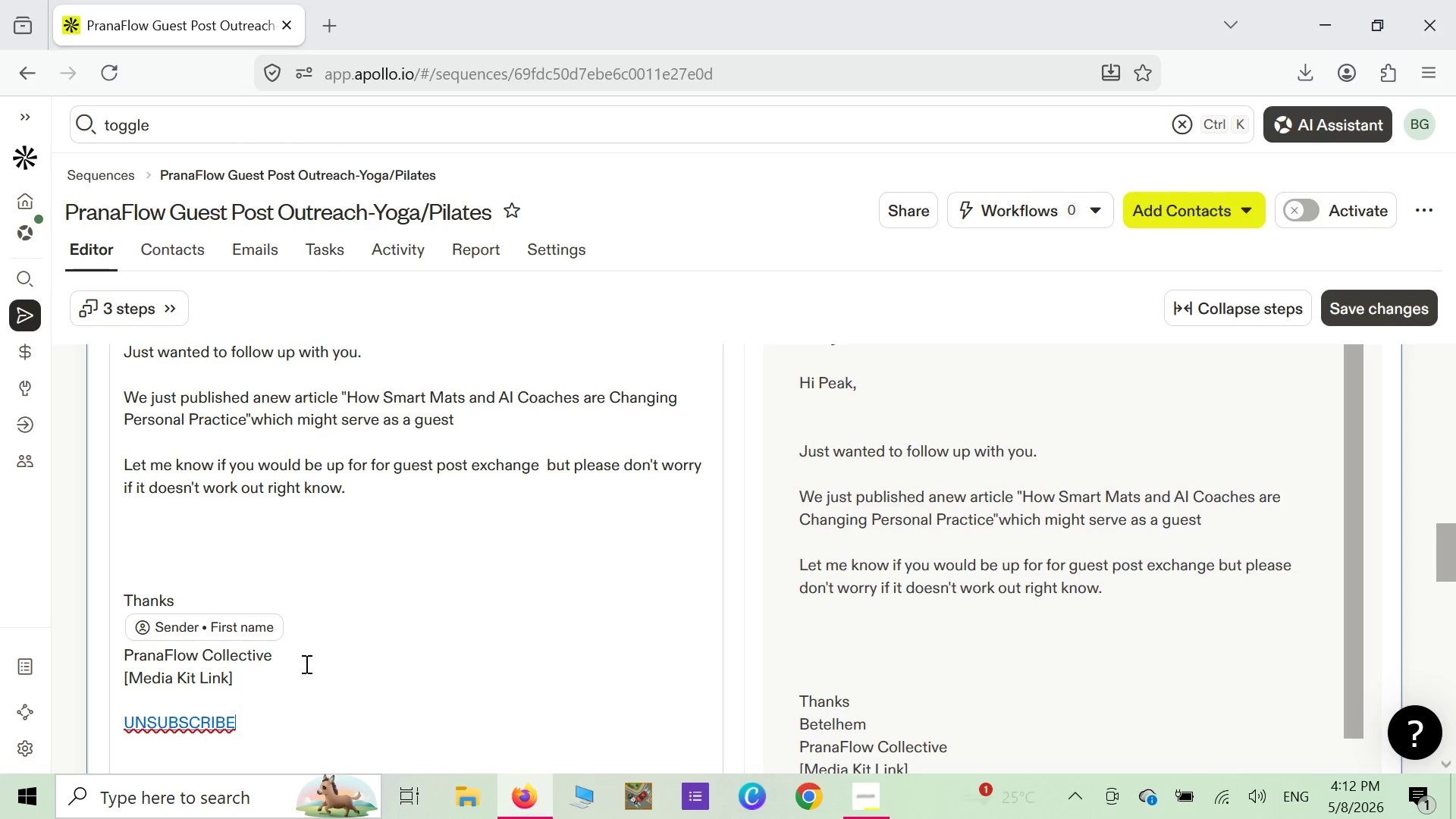 
scroll: coordinate [374, 653], scroll_direction: down, amount: 2.0
 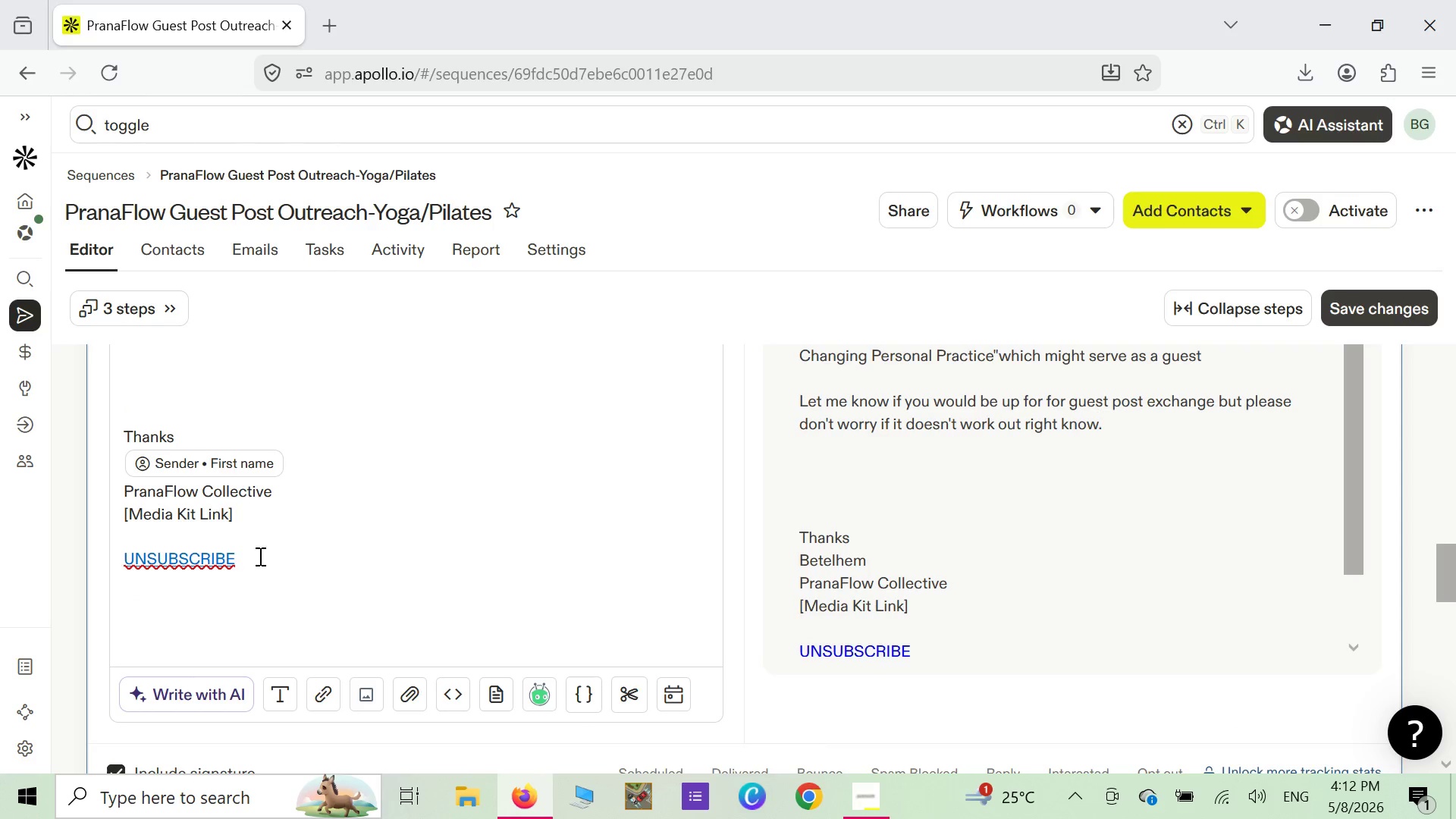 
right_click([212, 558])
 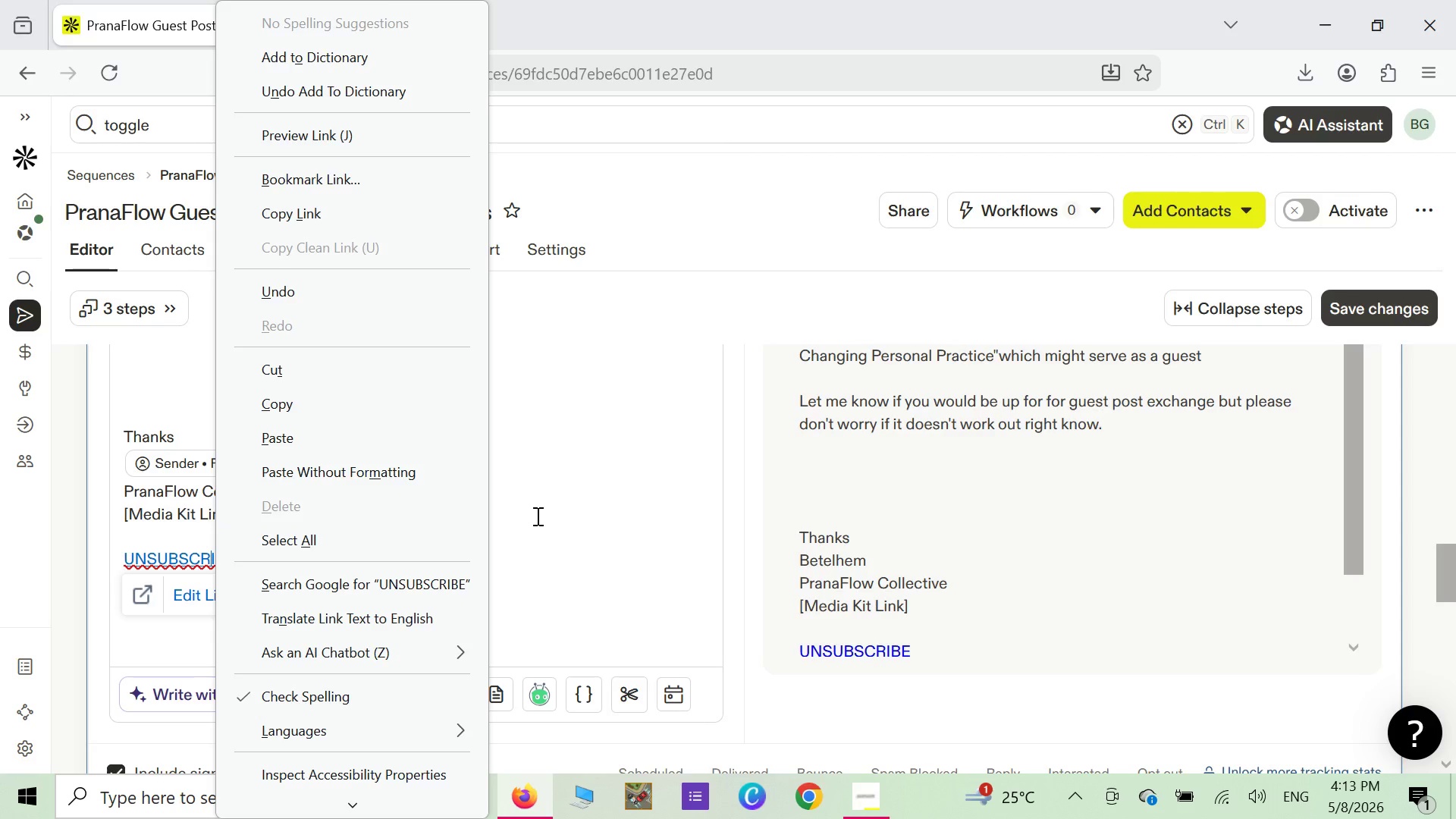 
wait(16.56)
 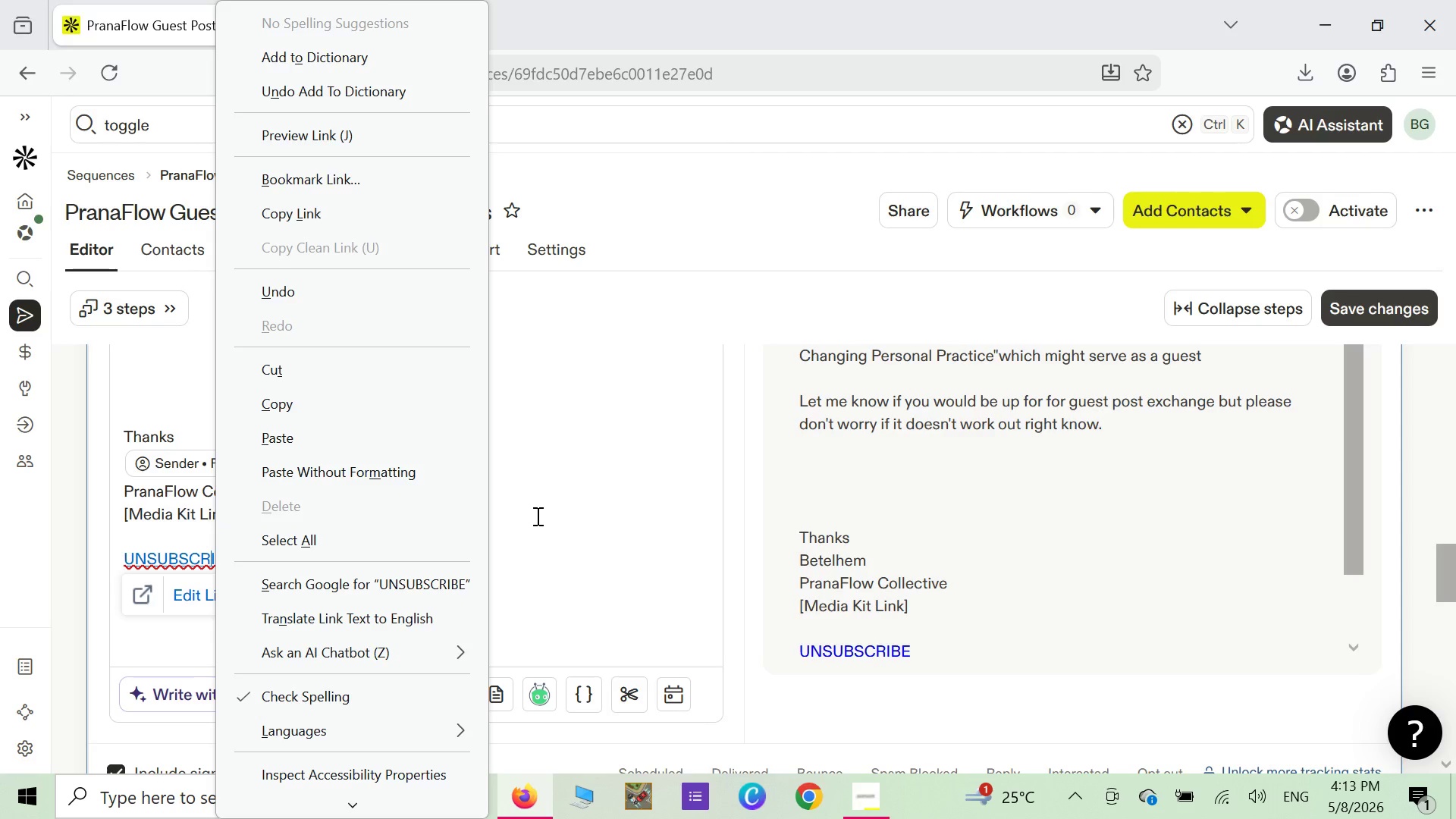 
scroll: coordinate [517, 512], scroll_direction: down, amount: 2.0
 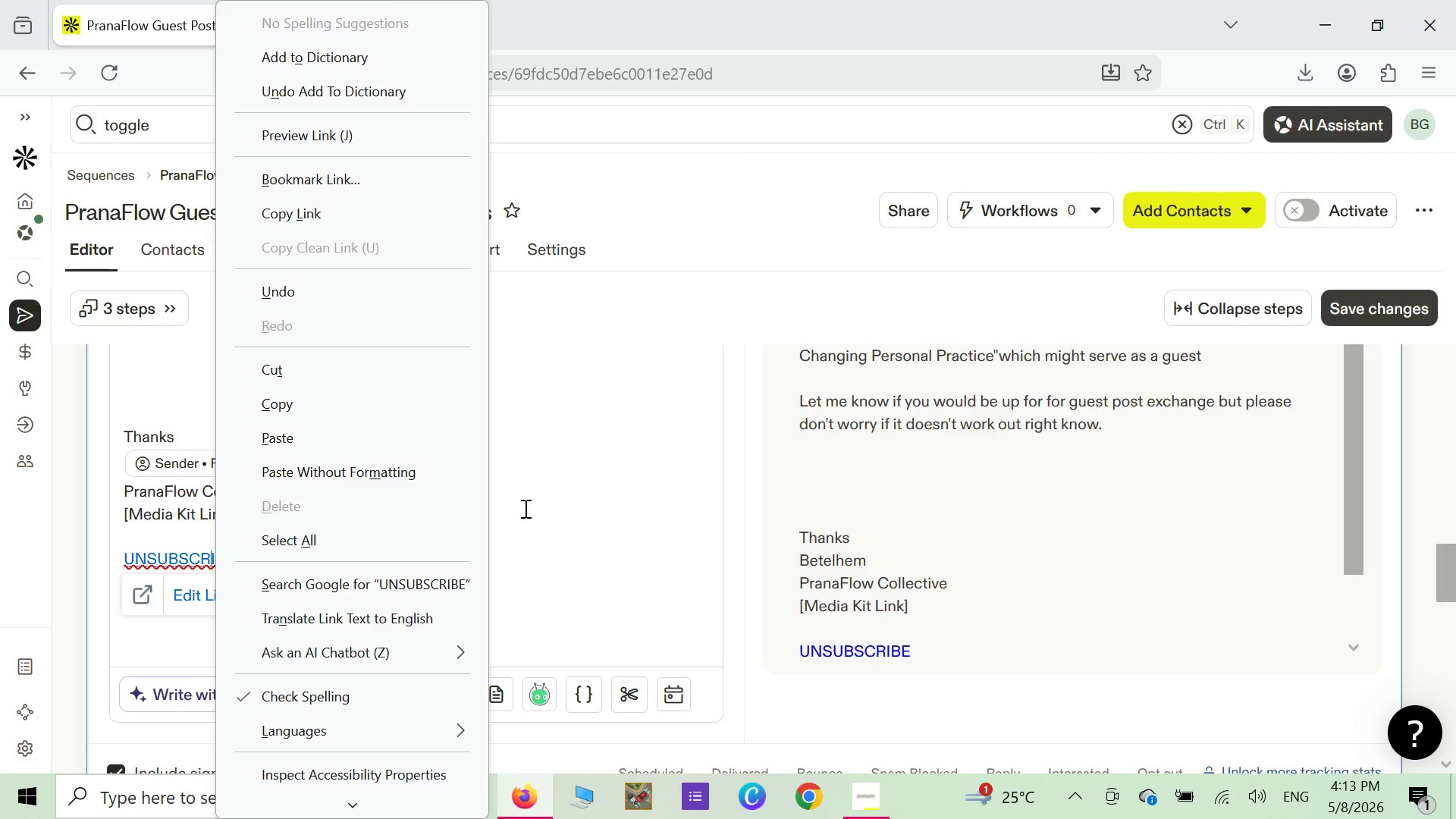 
left_click([553, 497])
 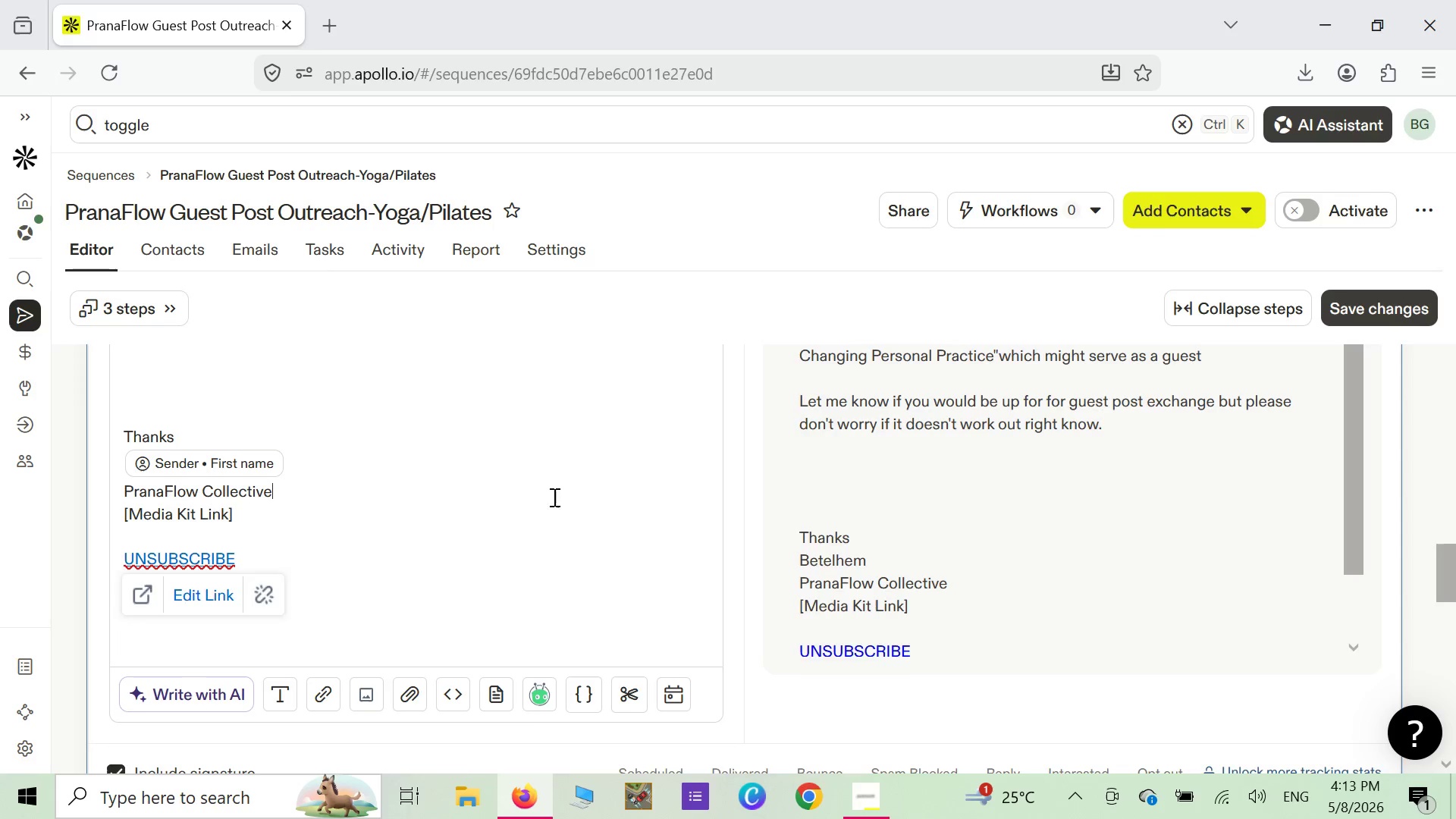 
scroll: coordinate [524, 508], scroll_direction: down, amount: 1.0
 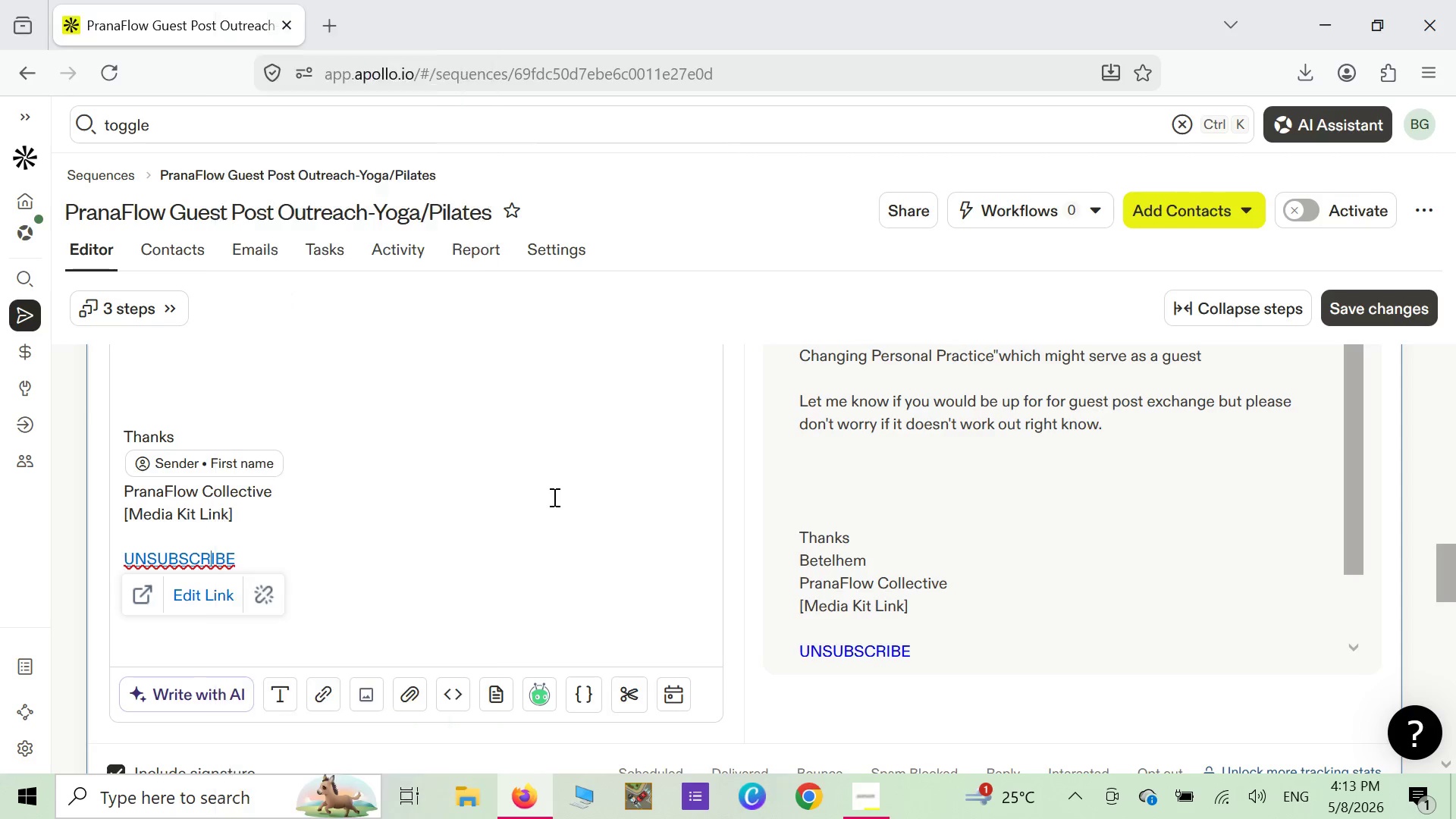 
right_click([553, 497])
 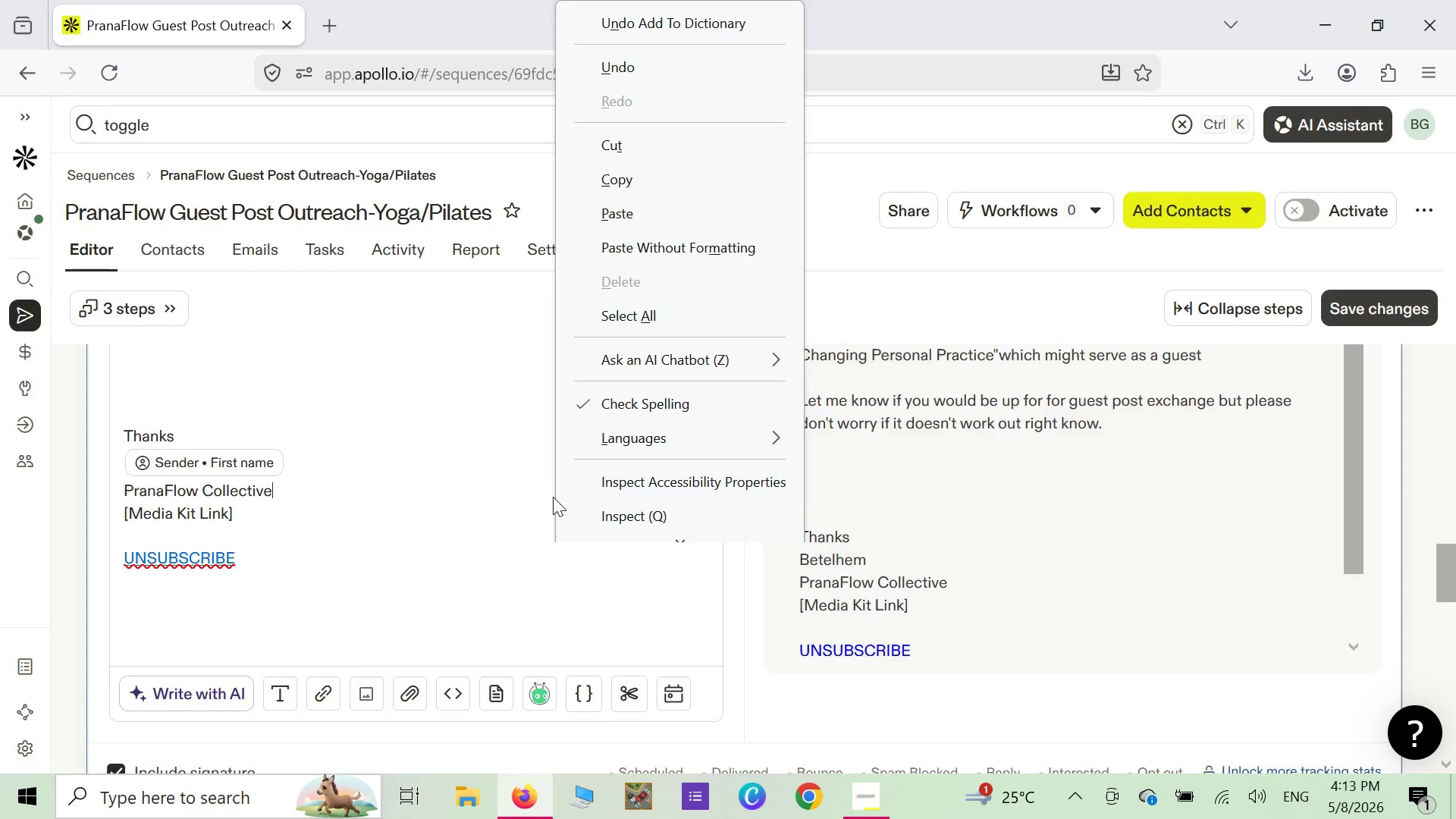 
scroll: coordinate [553, 497], scroll_direction: down, amount: 6.0
 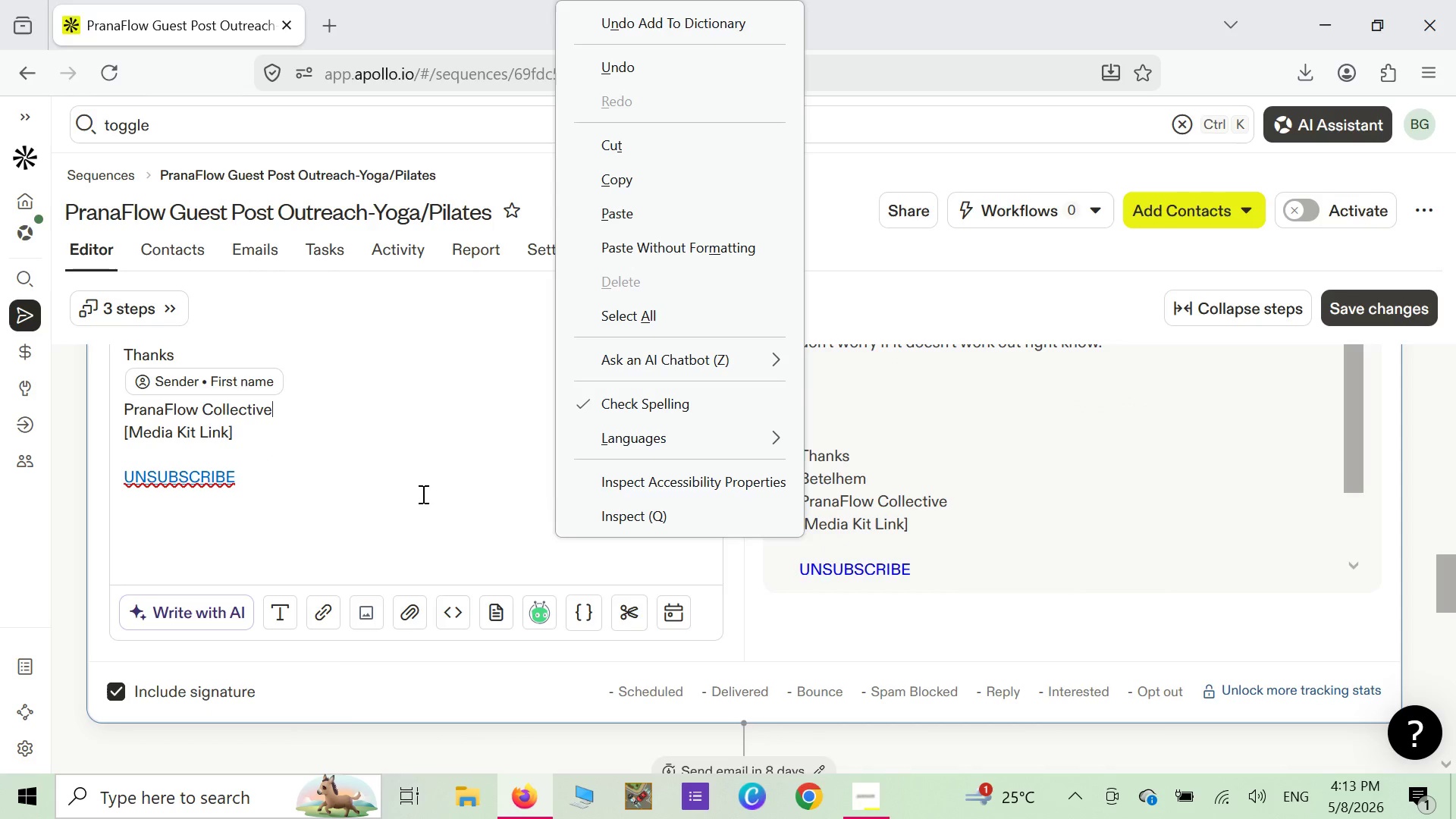 
left_click([422, 493])
 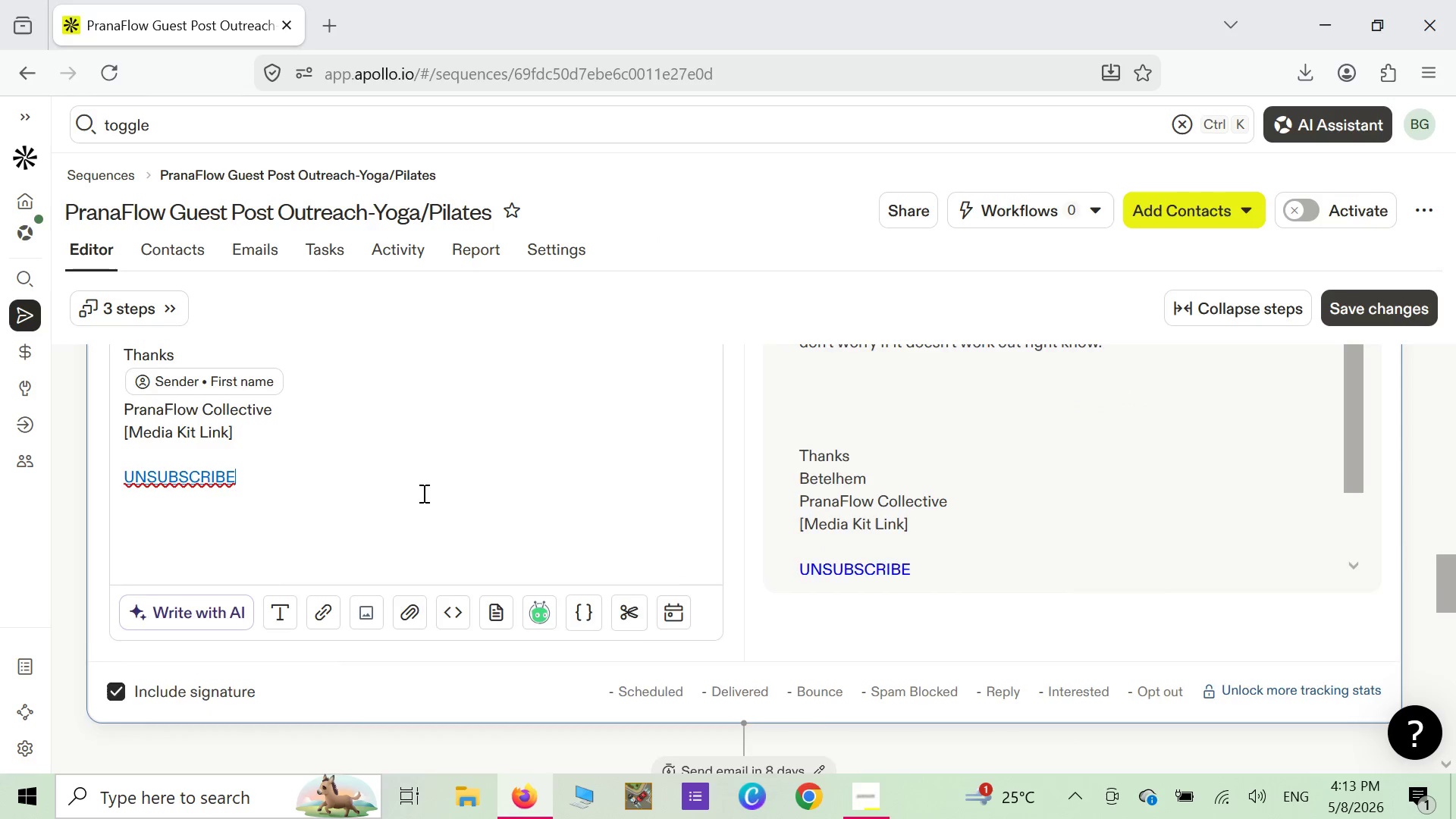 
scroll: coordinate [422, 493], scroll_direction: none, amount: 0.0
 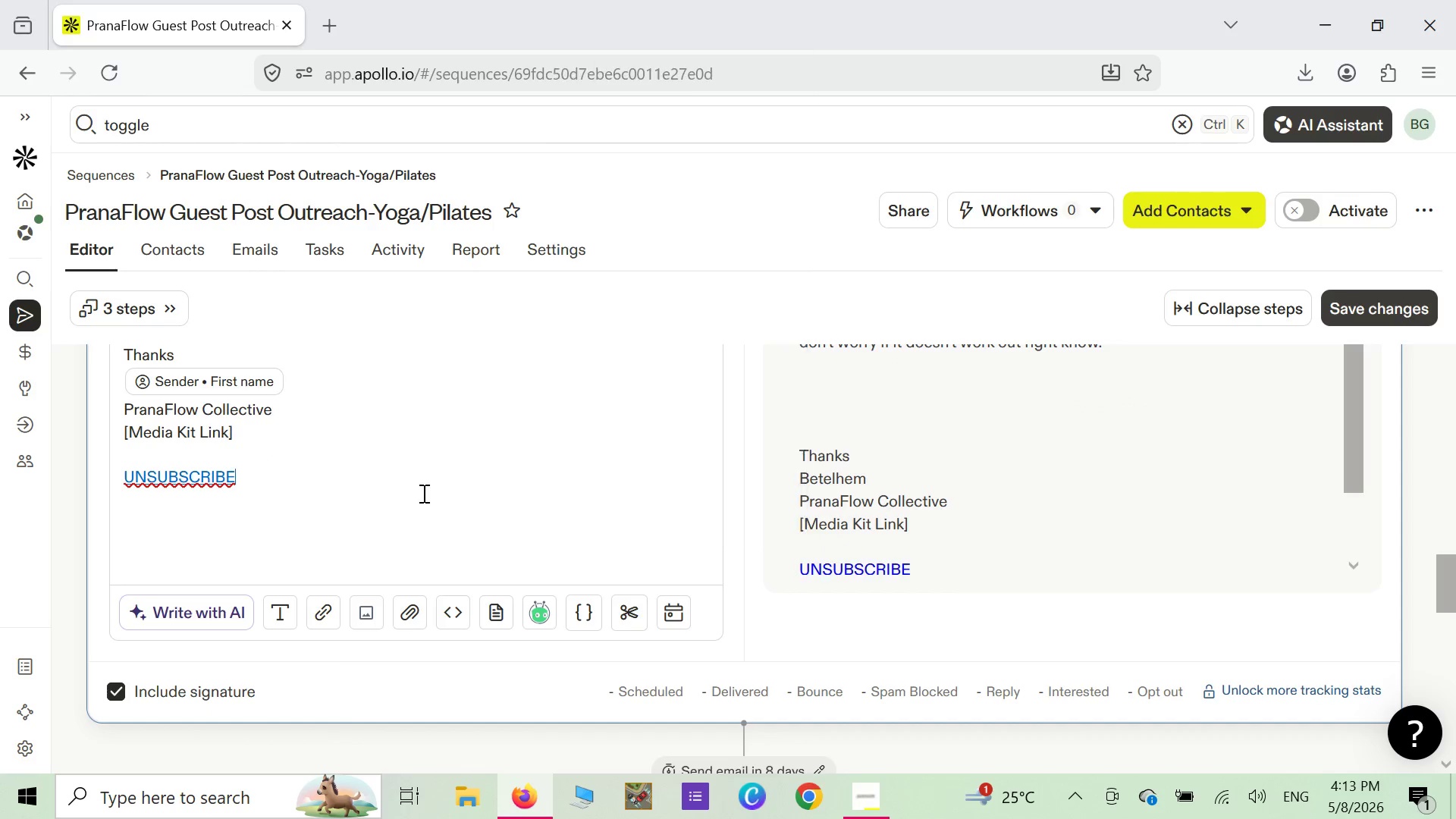 
scroll: coordinate [422, 493], scroll_direction: up, amount: 13.0
 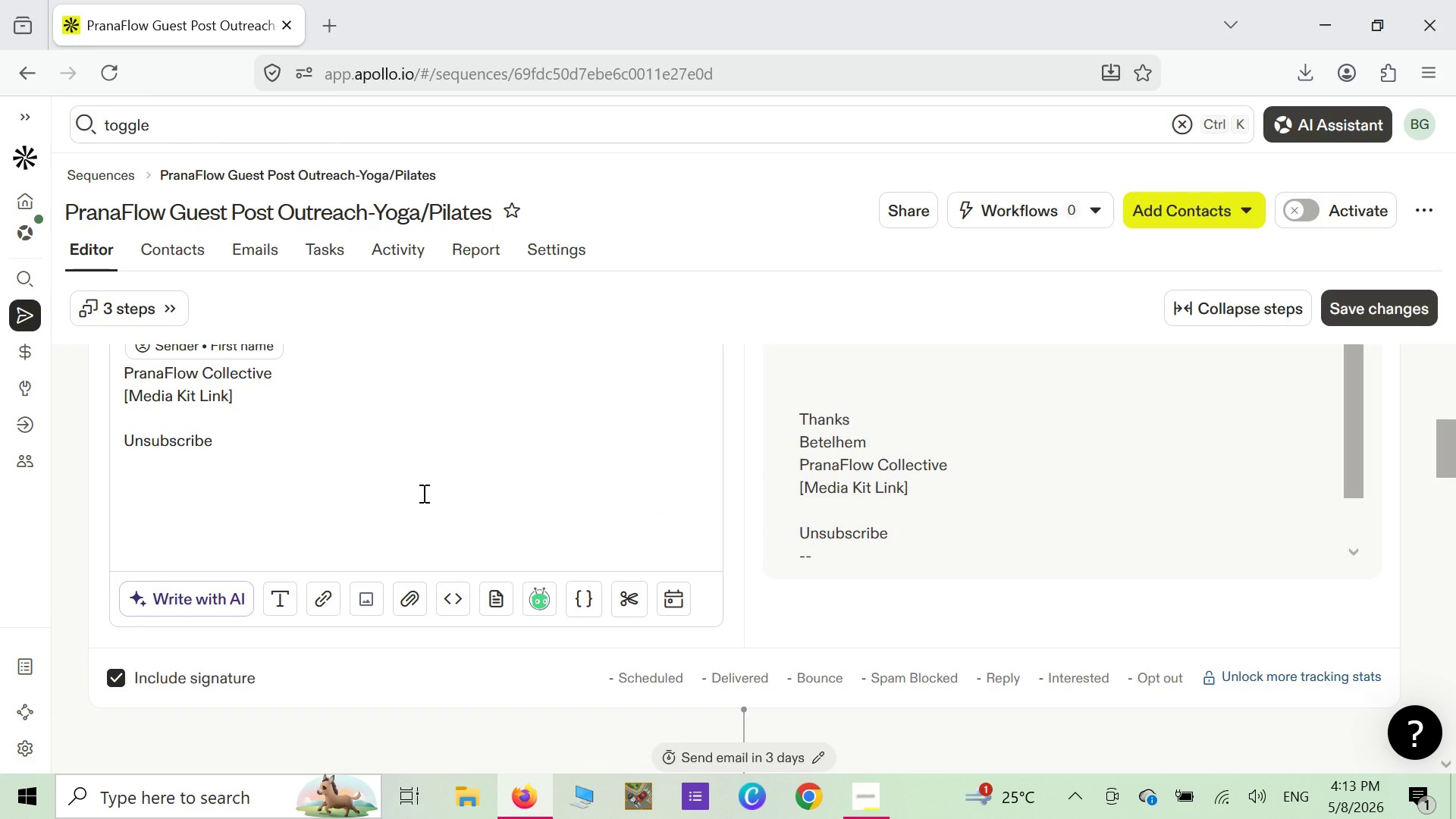 
scroll: coordinate [422, 493], scroll_direction: down, amount: 11.0
 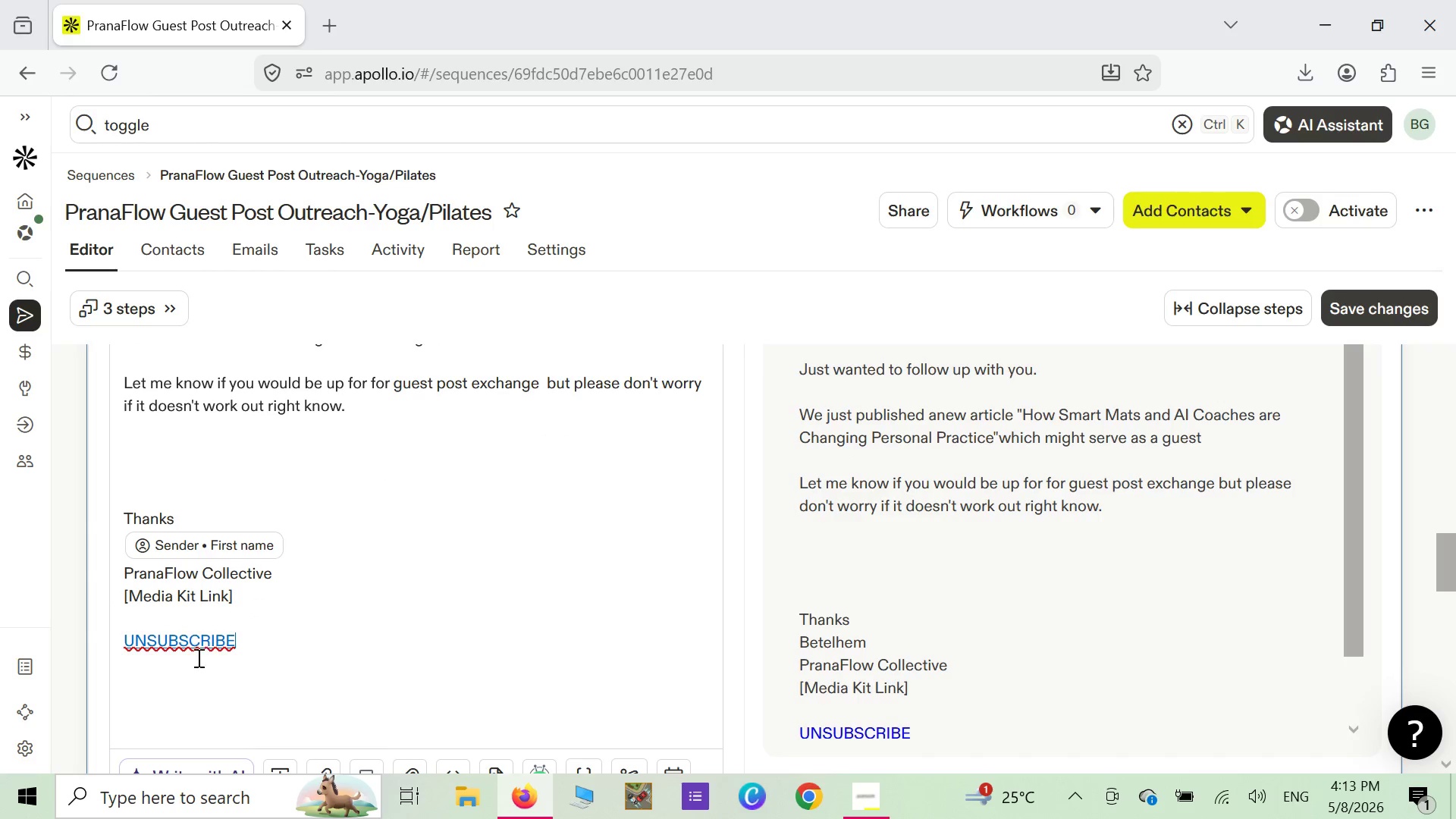 
right_click([195, 645])
 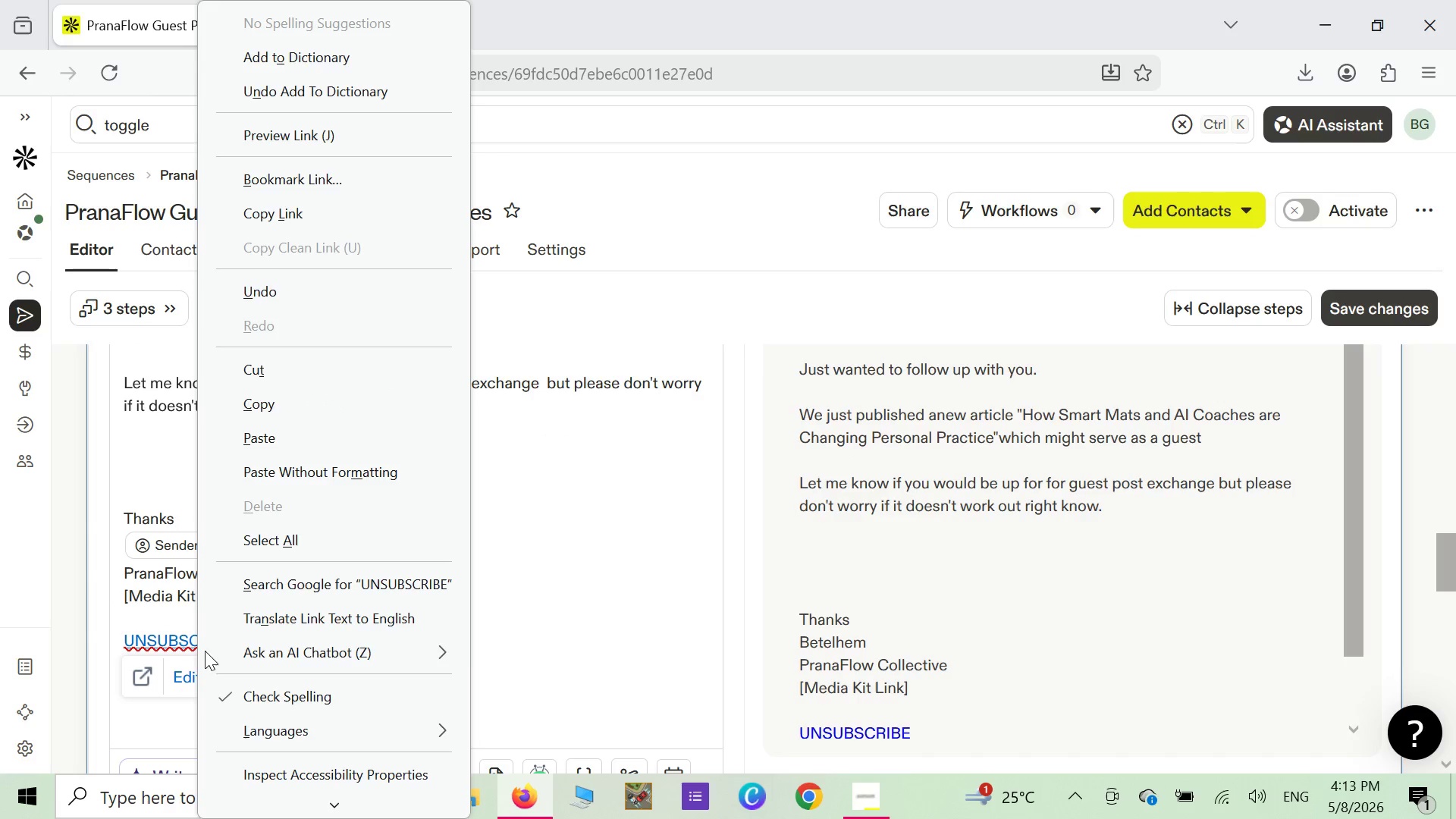 
left_click([237, 697])
 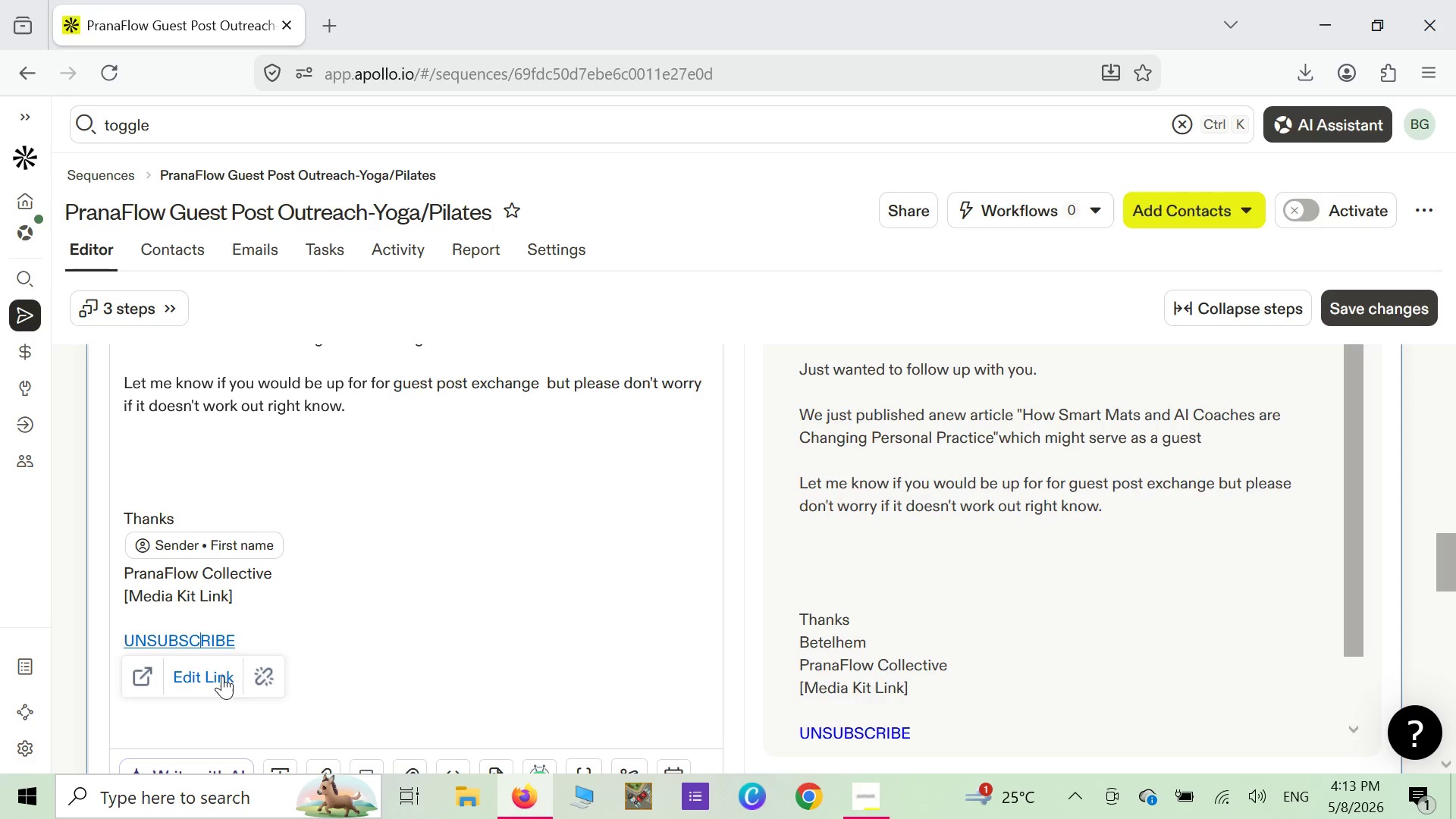 
left_click([219, 680])
 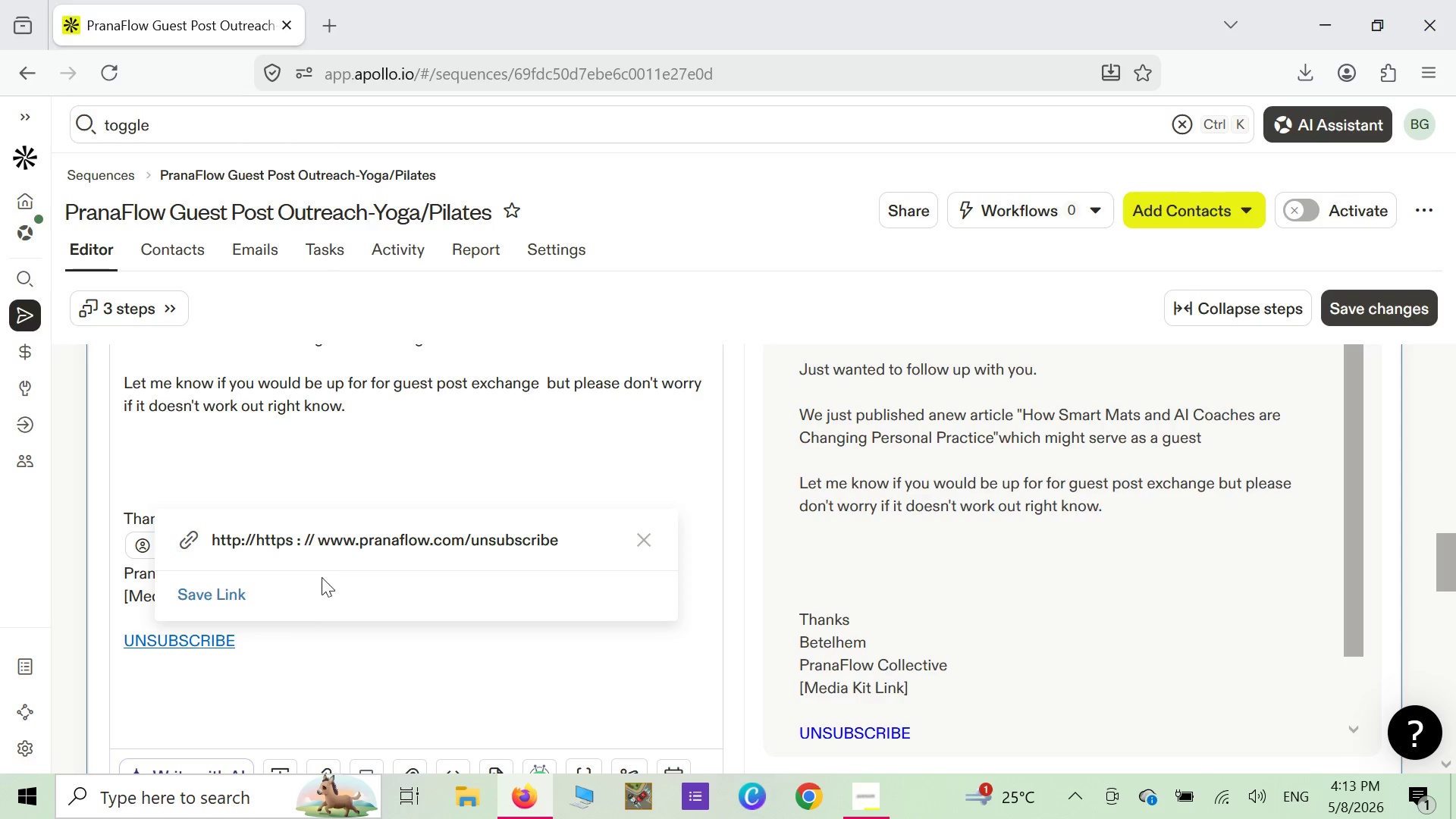 
scroll: coordinate [336, 556], scroll_direction: up, amount: 3.0
 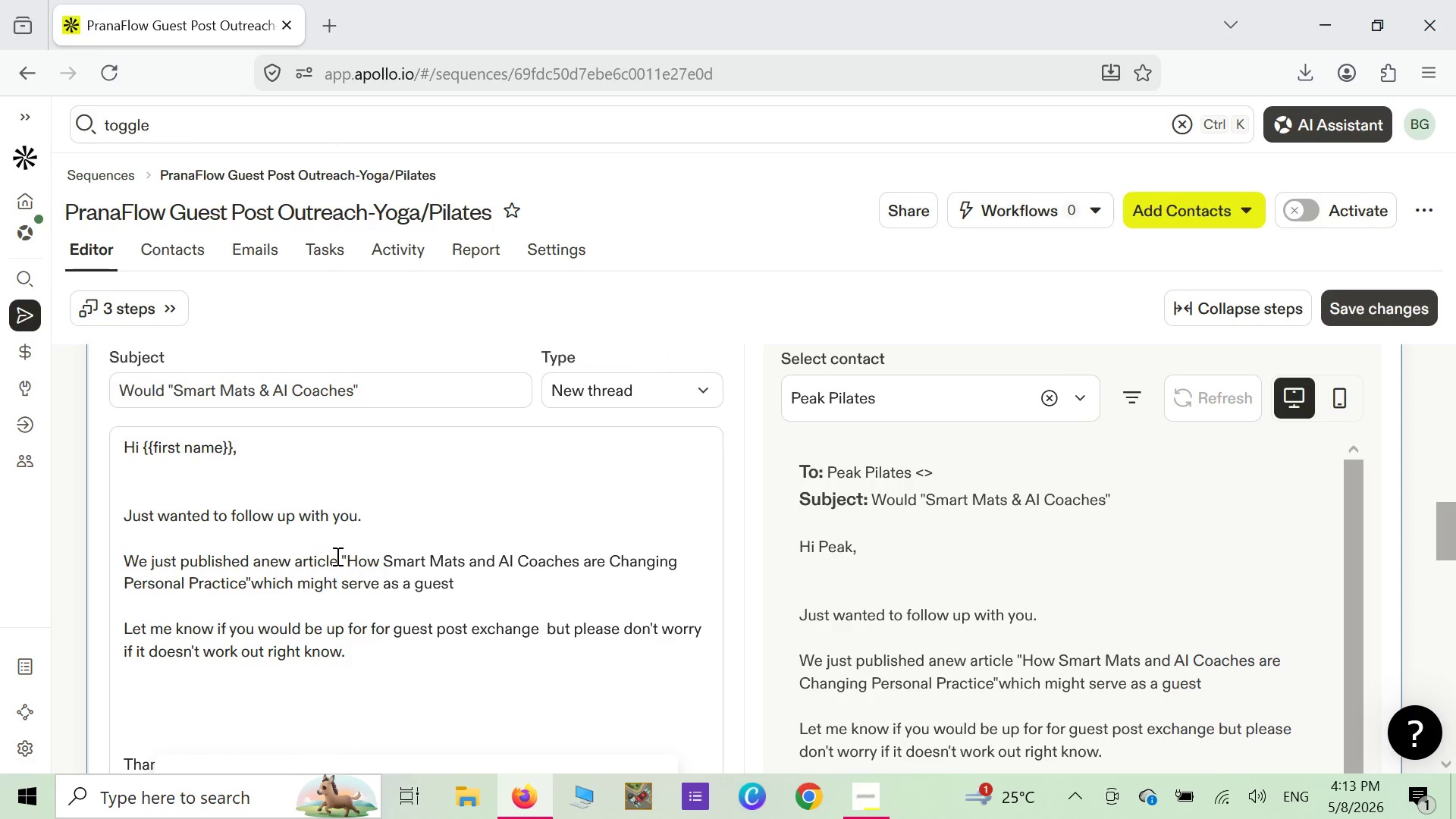 
scroll: coordinate [336, 556], scroll_direction: down, amount: 2.0
 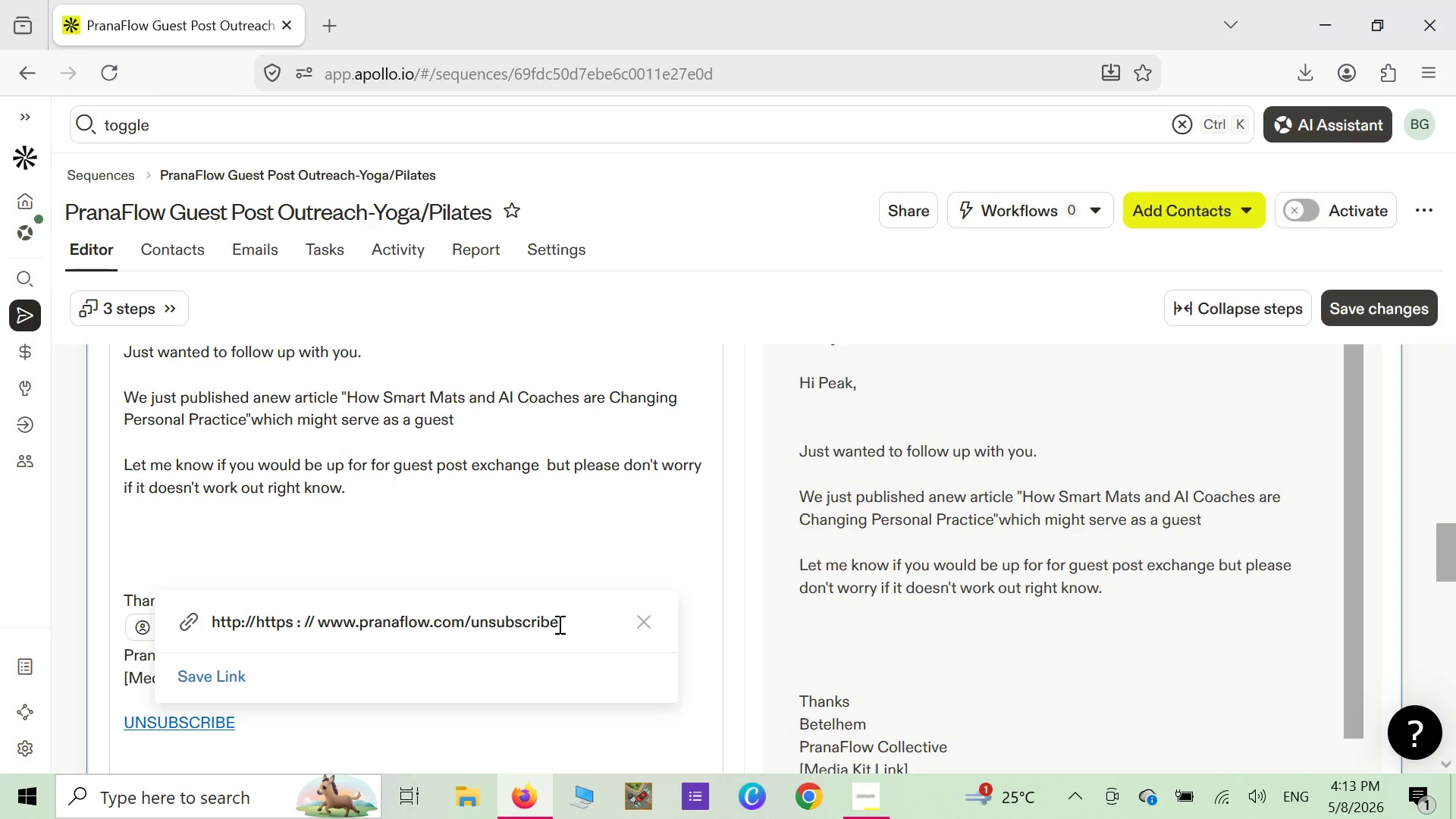 
left_click_drag(start_coordinate=[555, 623], to_coordinate=[195, 616])
 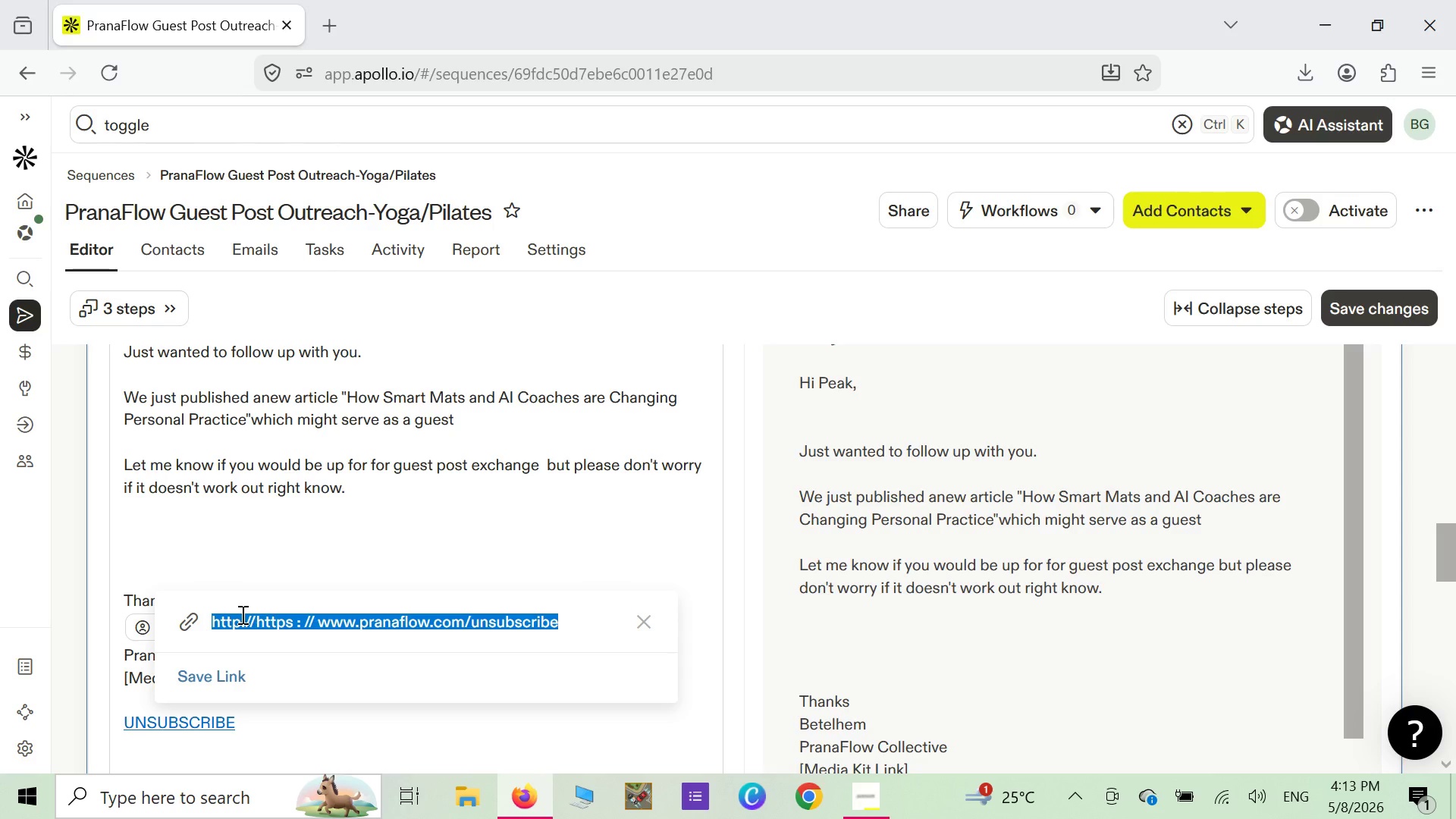 
right_click([241, 614])
 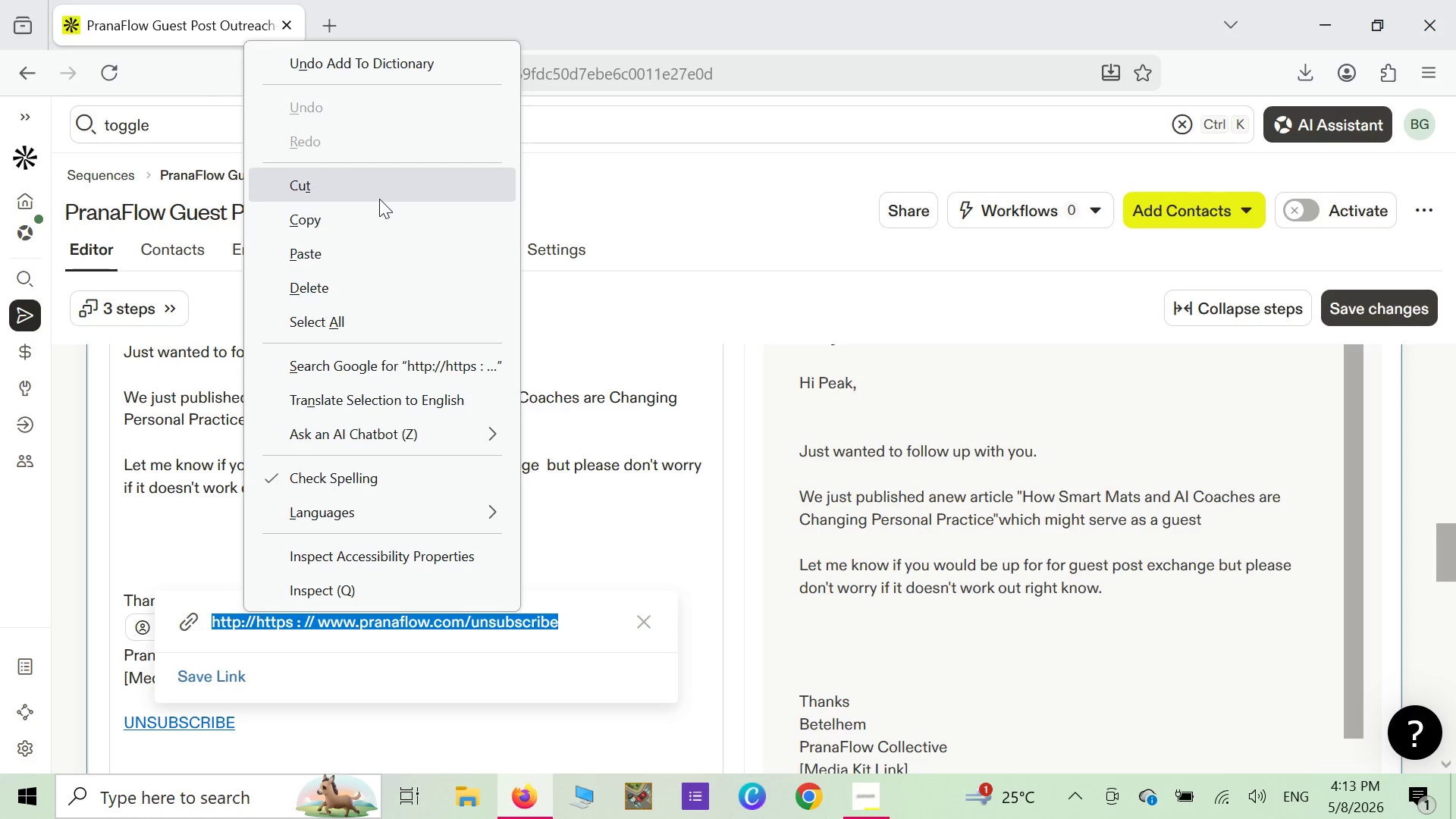 
left_click([366, 215])
 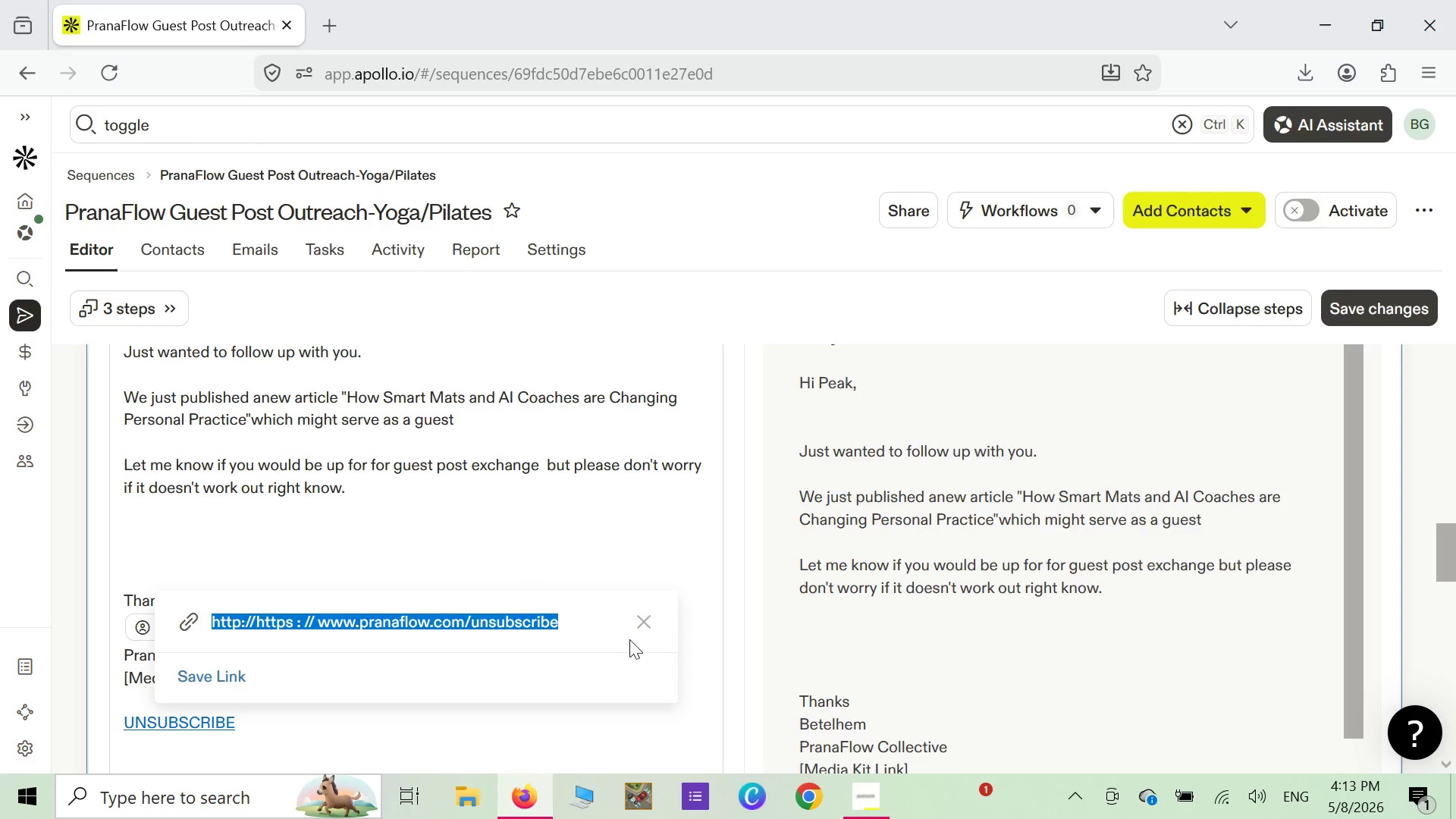 
left_click([638, 626])
 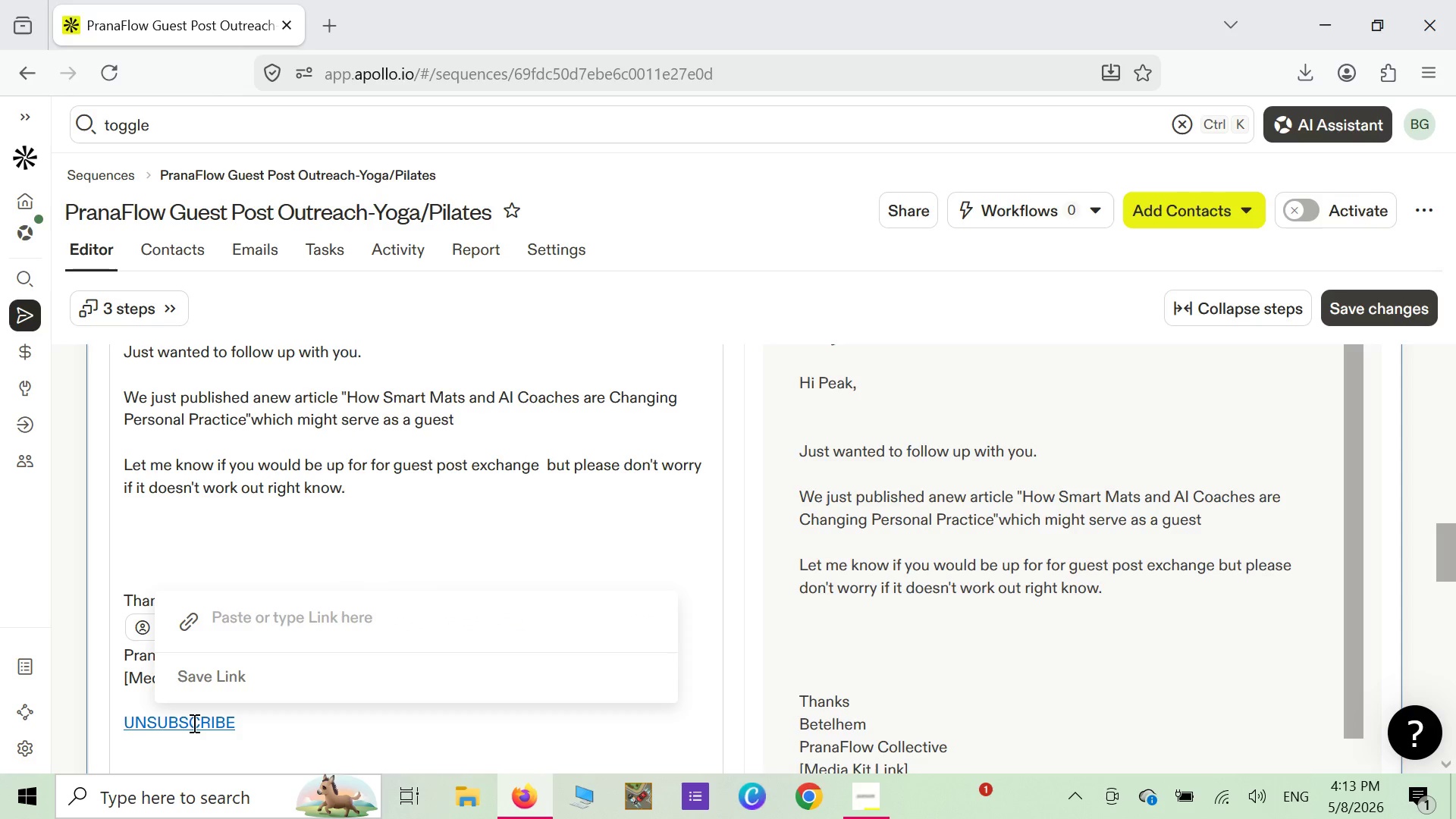 
left_click([193, 723])
 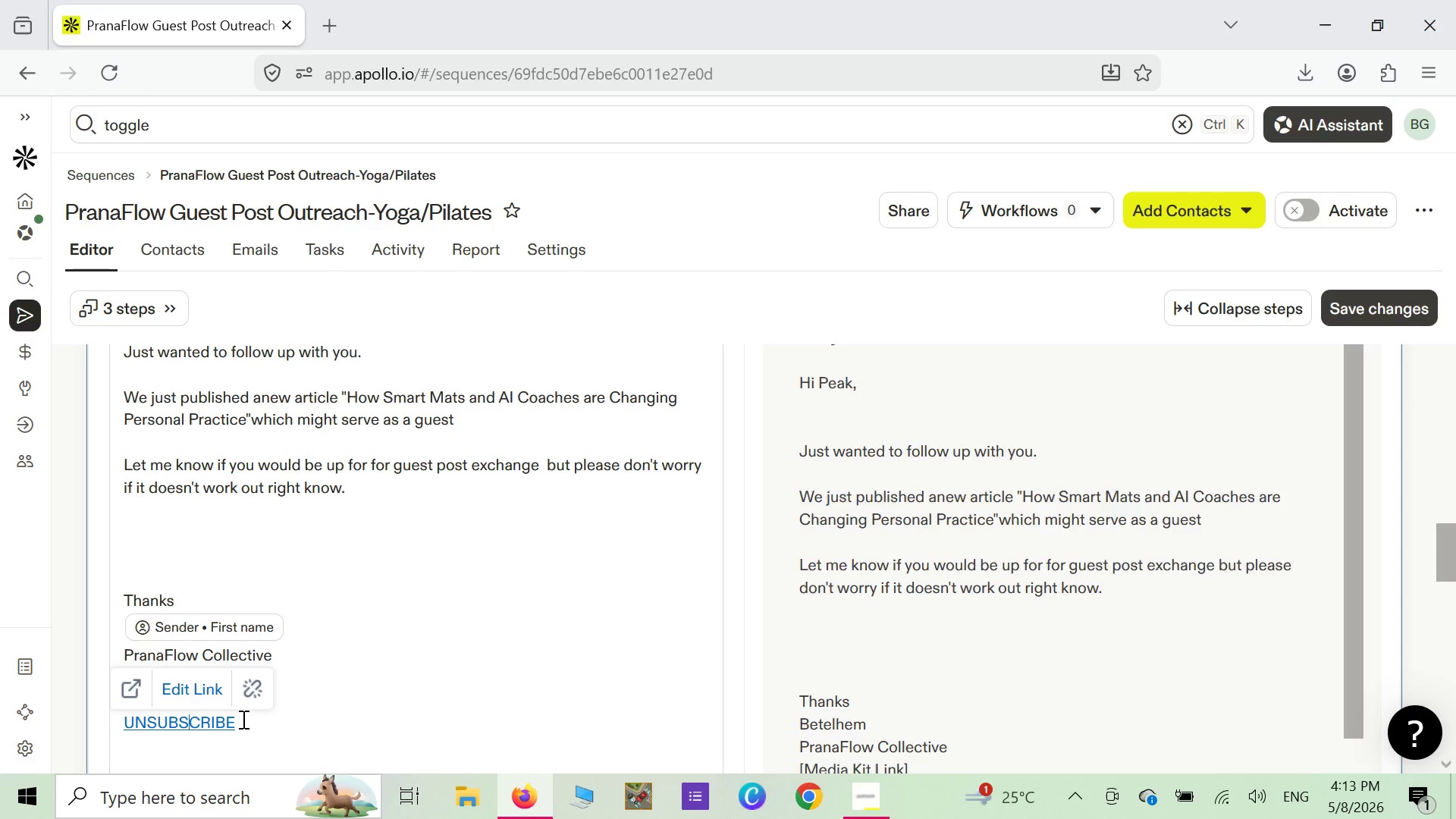 
left_click_drag(start_coordinate=[241, 719], to_coordinate=[121, 719])
 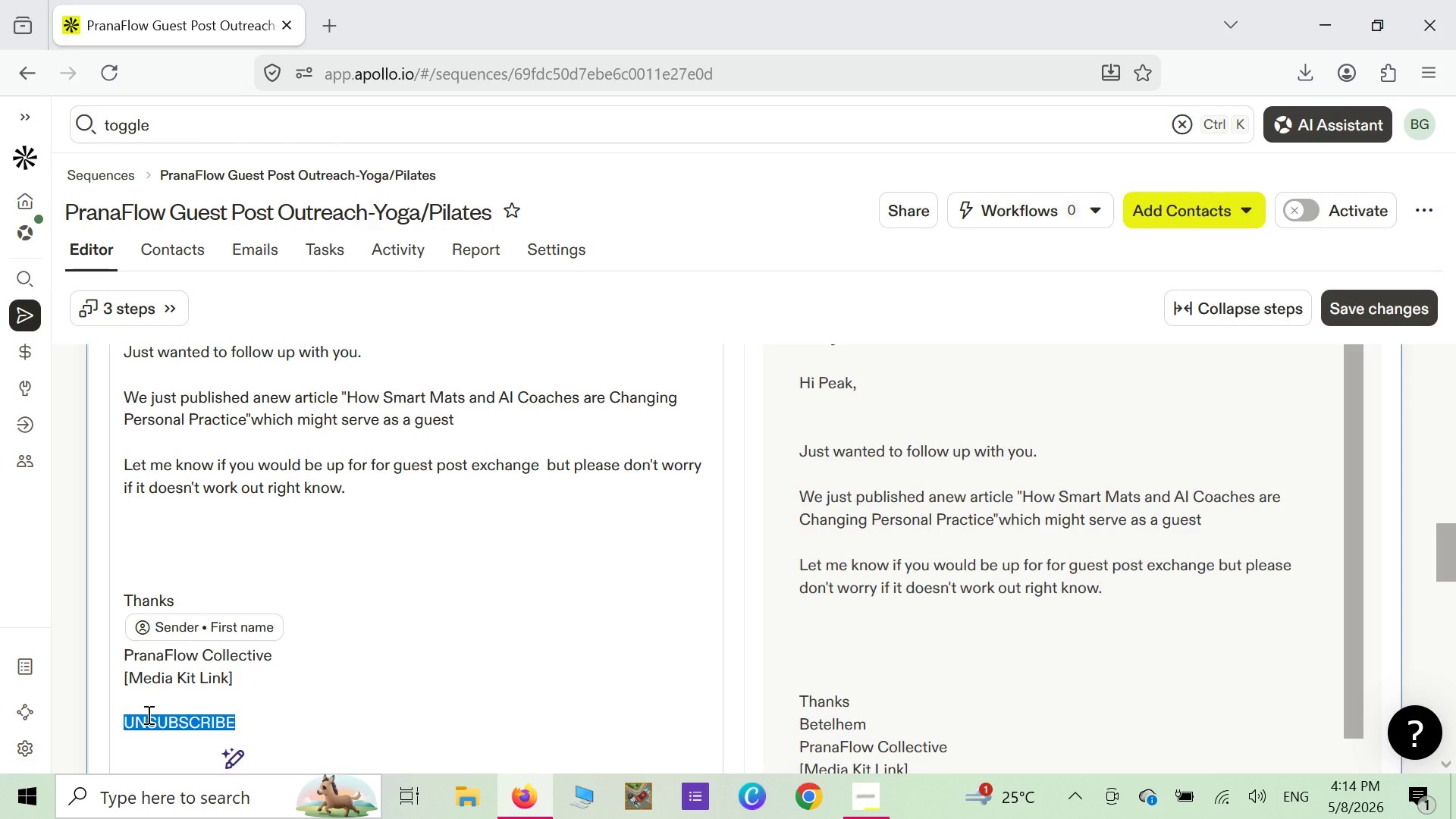 
right_click([147, 714])
 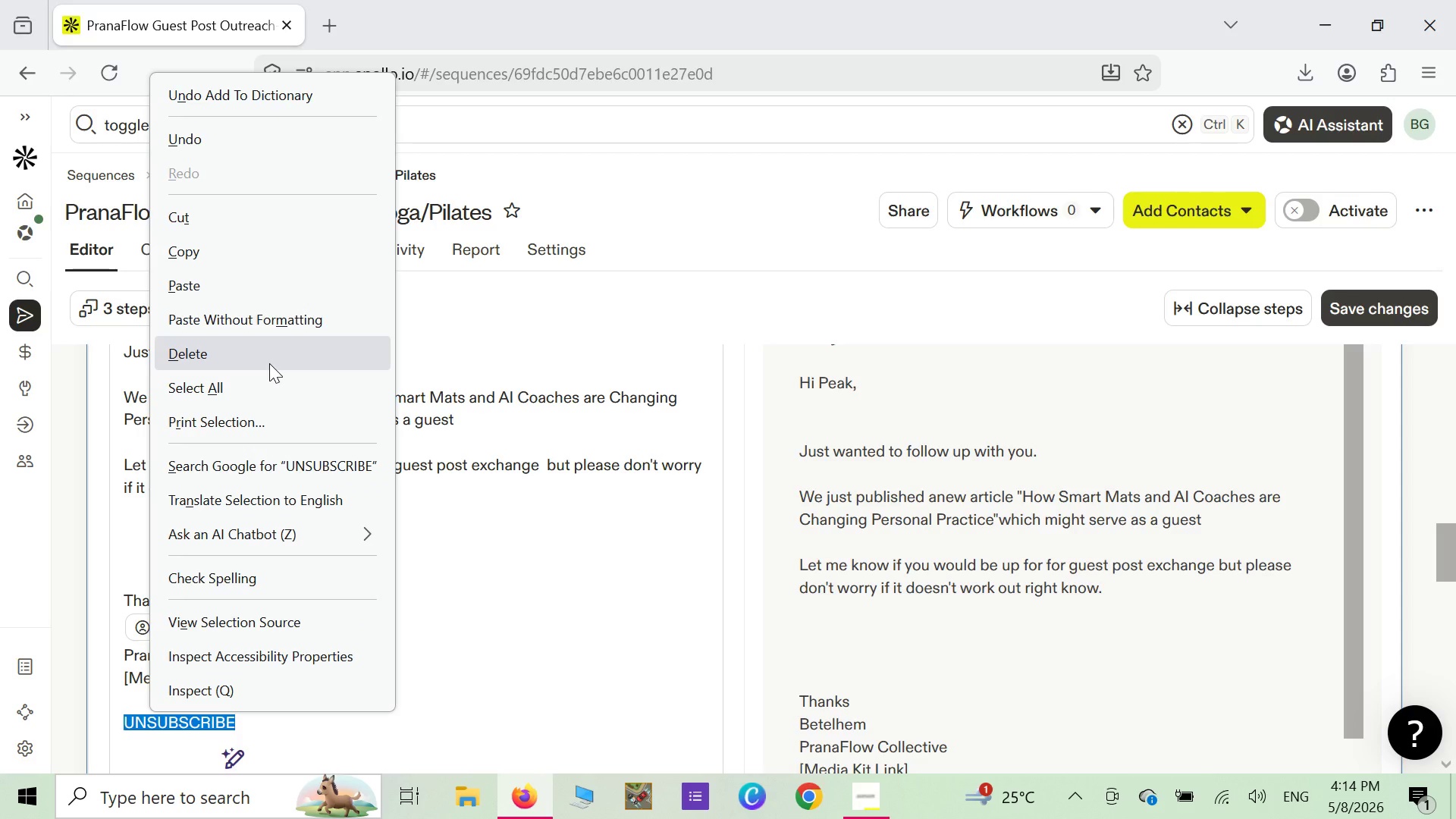 
left_click([269, 363])
 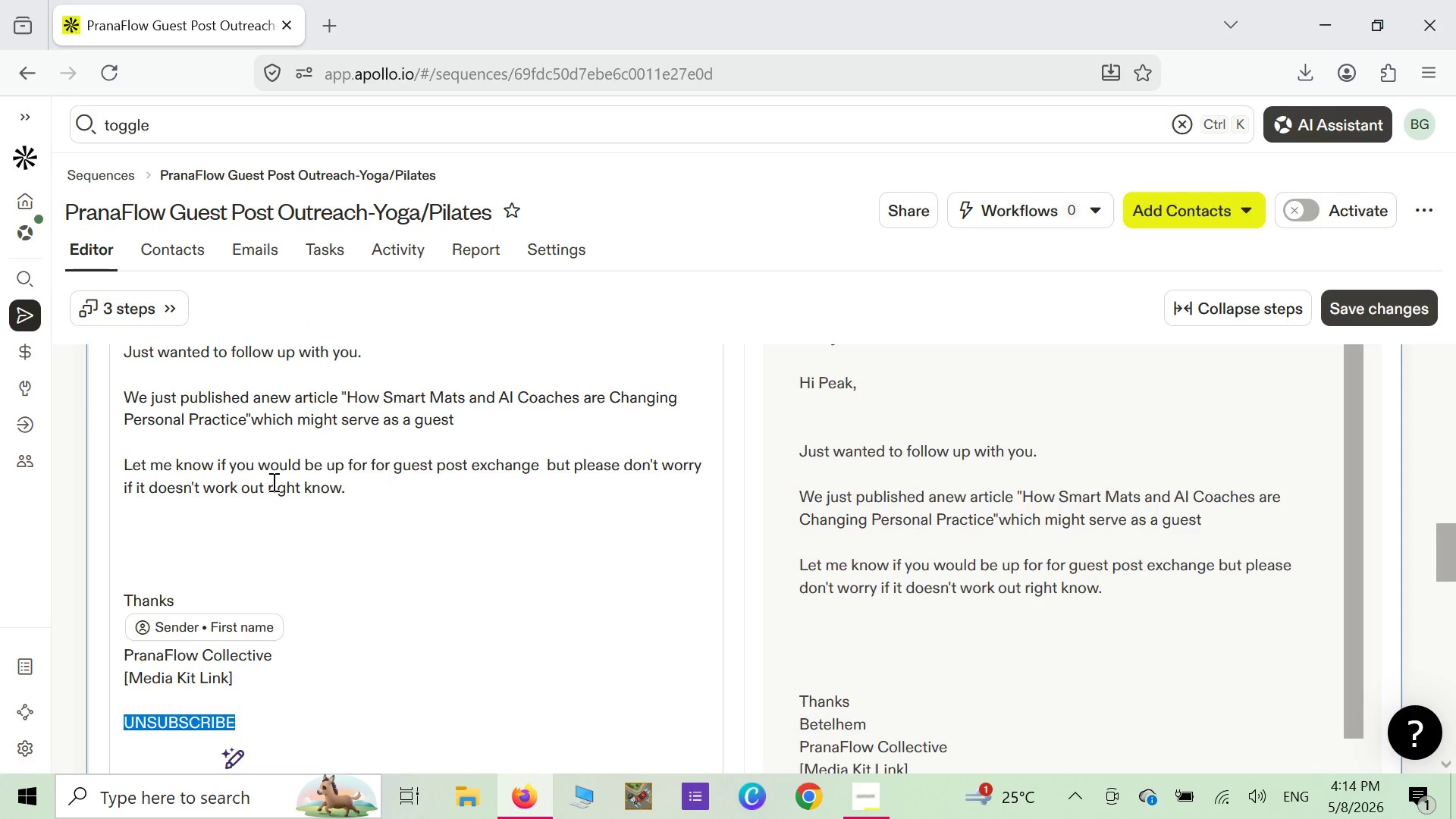 
scroll: coordinate [272, 482], scroll_direction: down, amount: 2.0
 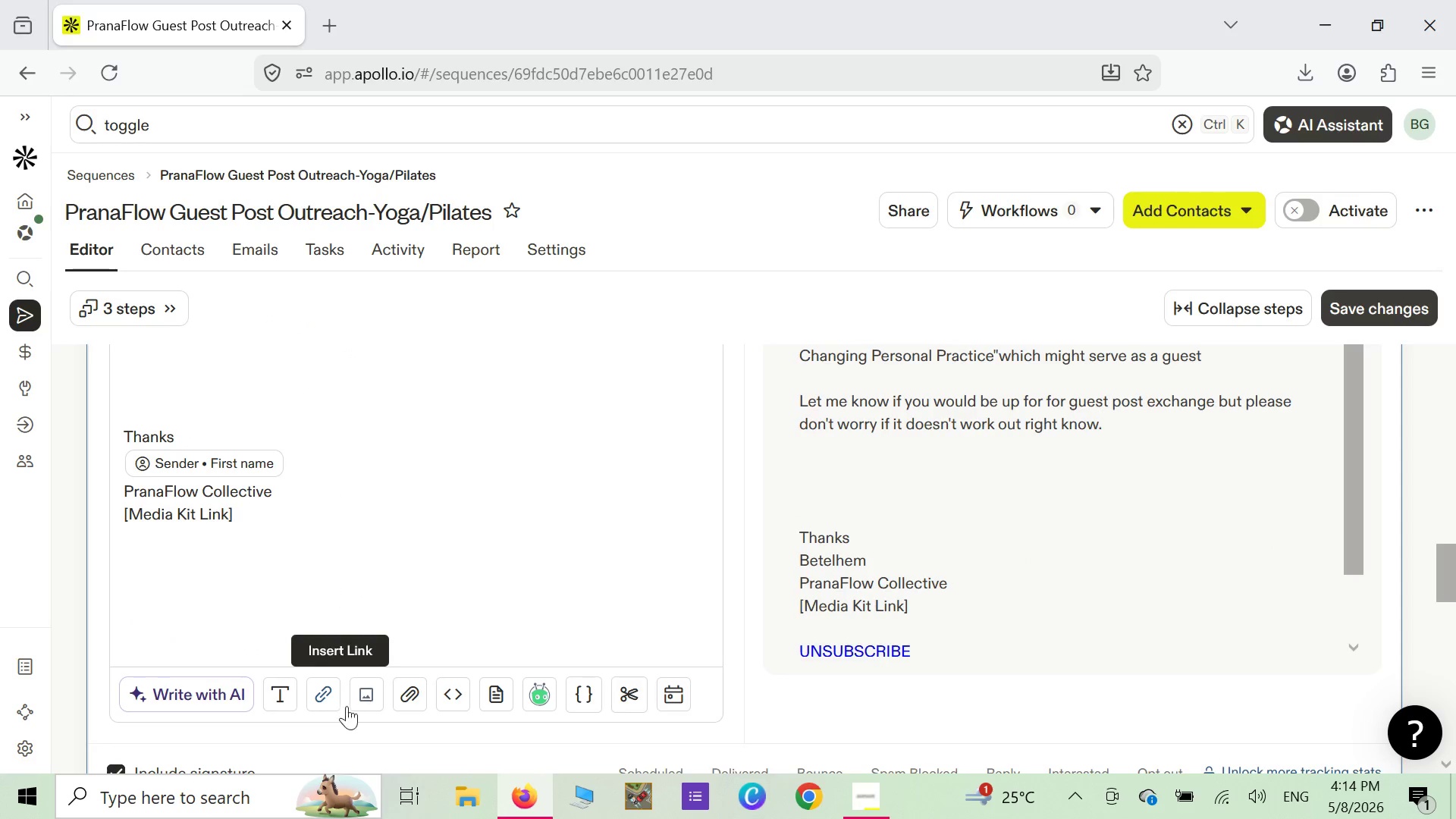 
mouse_move([334, 676])
 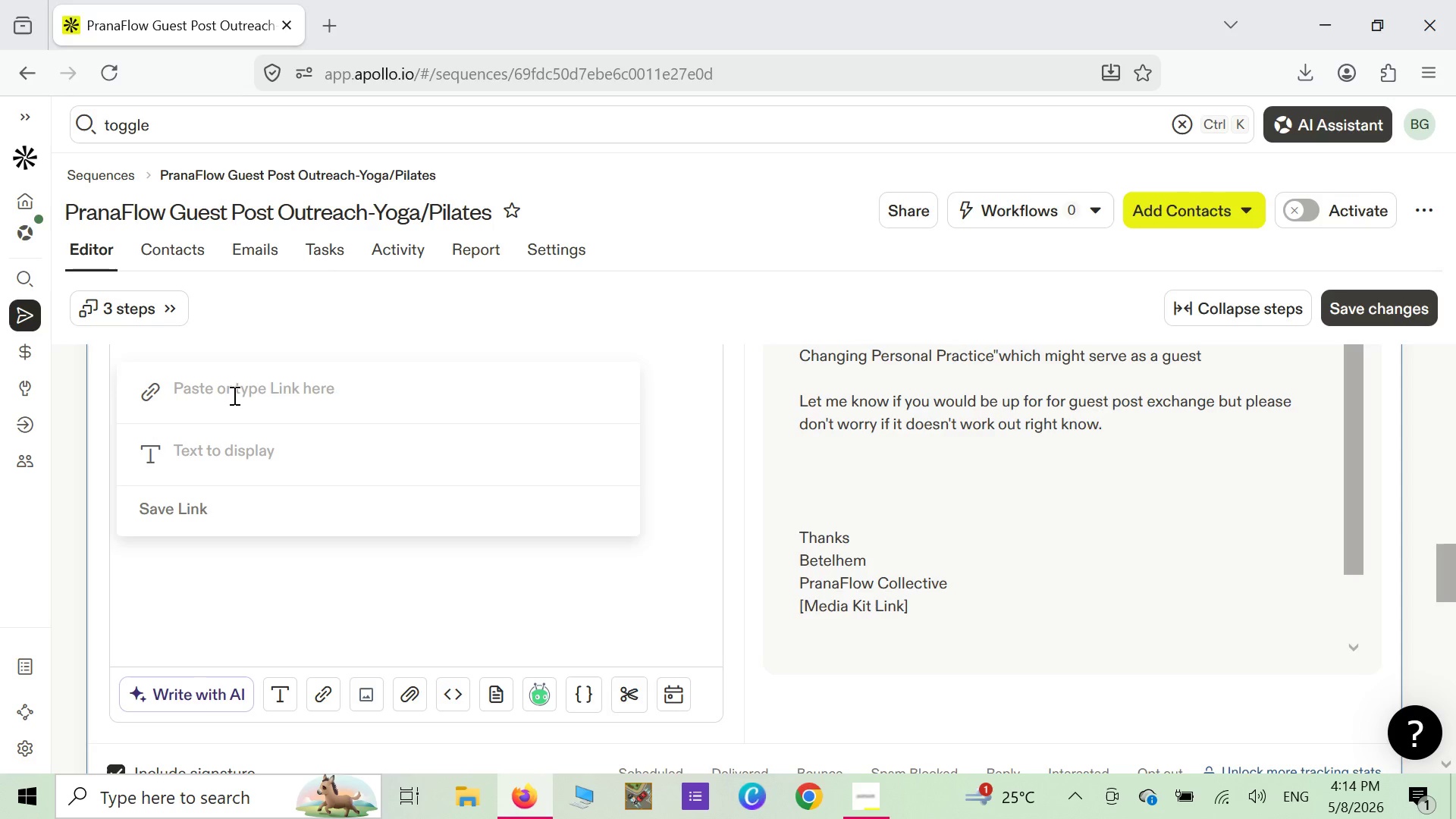 
right_click([233, 395])
 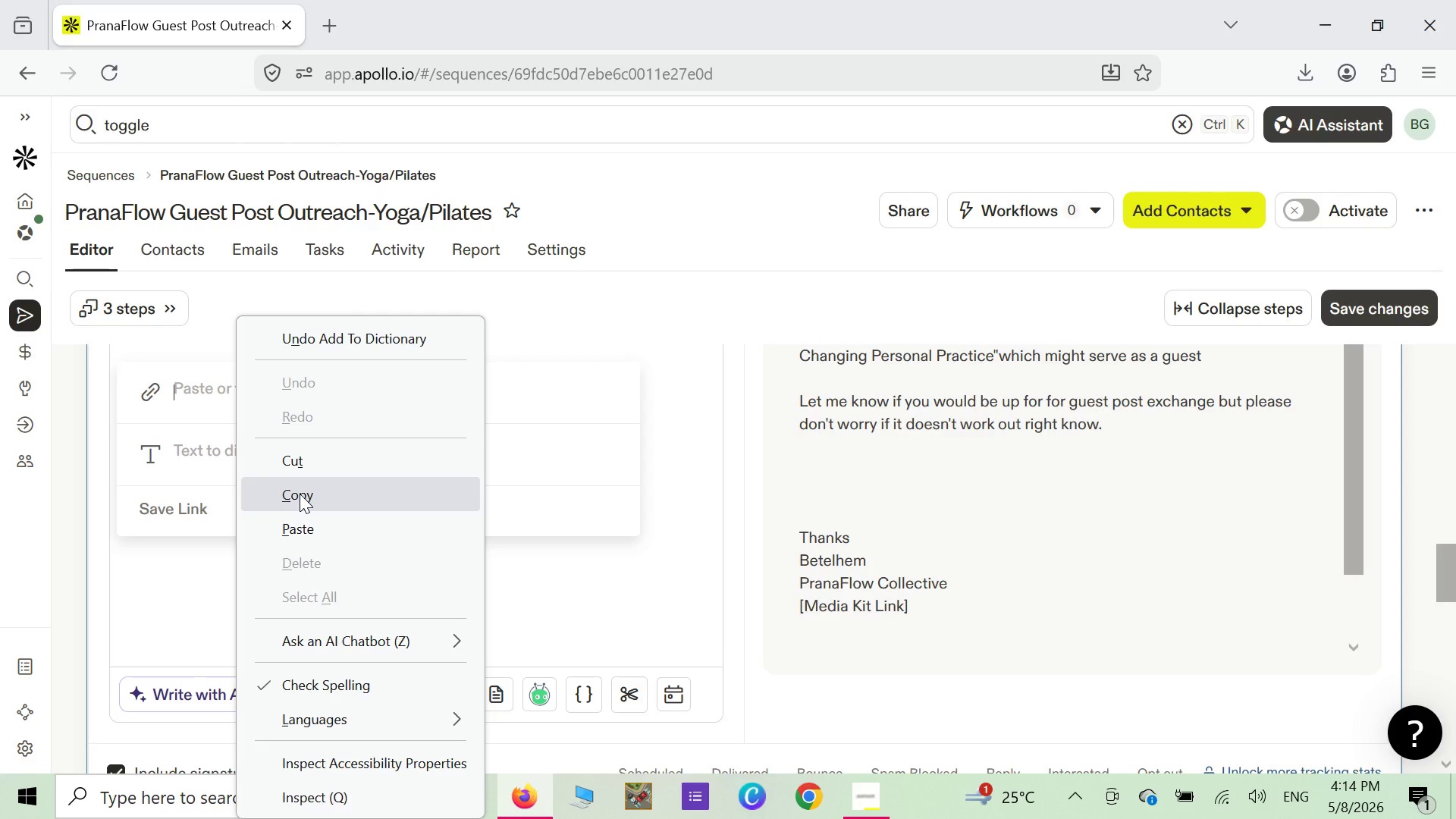 
wait(5.92)
 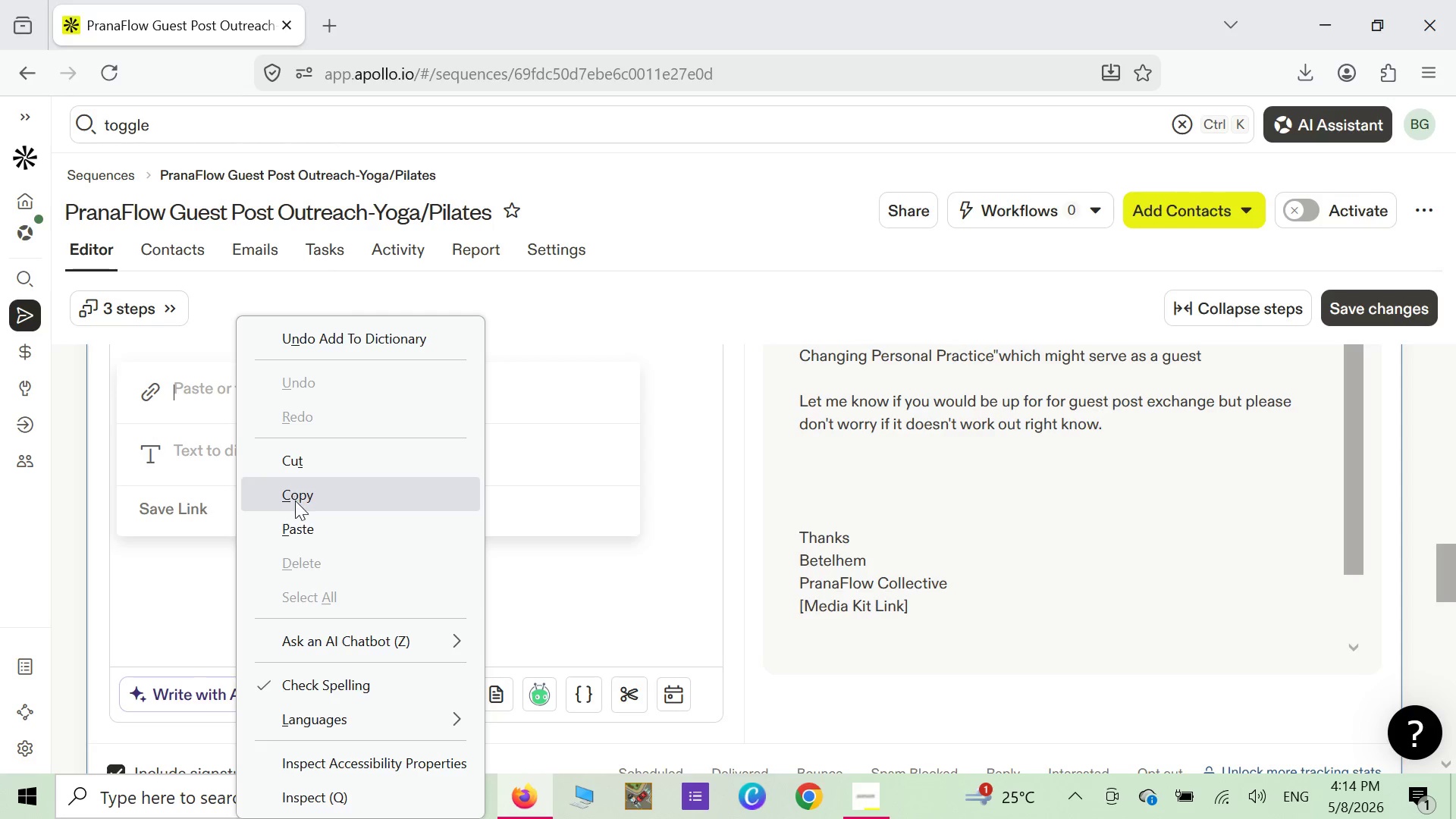 
left_click([298, 523])
 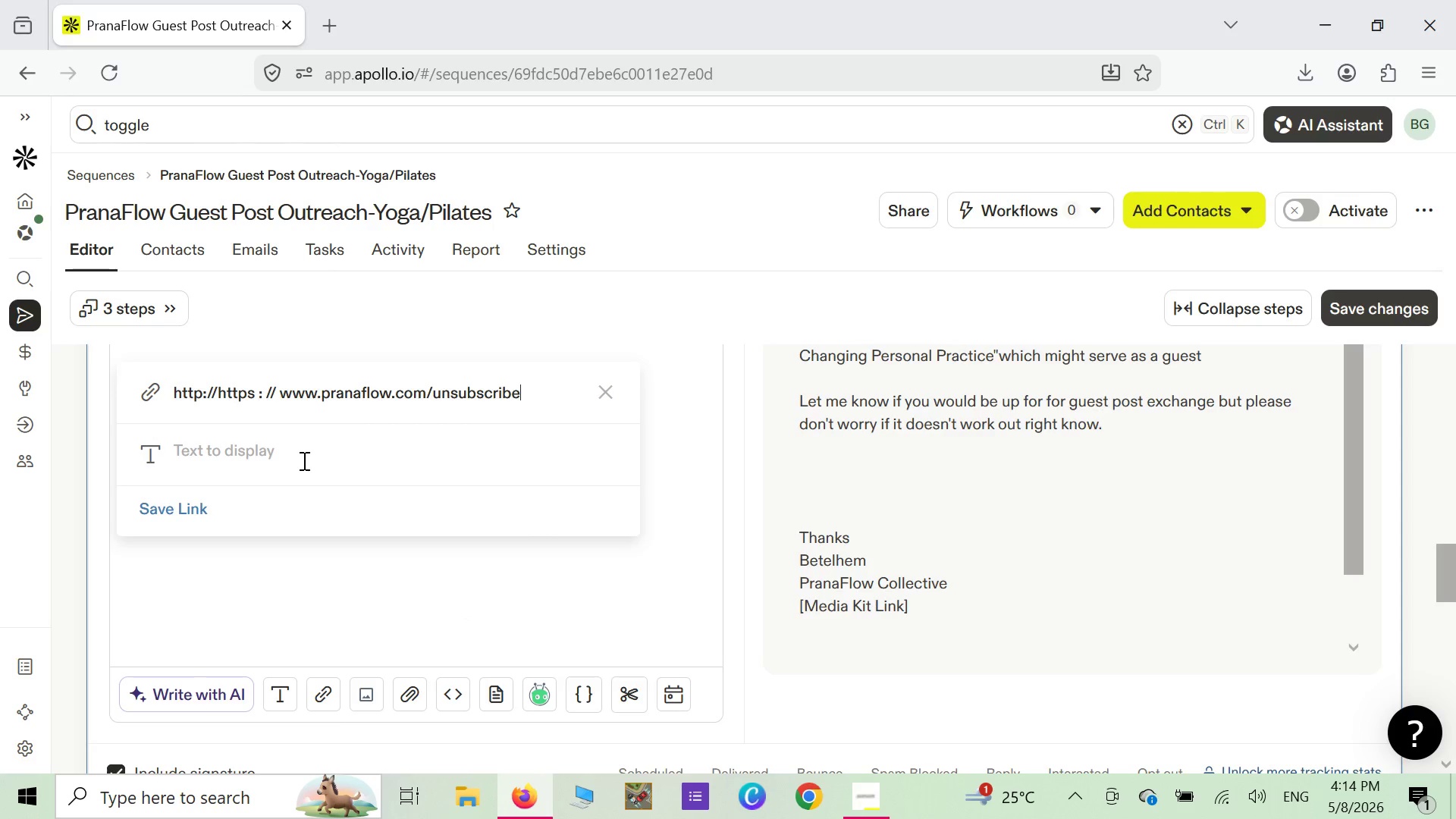 
scroll: coordinate [303, 460], scroll_direction: up, amount: 2.0
 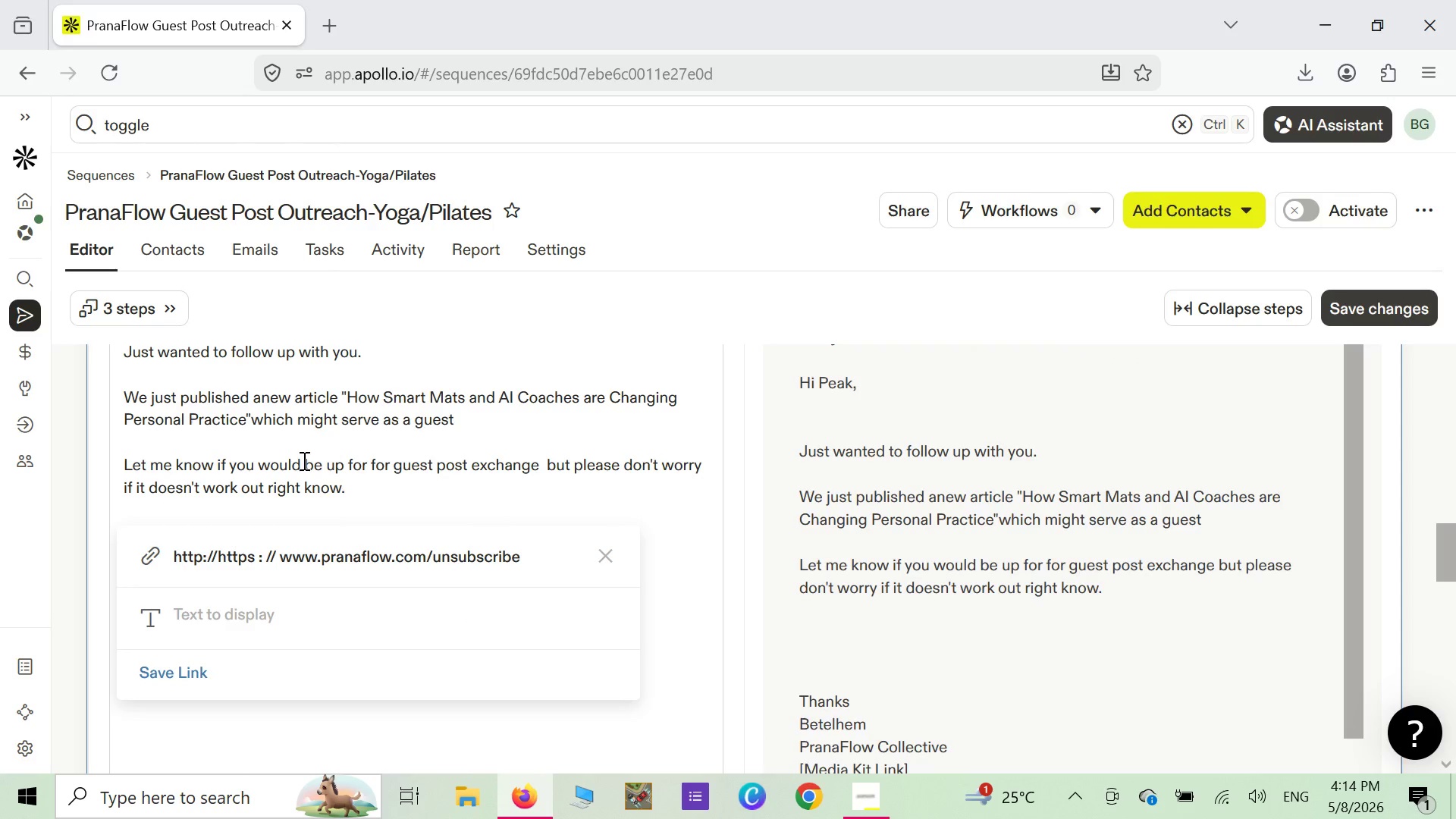 
scroll: coordinate [303, 460], scroll_direction: down, amount: 13.0
 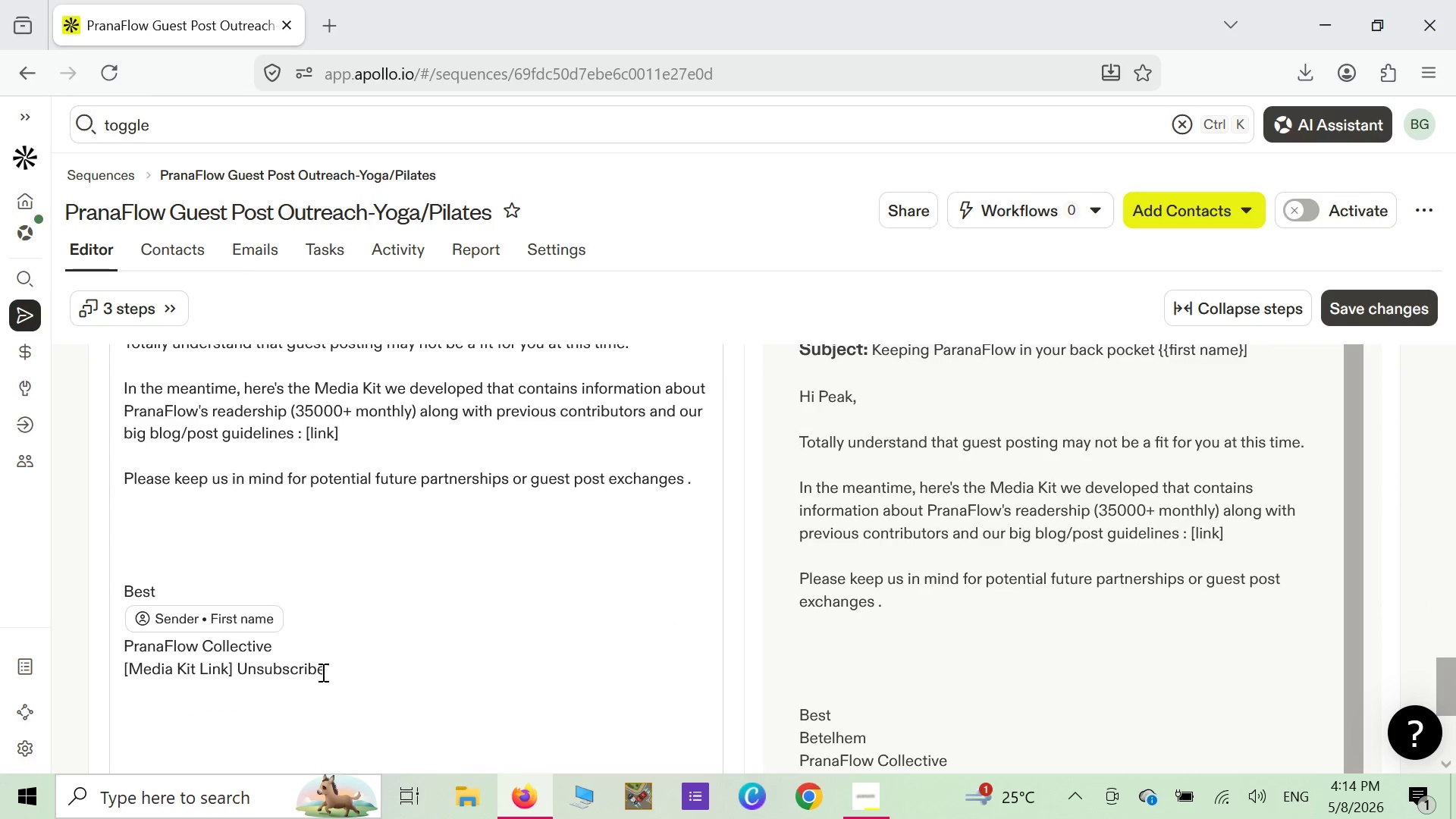 
left_click_drag(start_coordinate=[322, 671], to_coordinate=[254, 675])
 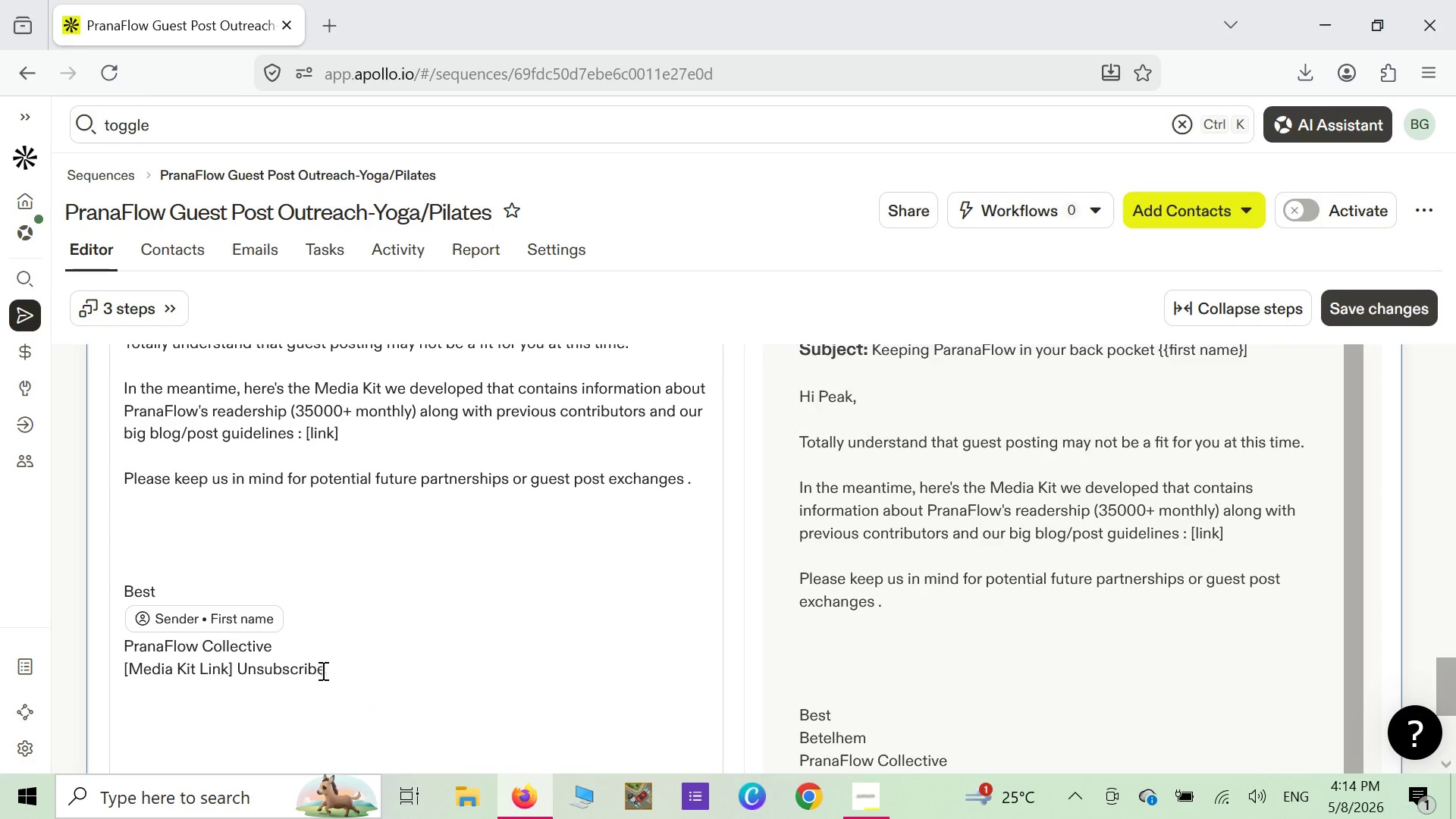 
left_click_drag(start_coordinate=[331, 673], to_coordinate=[240, 679])
 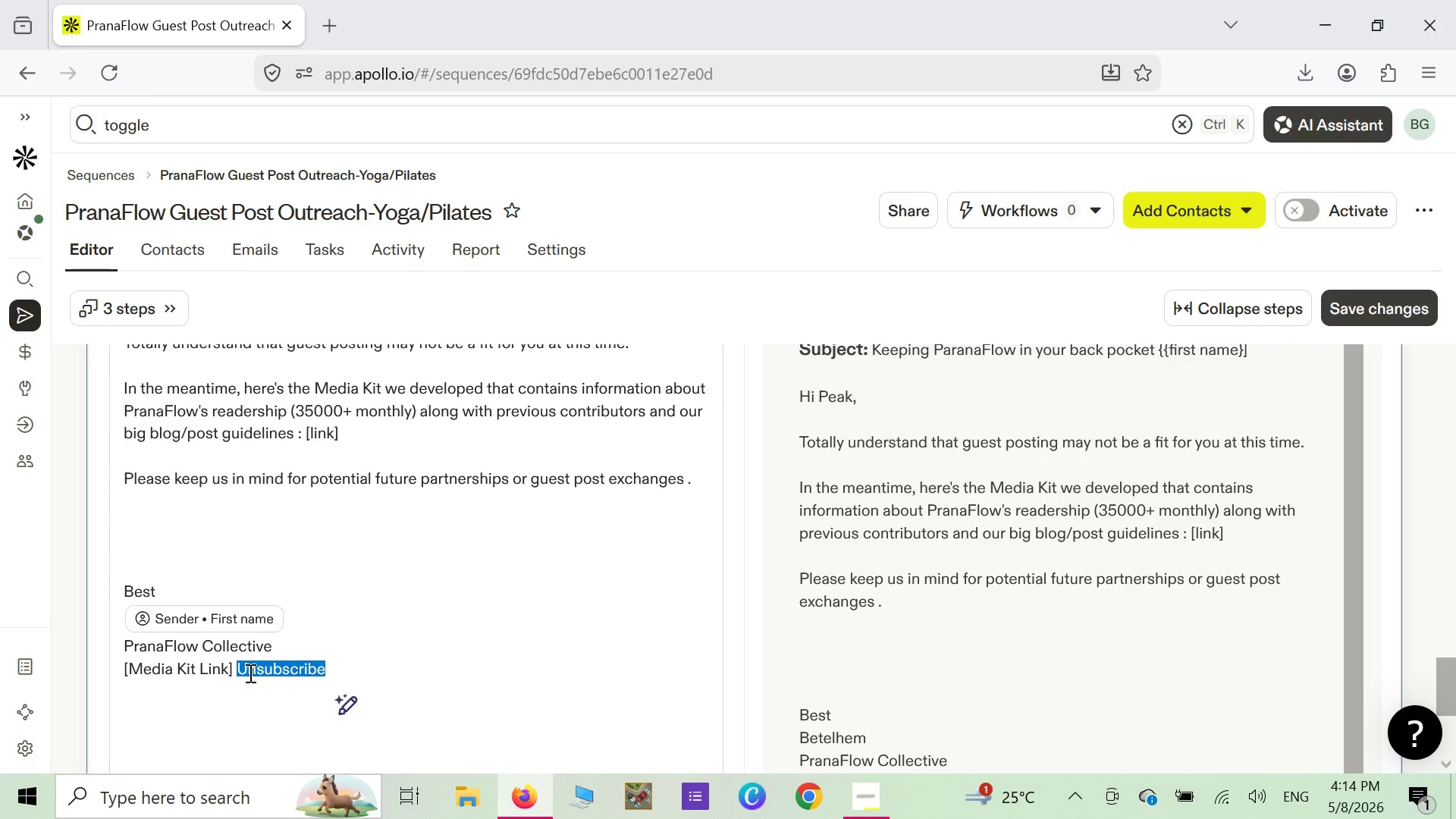 
right_click([249, 673])
 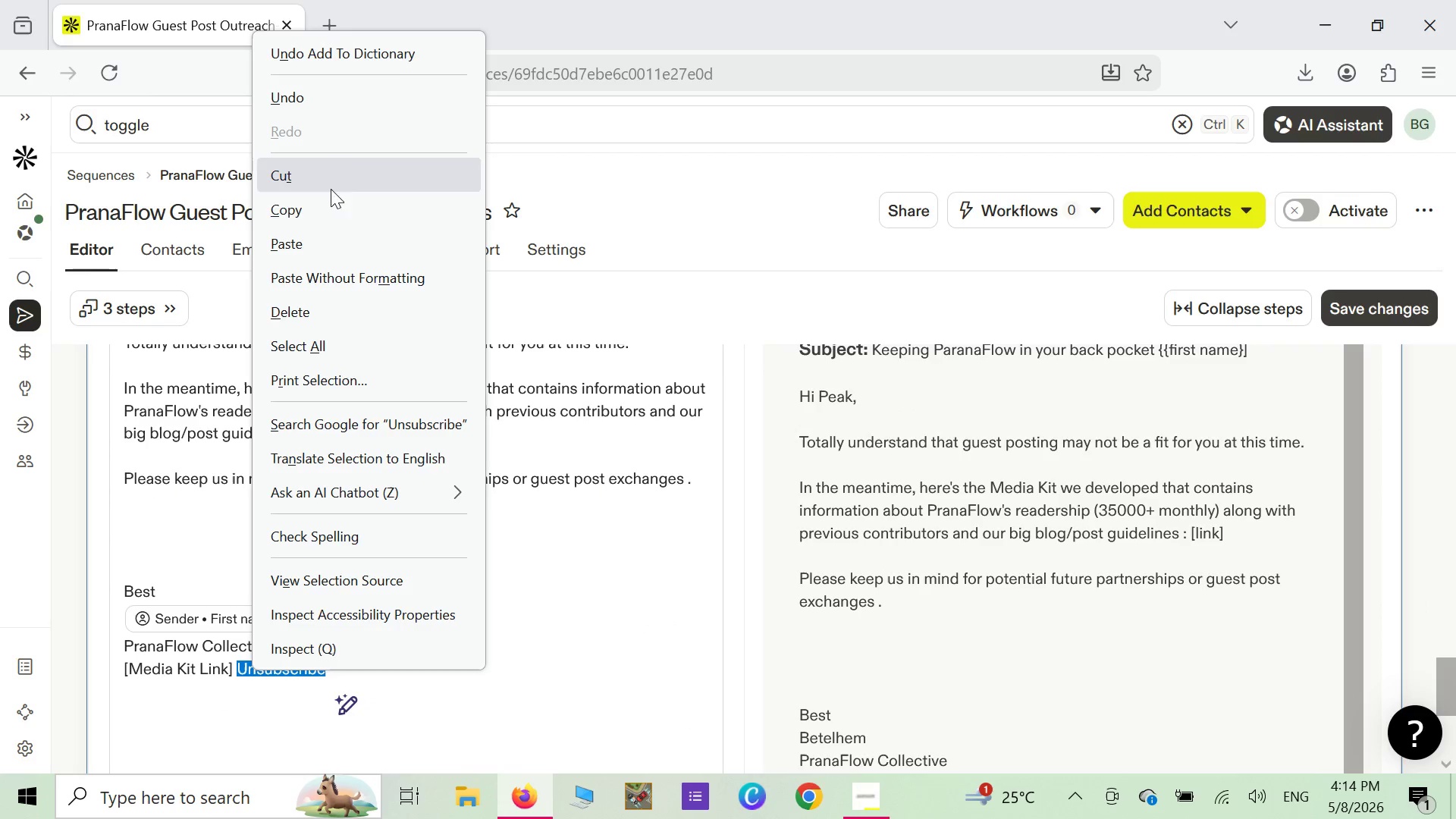 
left_click([328, 213])
 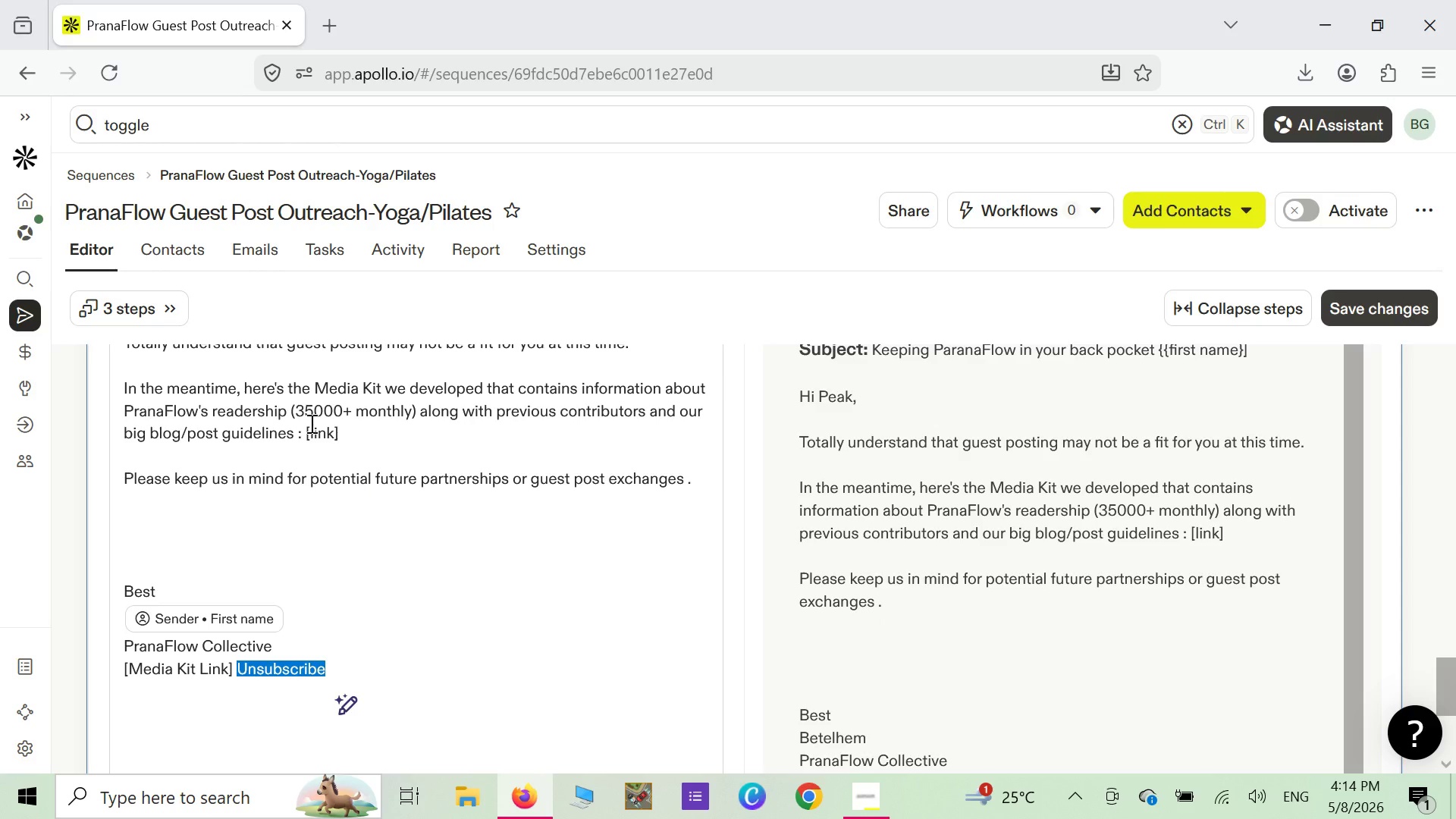 
scroll: coordinate [313, 427], scroll_direction: up, amount: 24.0
 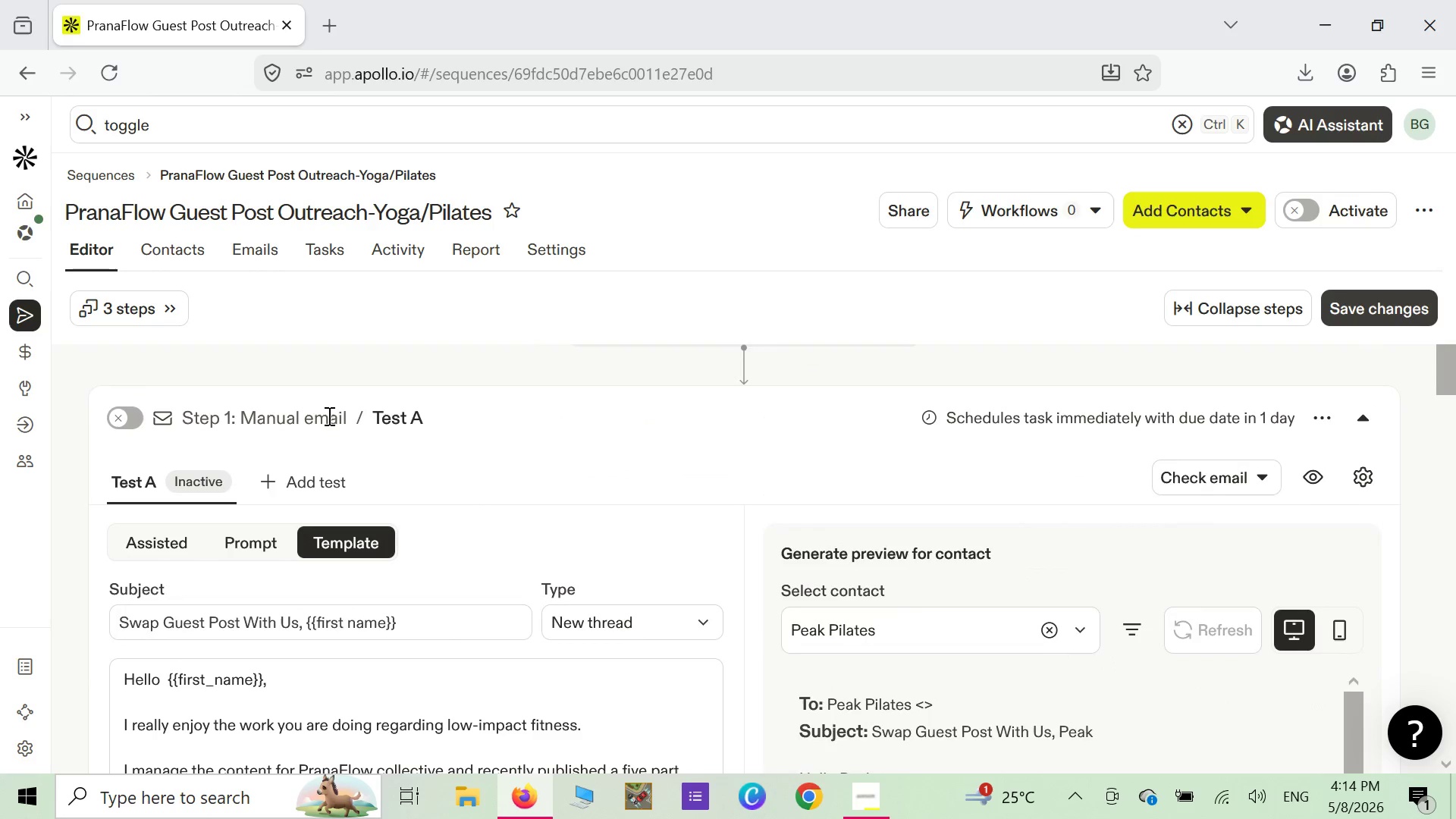 
scroll: coordinate [309, 498], scroll_direction: down, amount: 21.0
 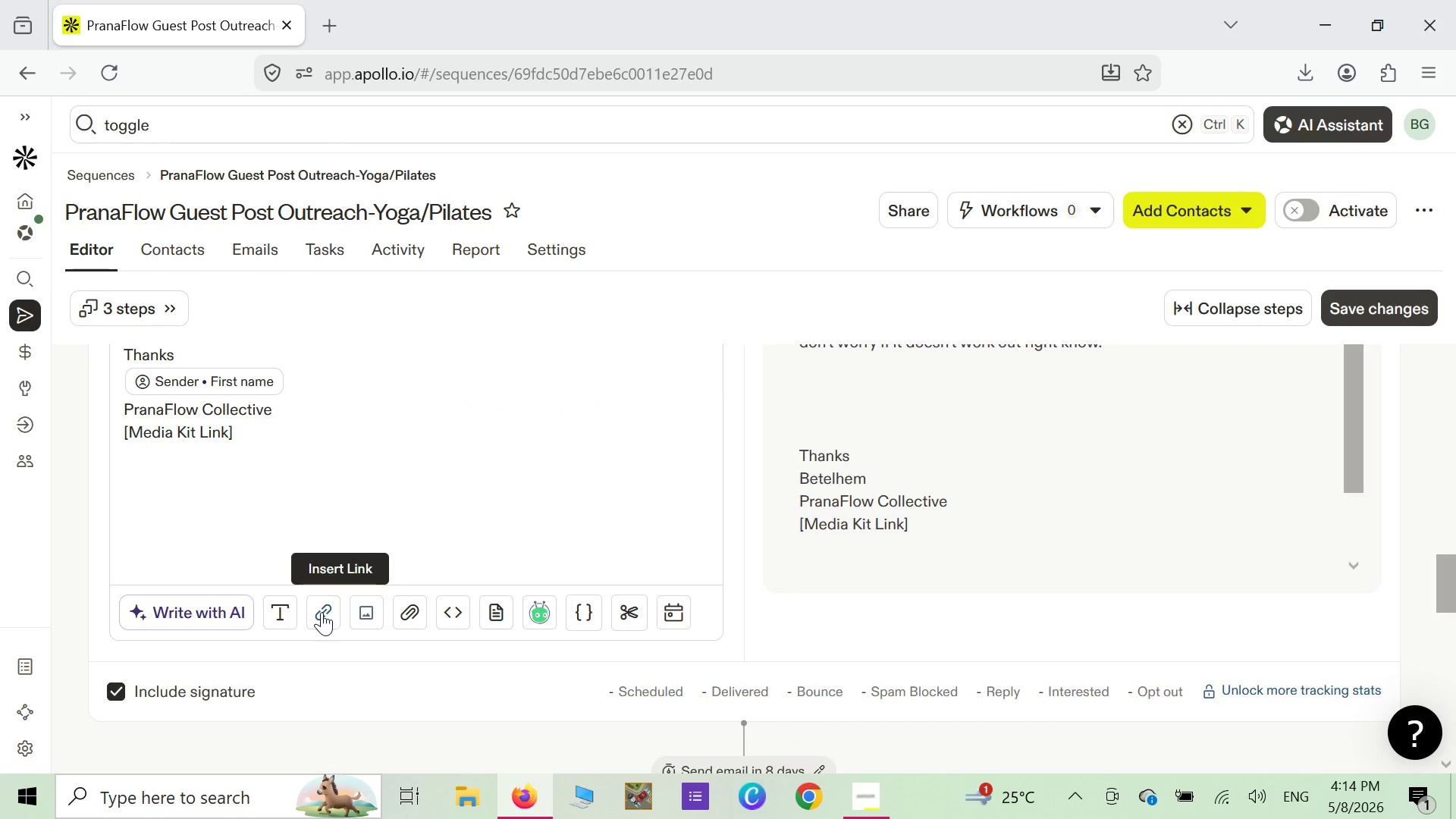 
left_click([322, 612])
 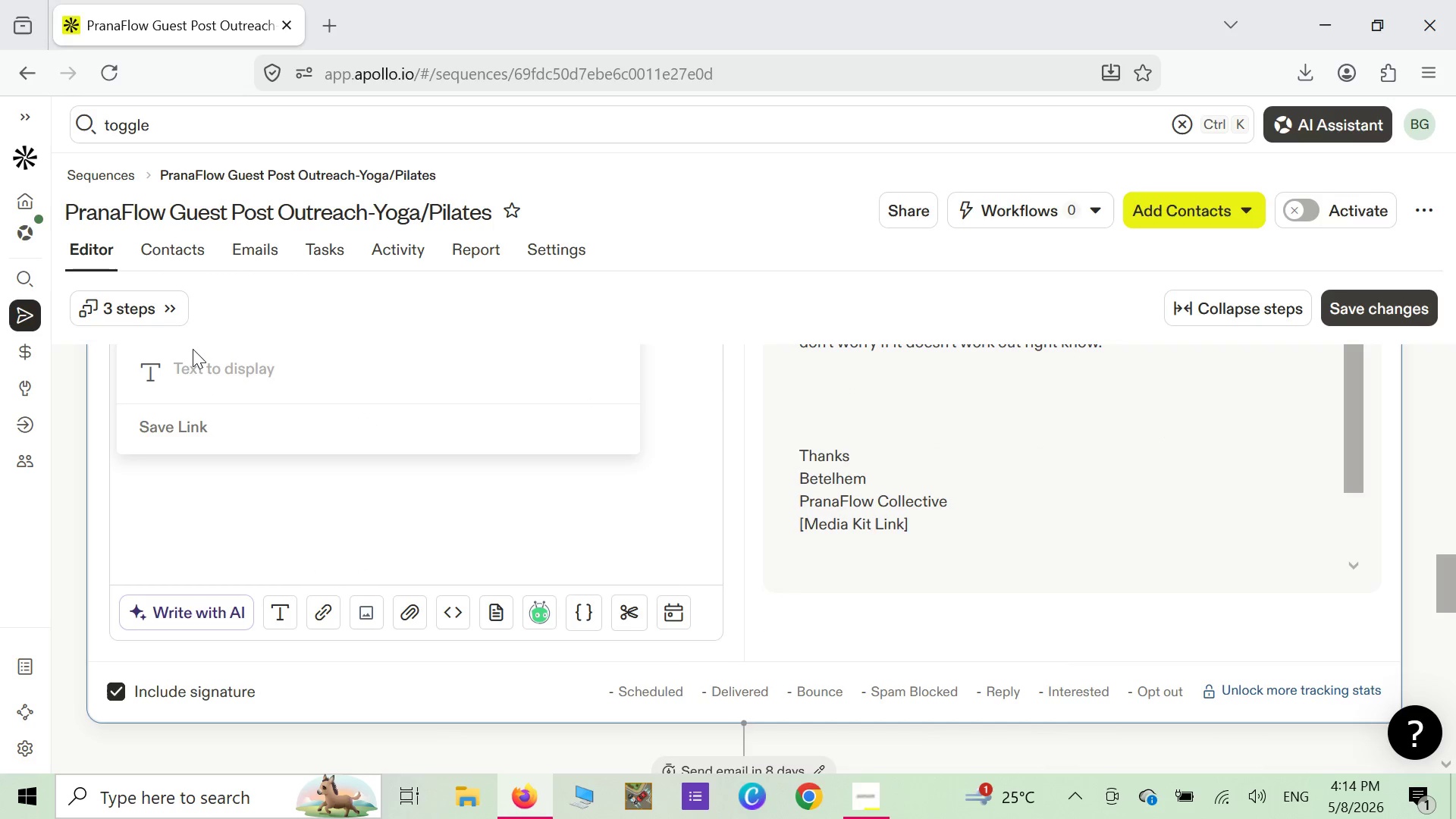 
scroll: coordinate [192, 378], scroll_direction: up, amount: 2.0
 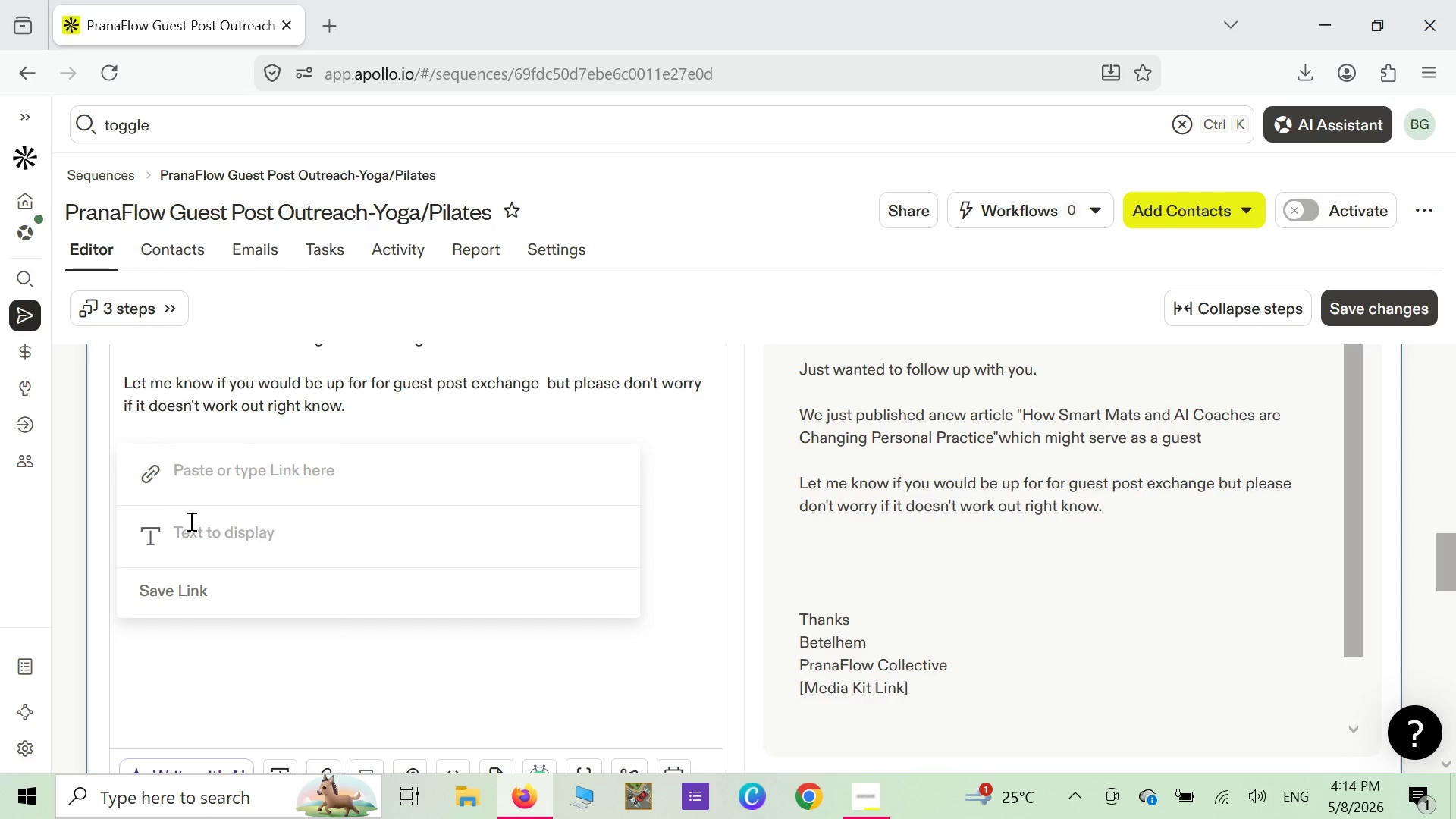 
left_click([190, 523])
 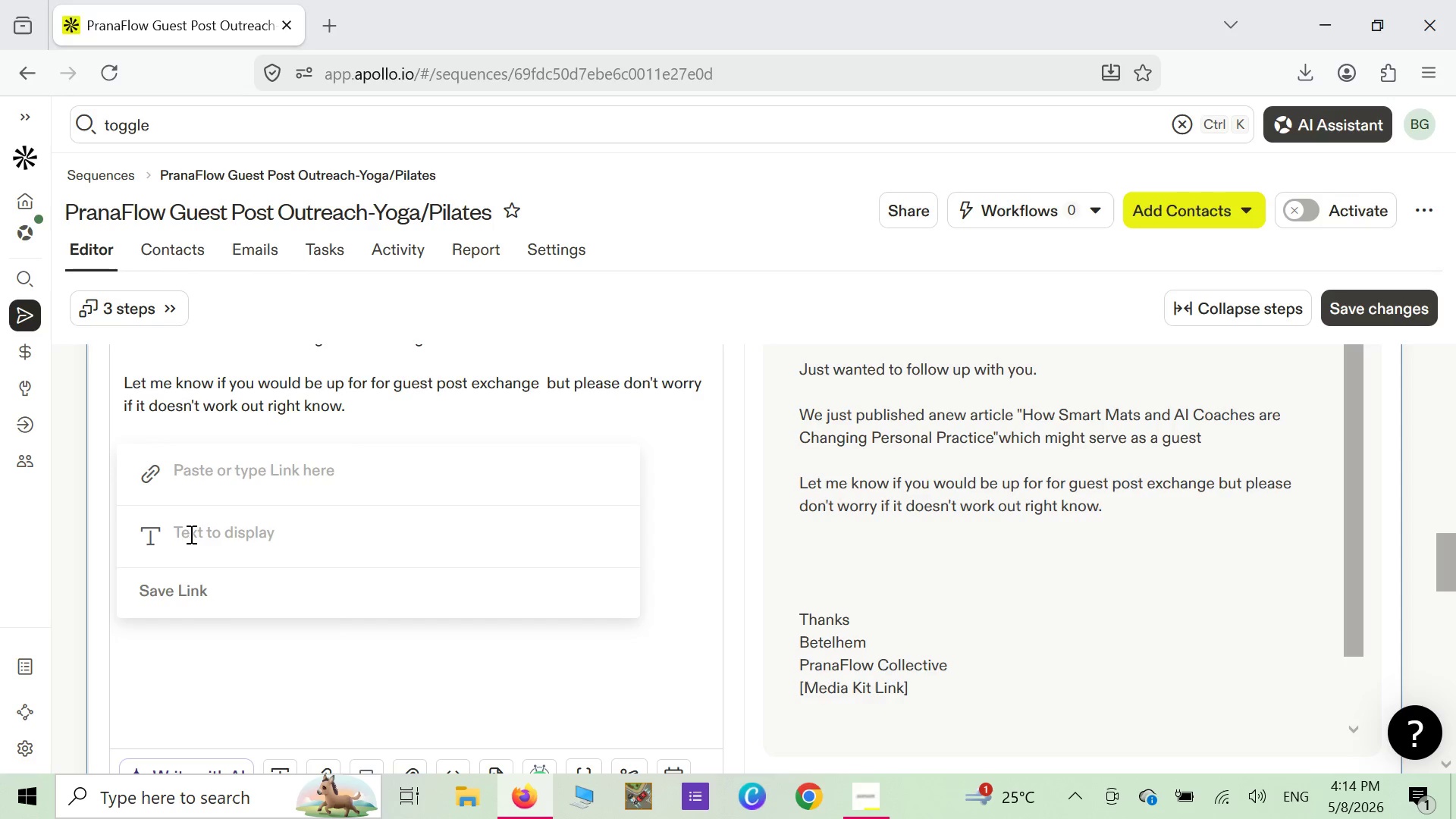 
right_click([189, 535])
 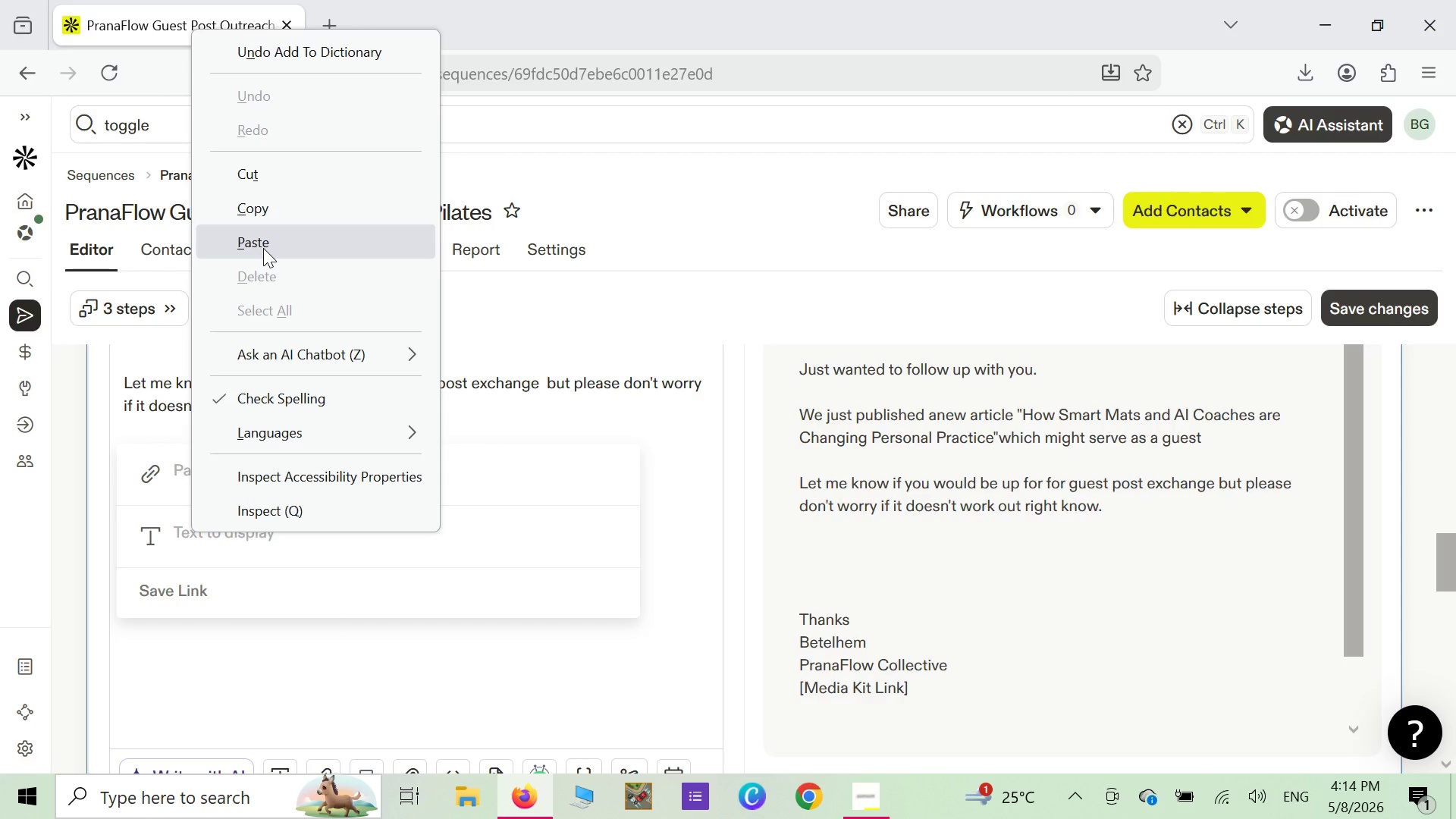 
left_click([263, 248])
 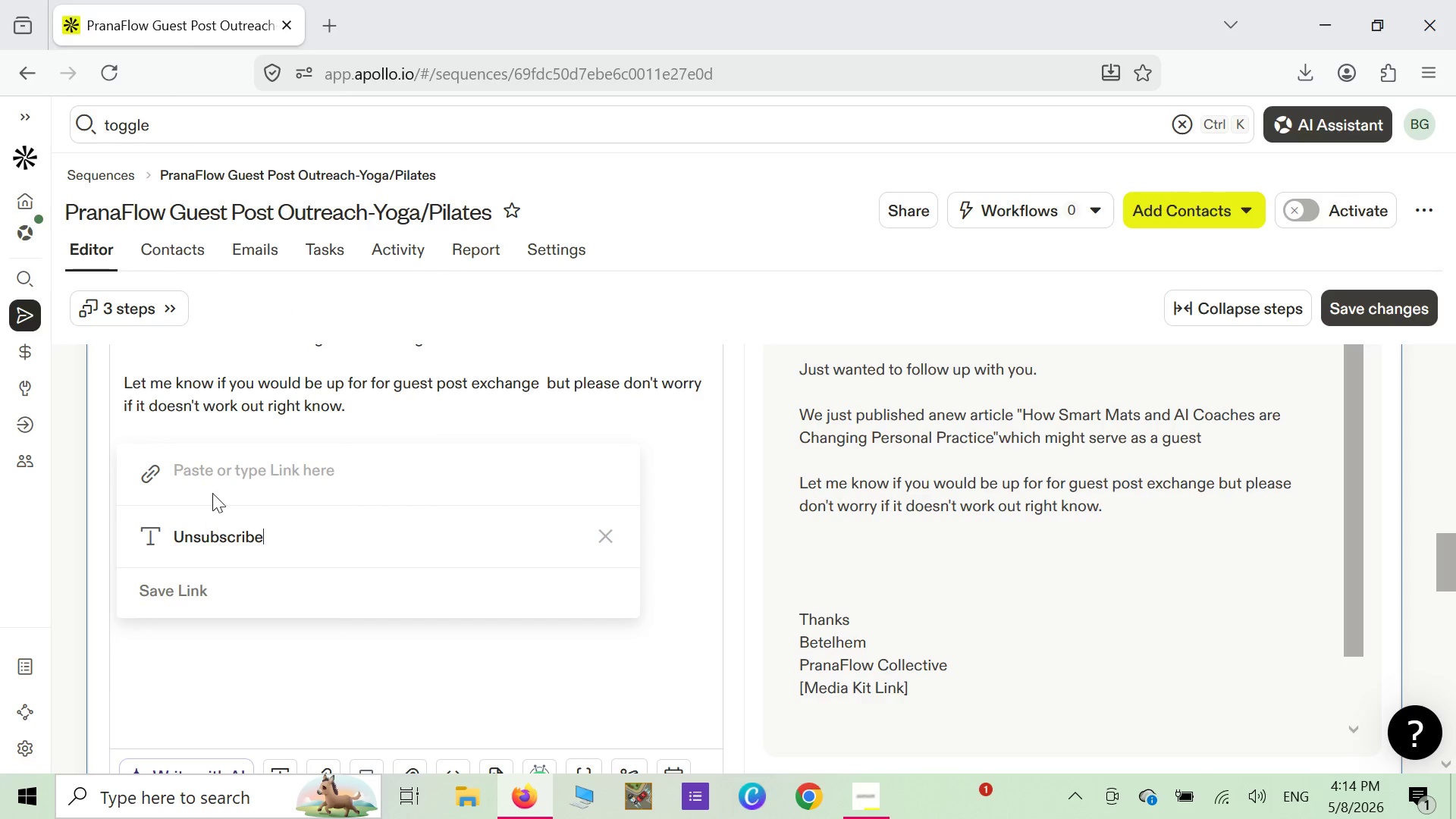 
left_click([212, 479])
 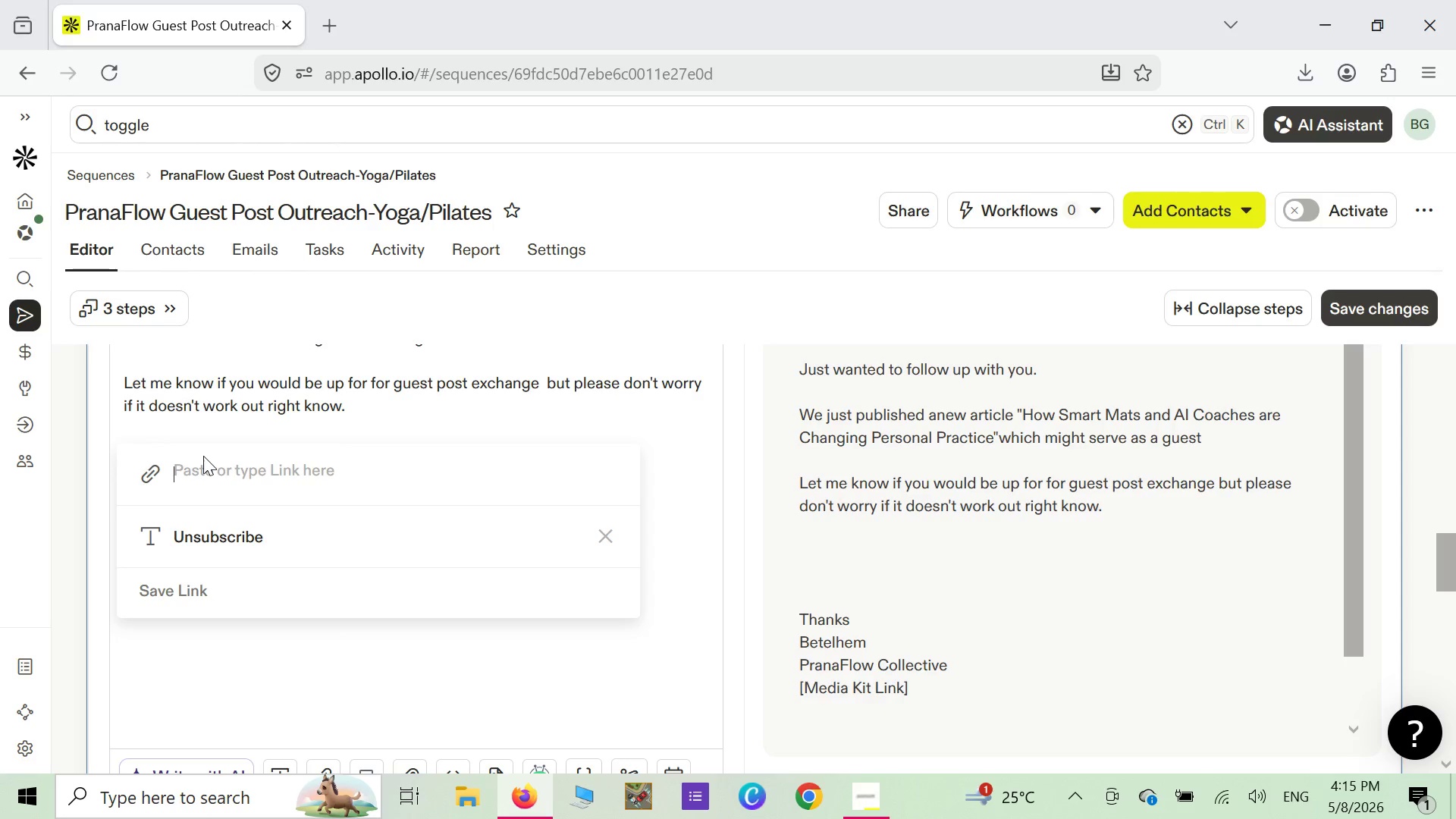 
wait(6.06)
 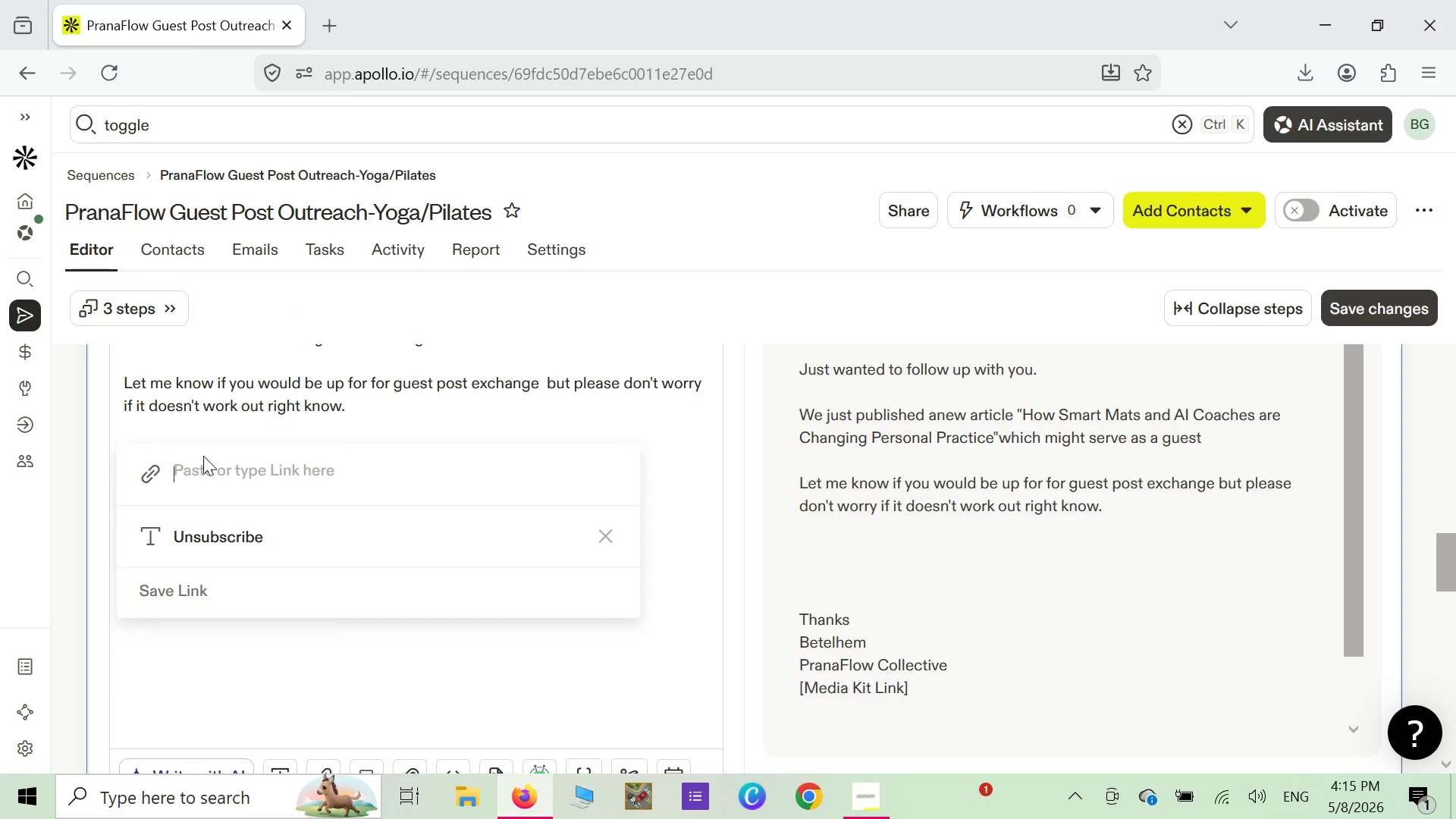 
type(https)
 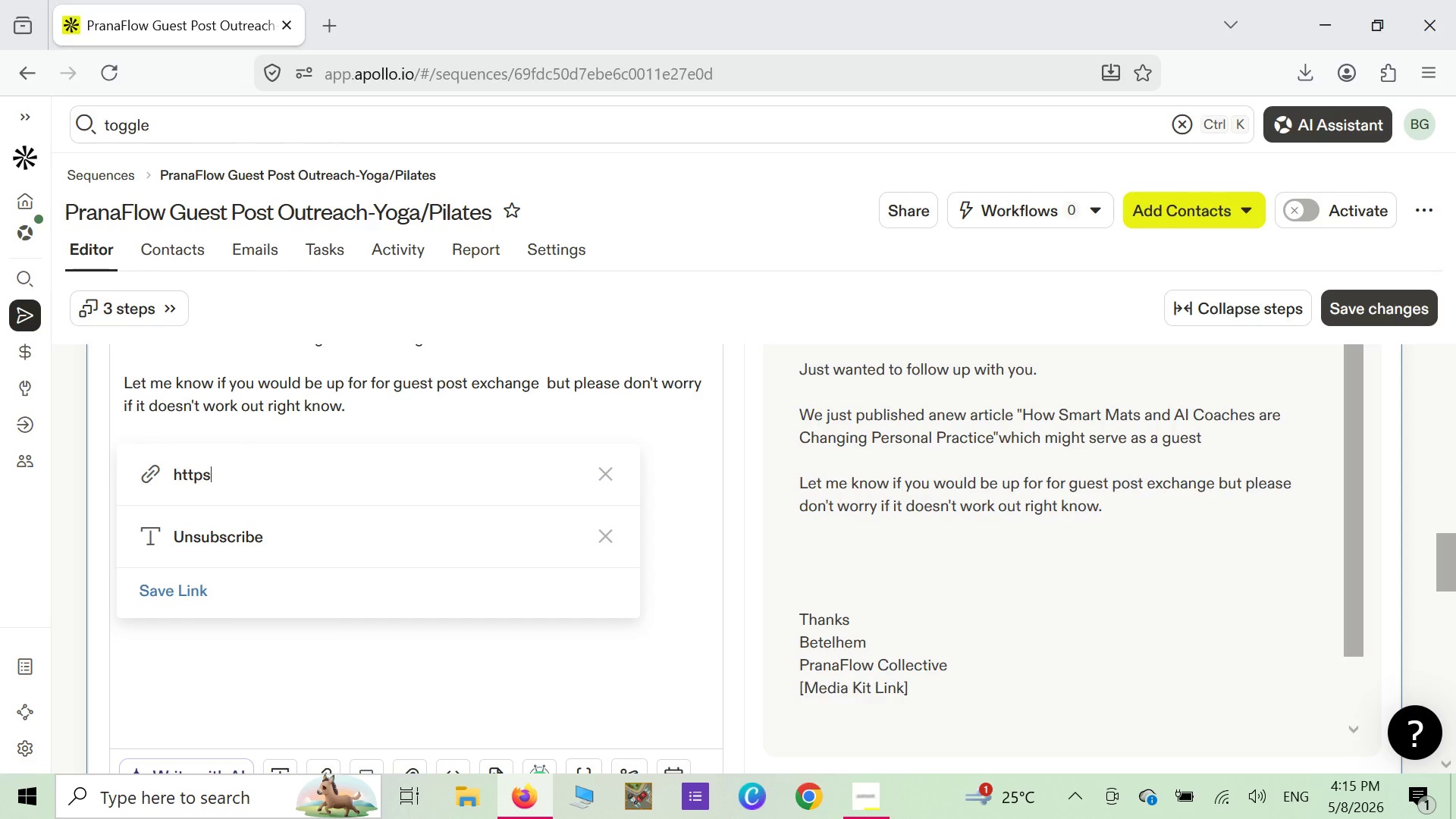 
wait(16.12)
 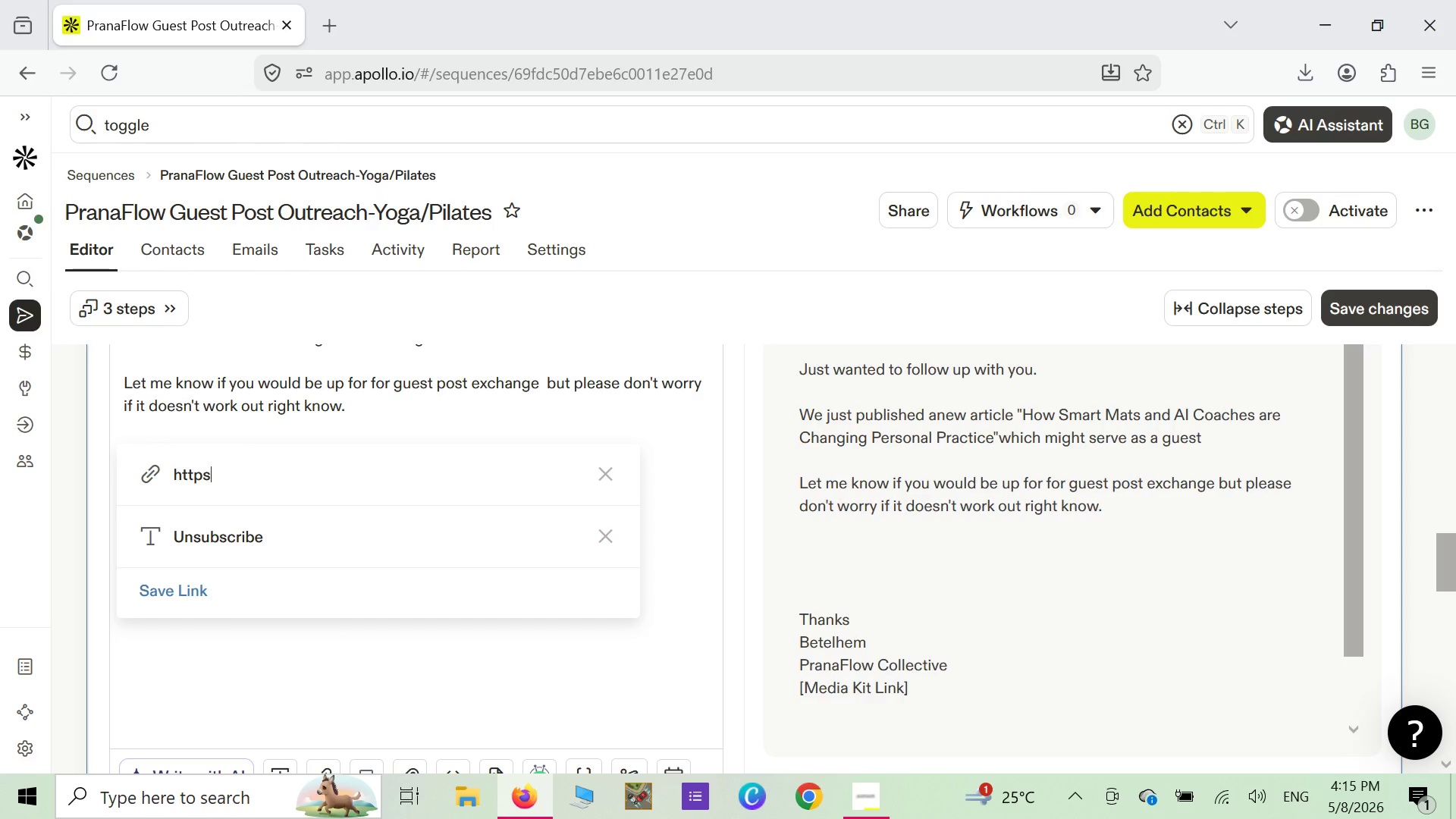 
key(Space)
 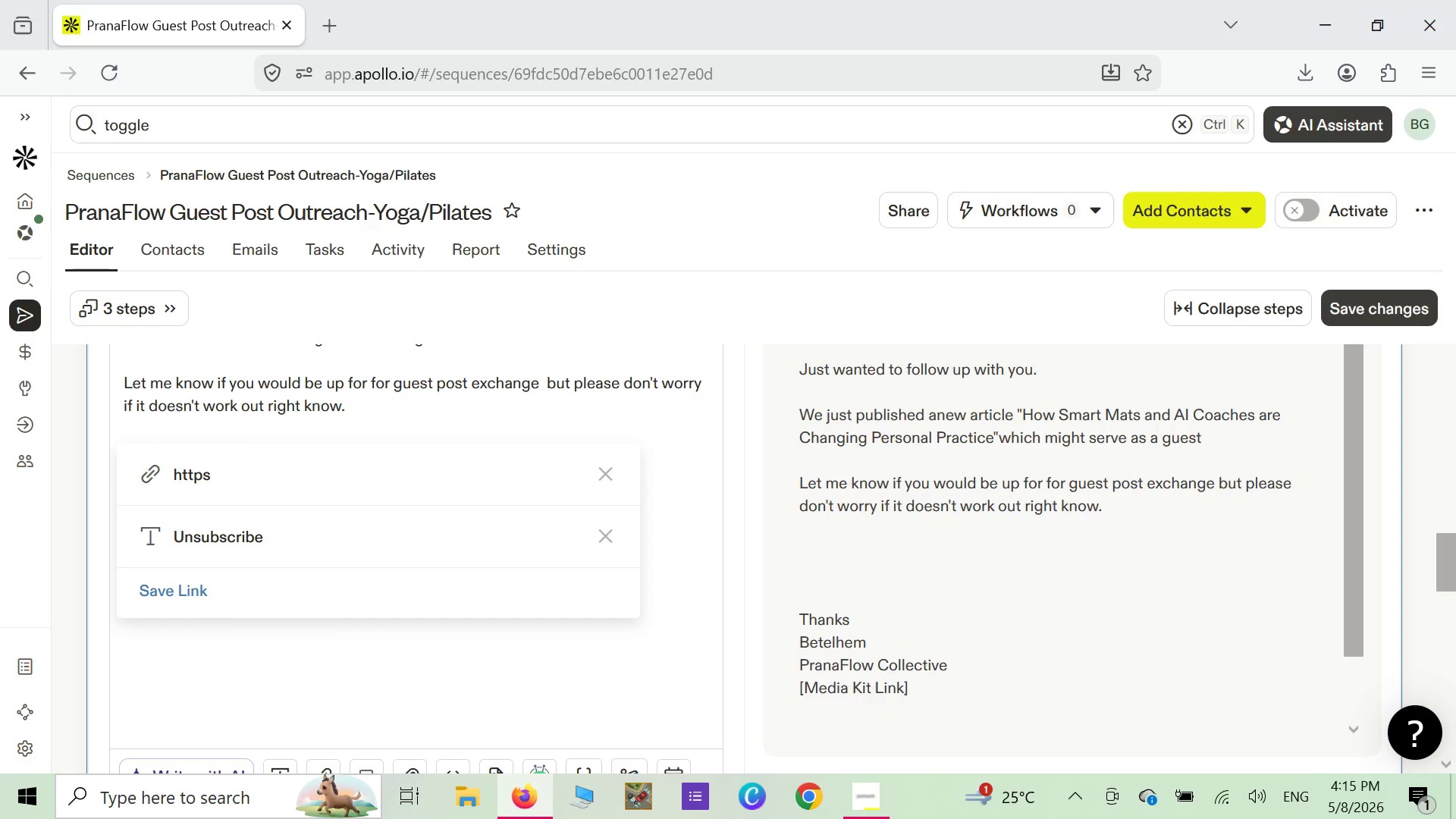 
key(Shift+ShiftLeft)
 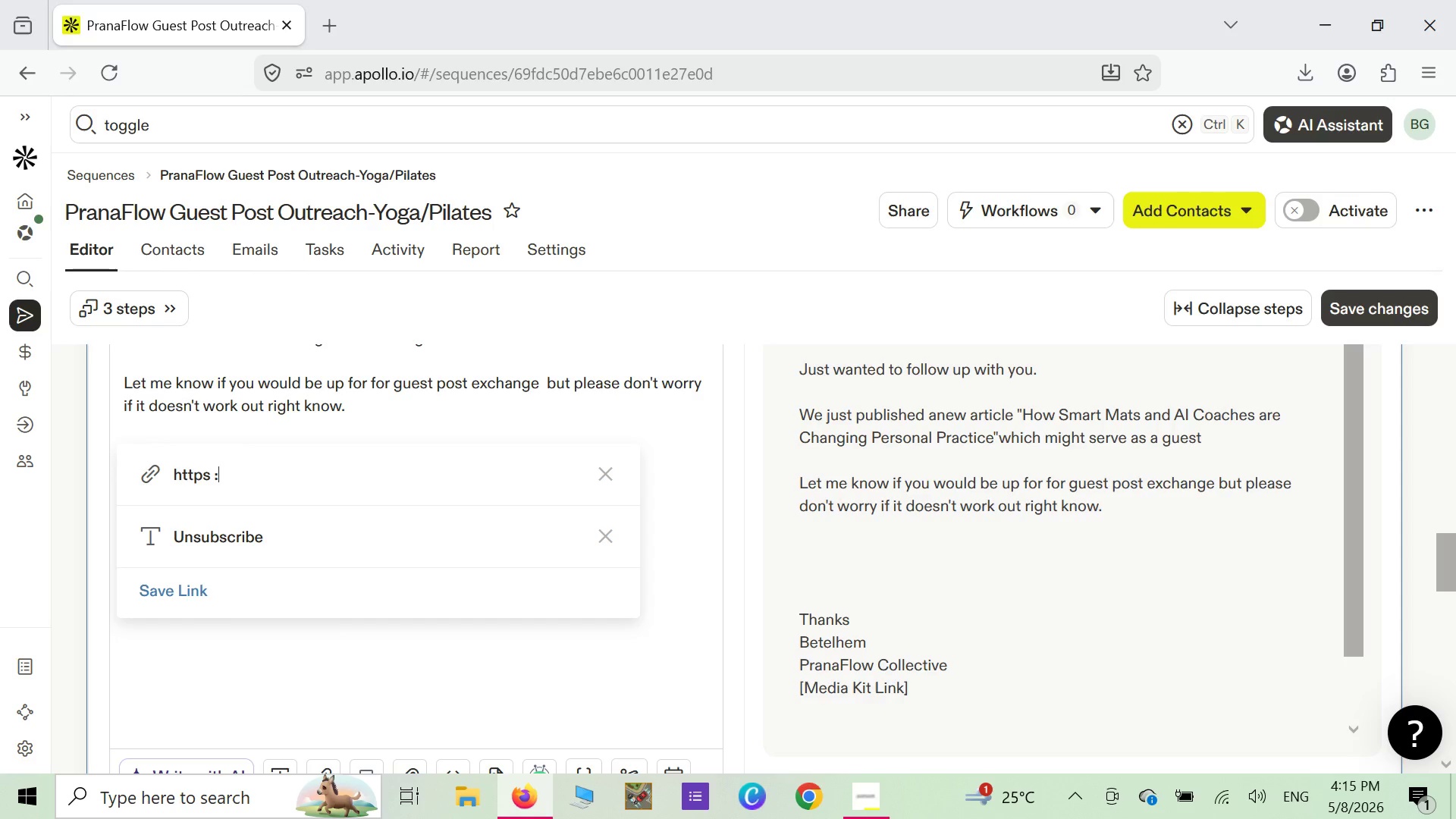 
key(Shift+Semicolon)
 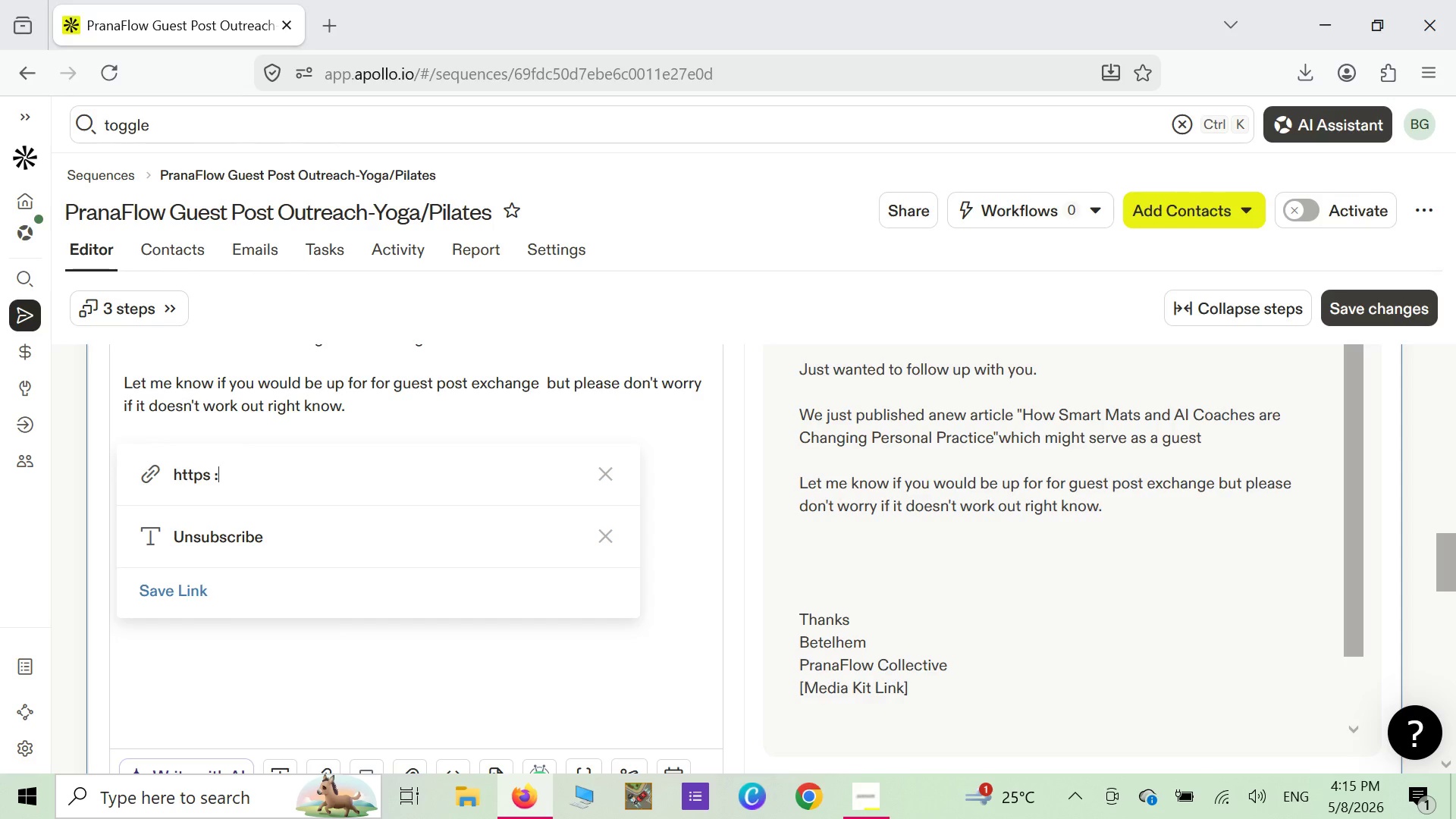 
key(Space)
 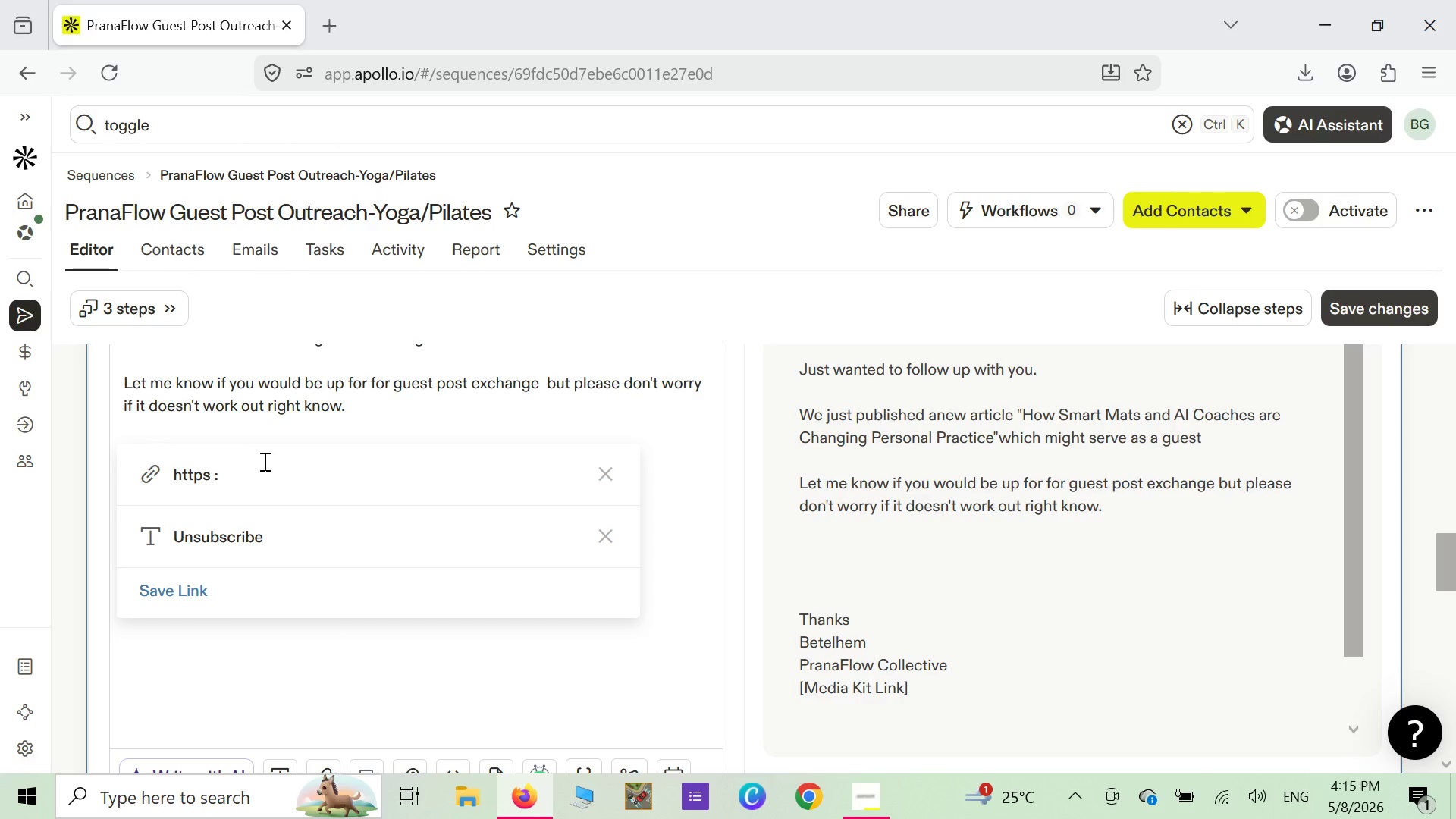 
wait(5.5)
 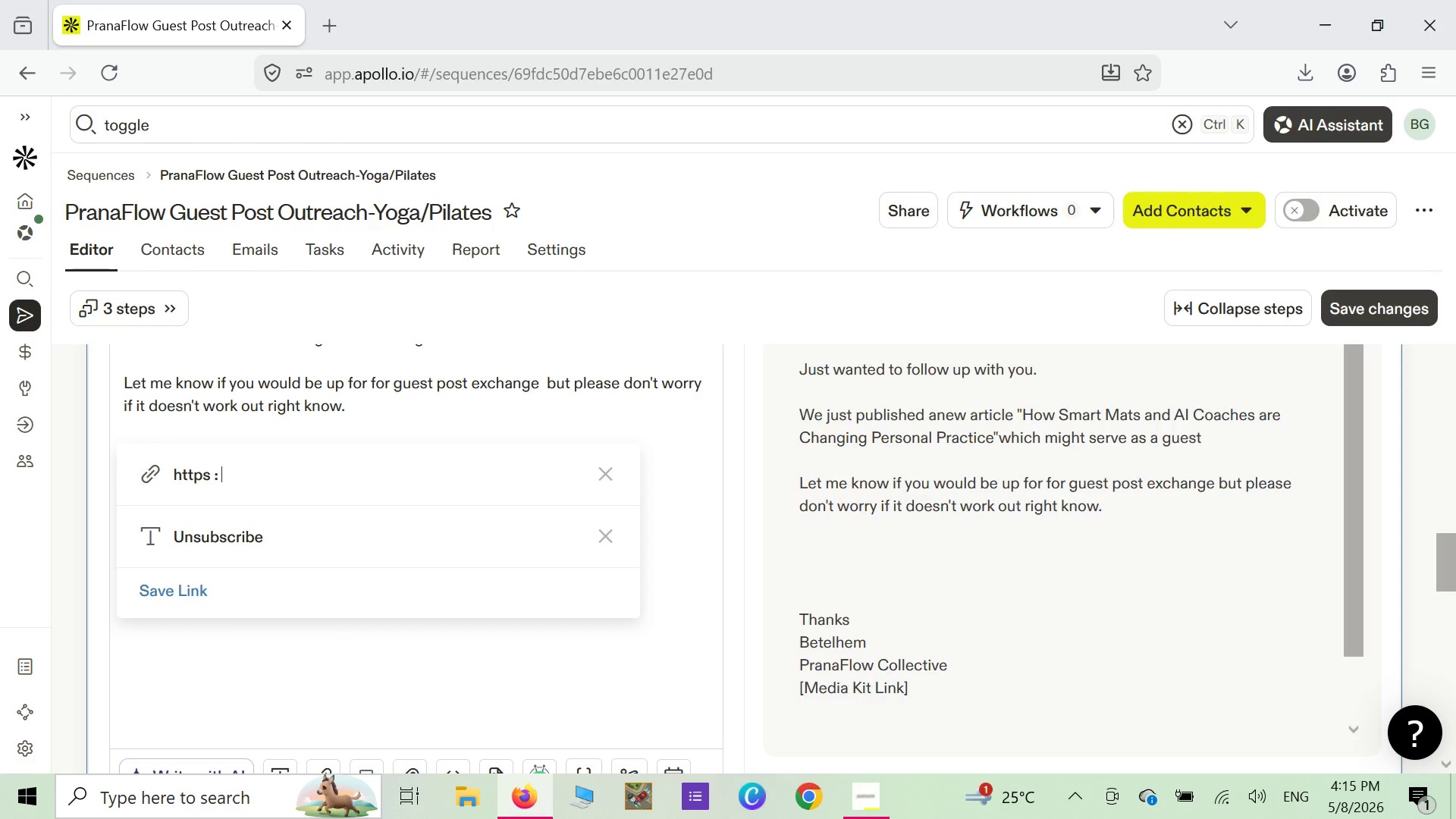 
type(//ww)
key(Backspace)
key(Backspace)
type( www)
 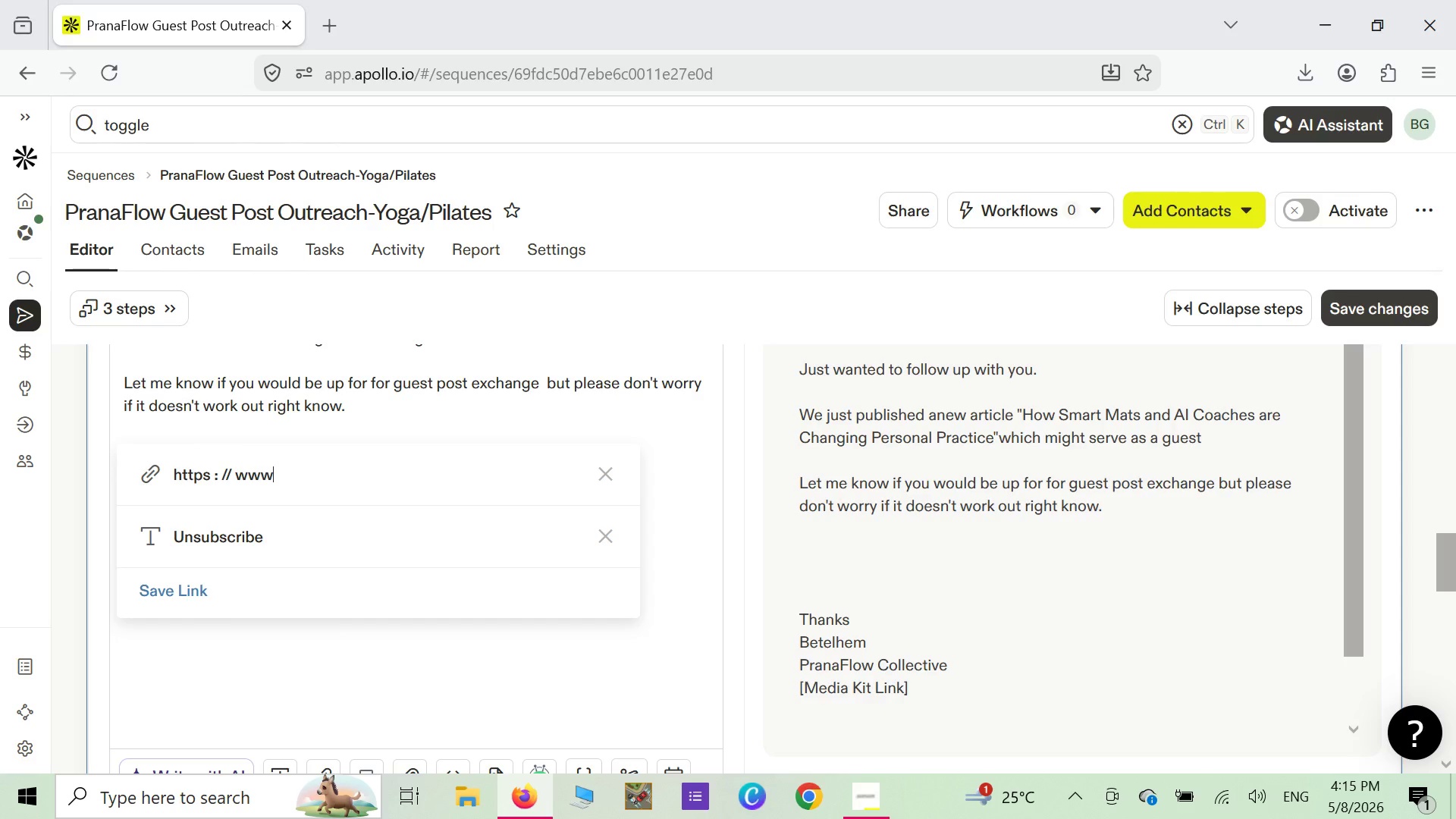 
key(Period)
 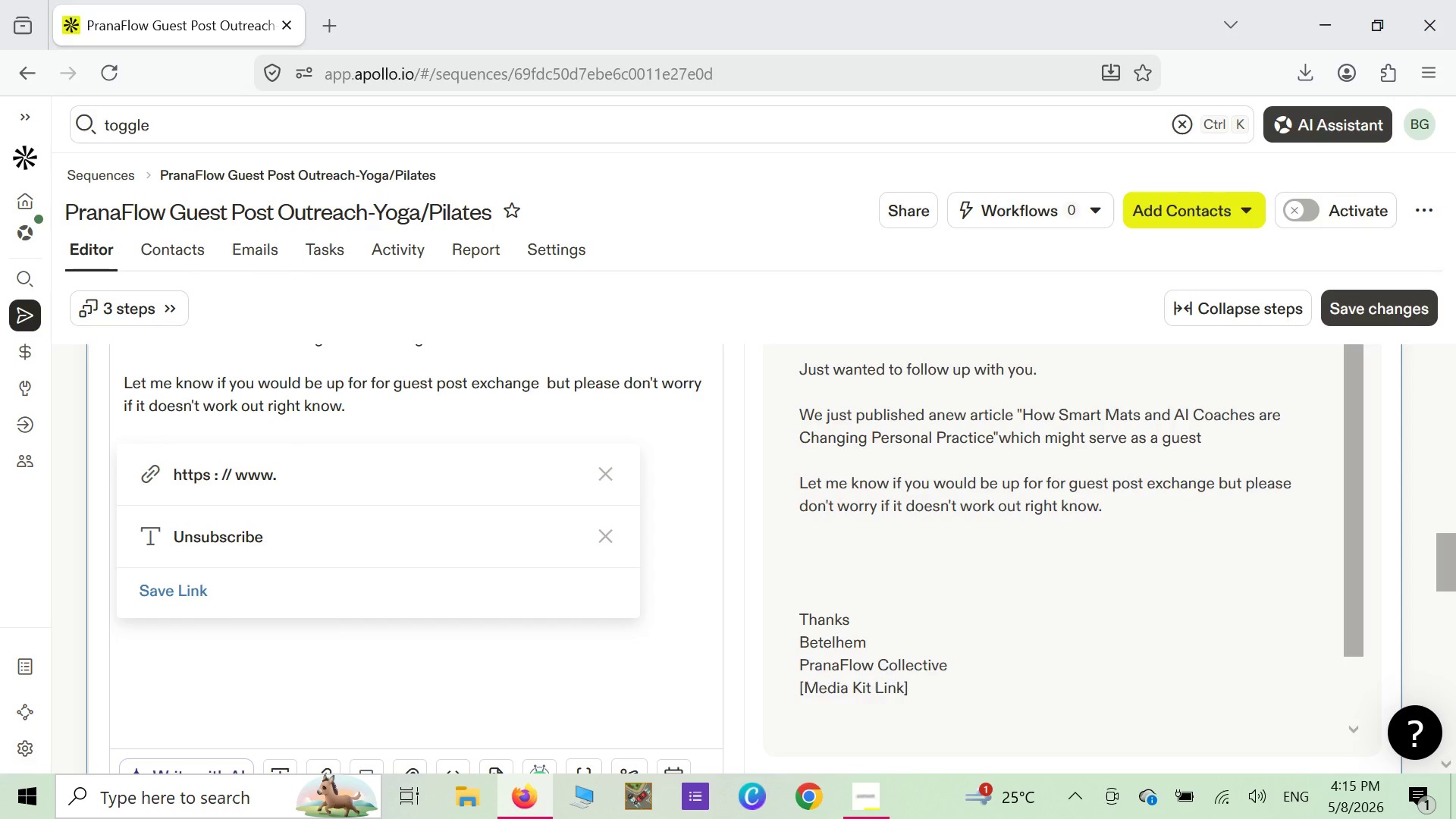 
type(pranaf)
 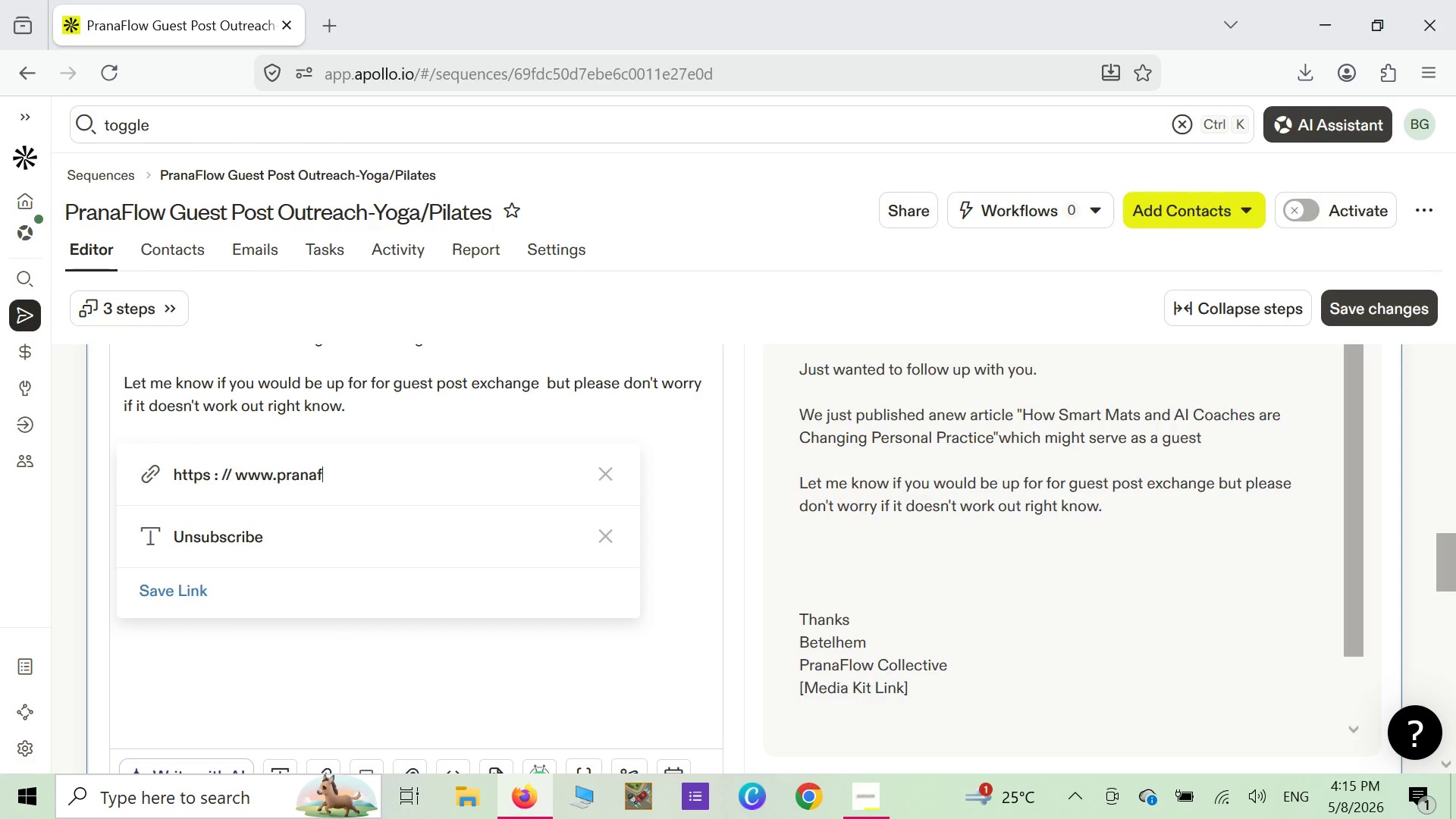 
type(low.com)
 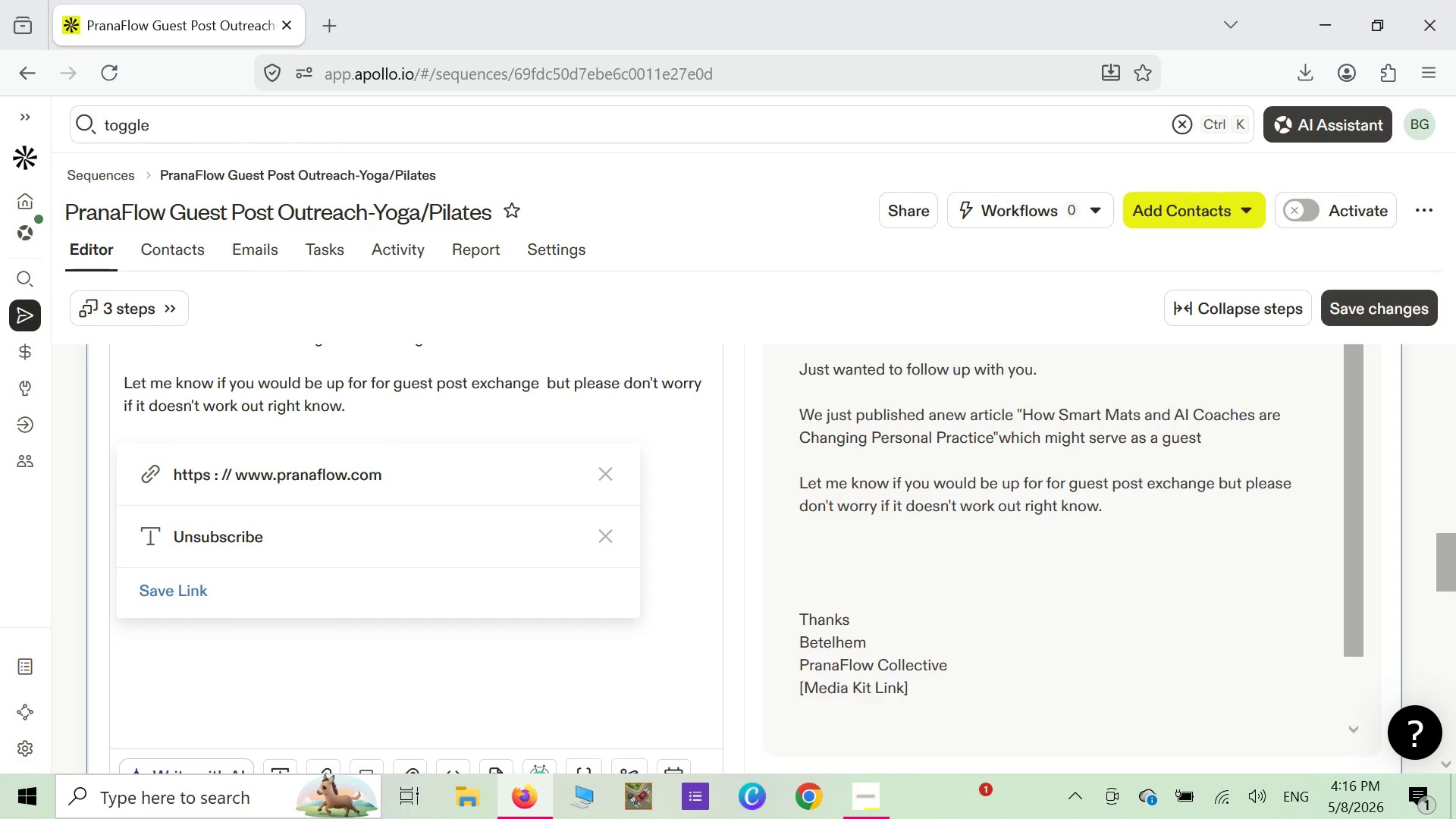 
key(Slash)
 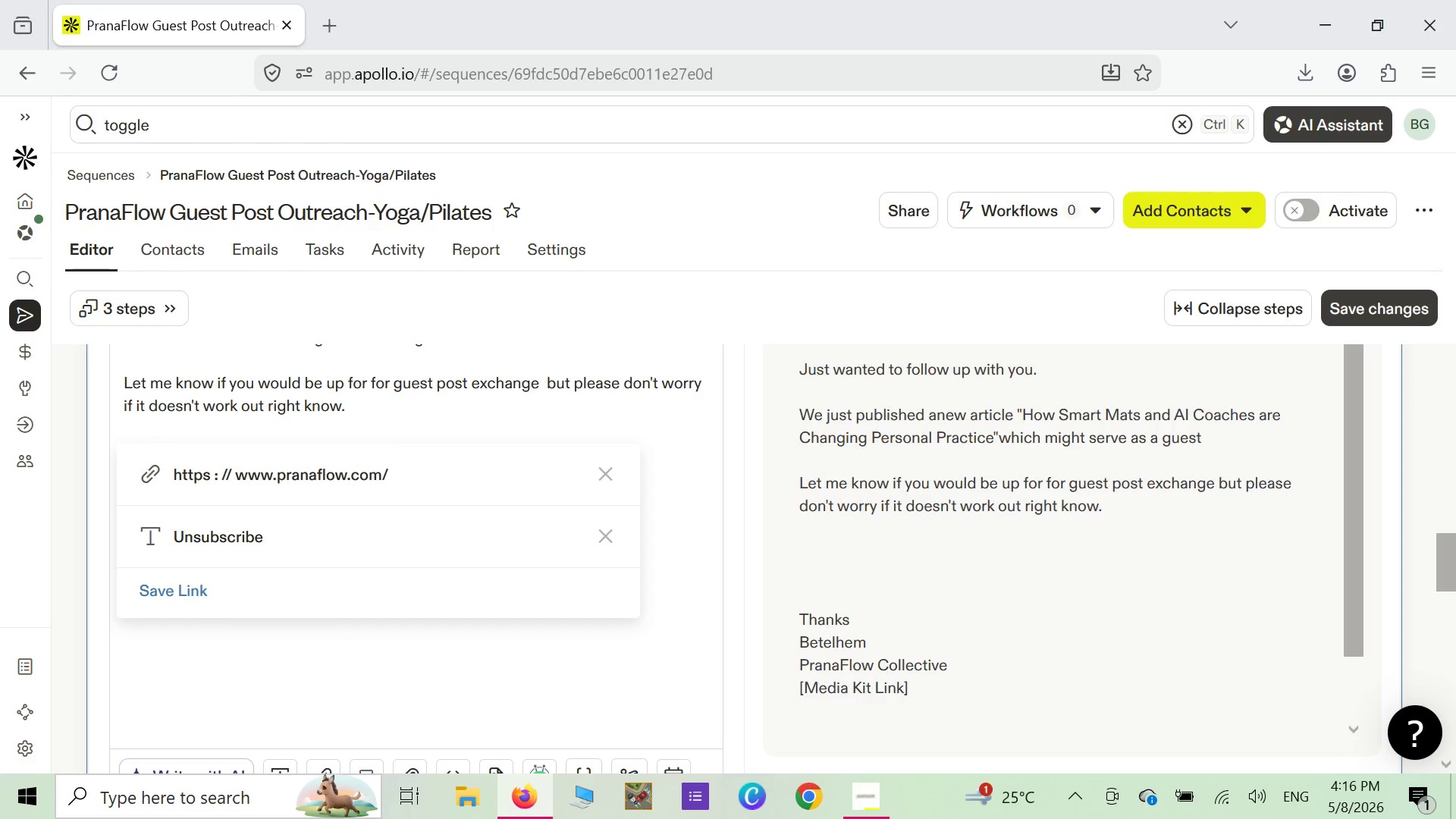 
type(un)
 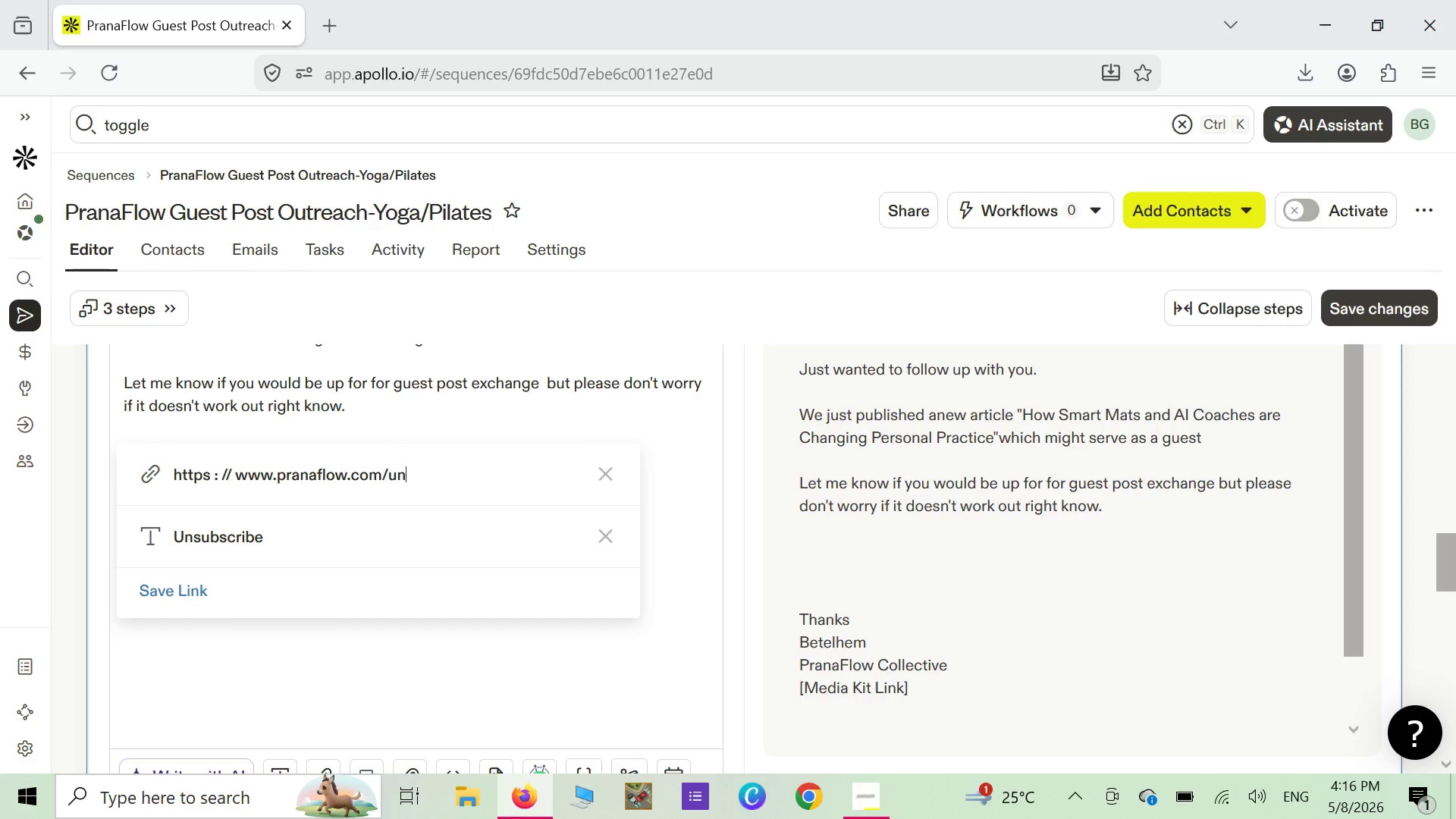 
type(su)
 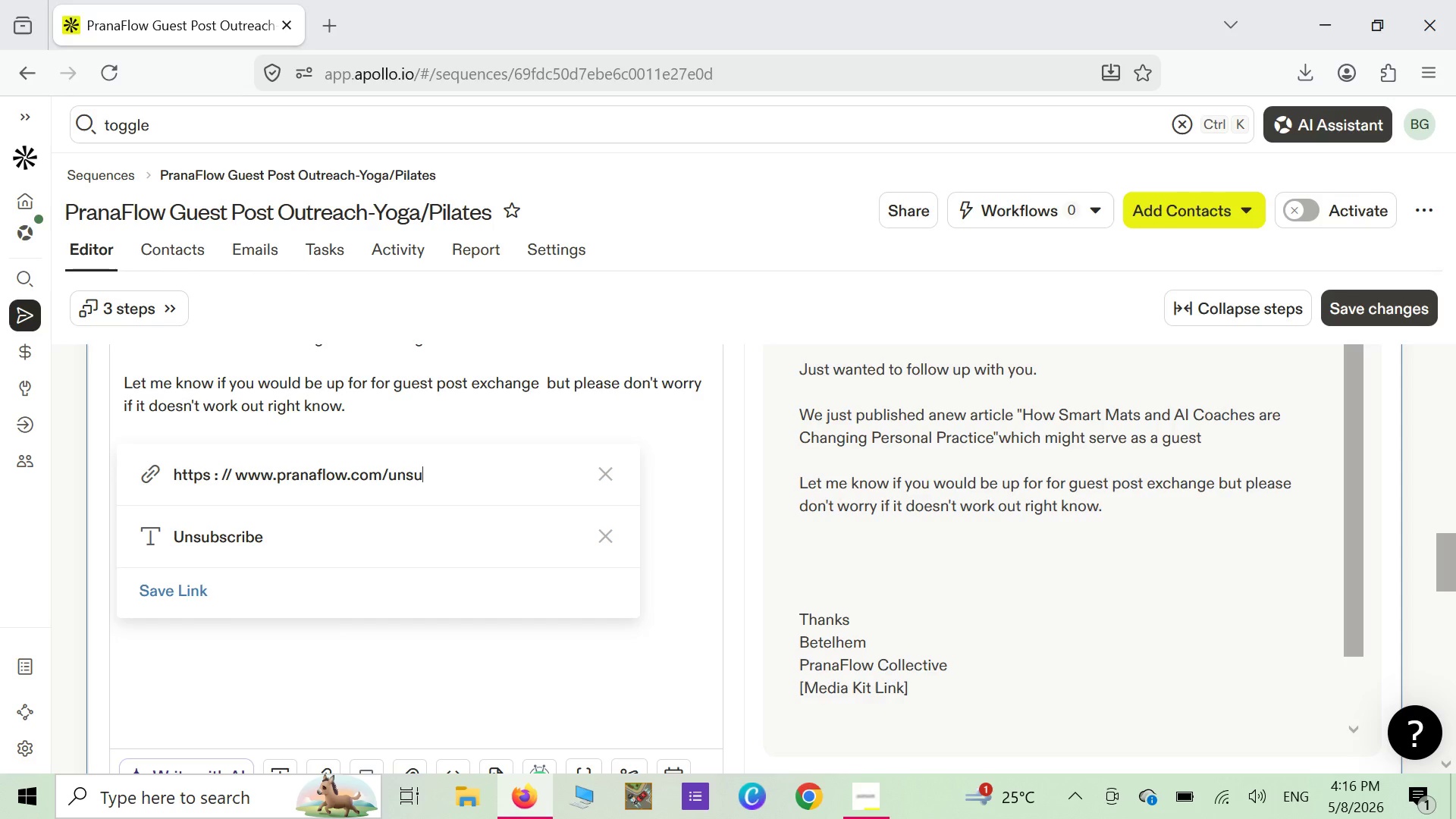 
wait(21.73)
 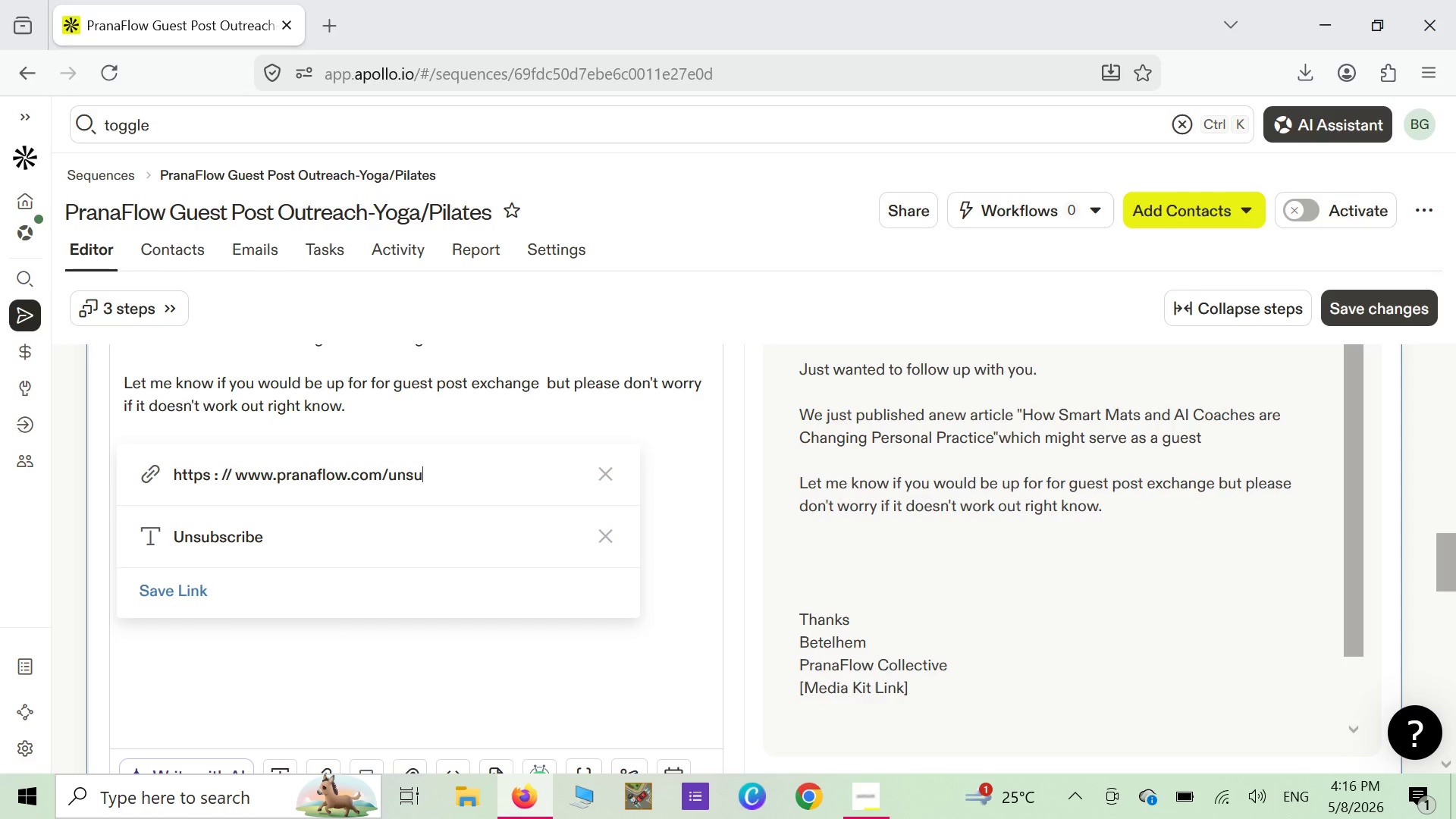 
type(bscribe)
 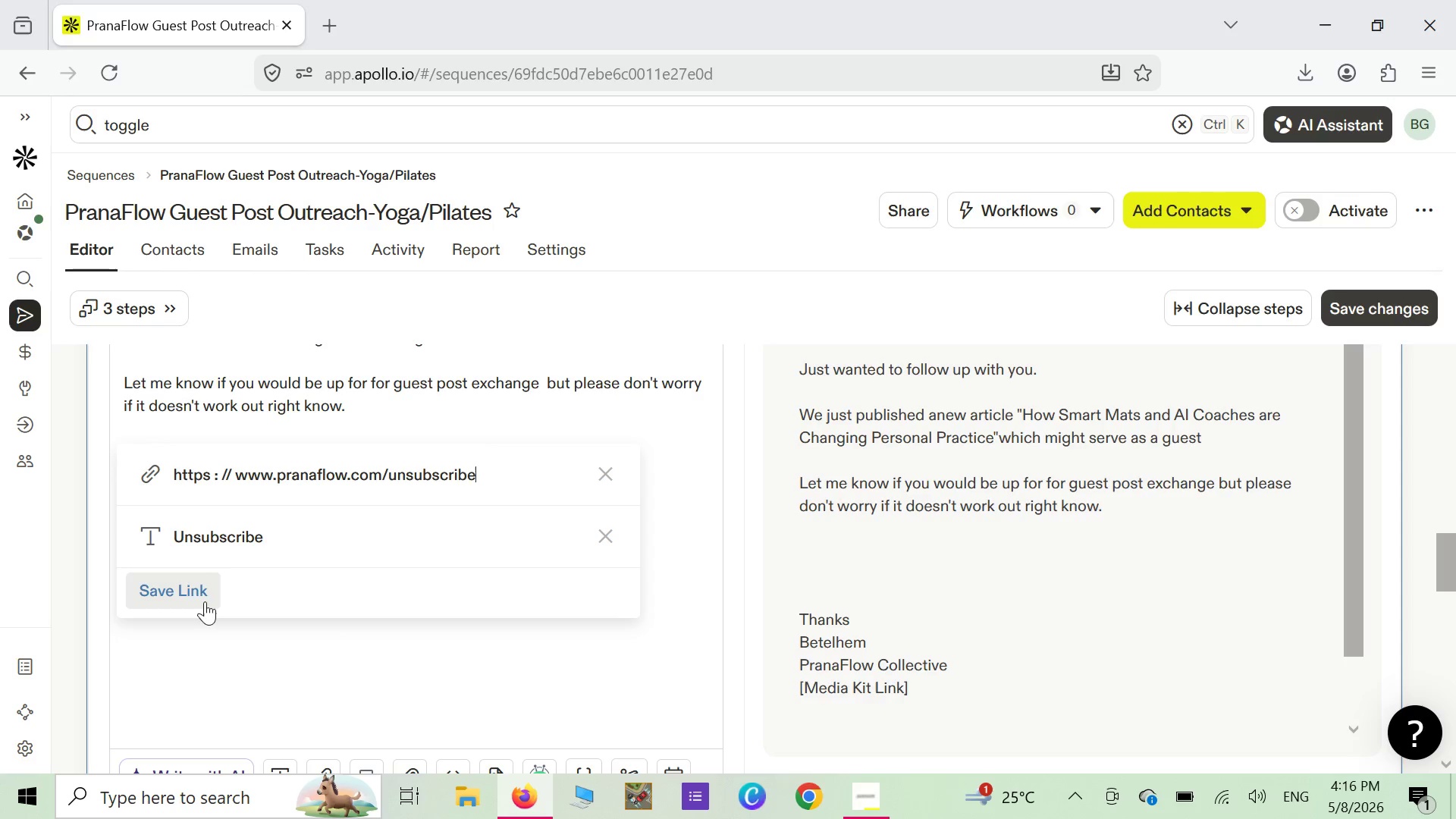 
left_click([199, 601])
 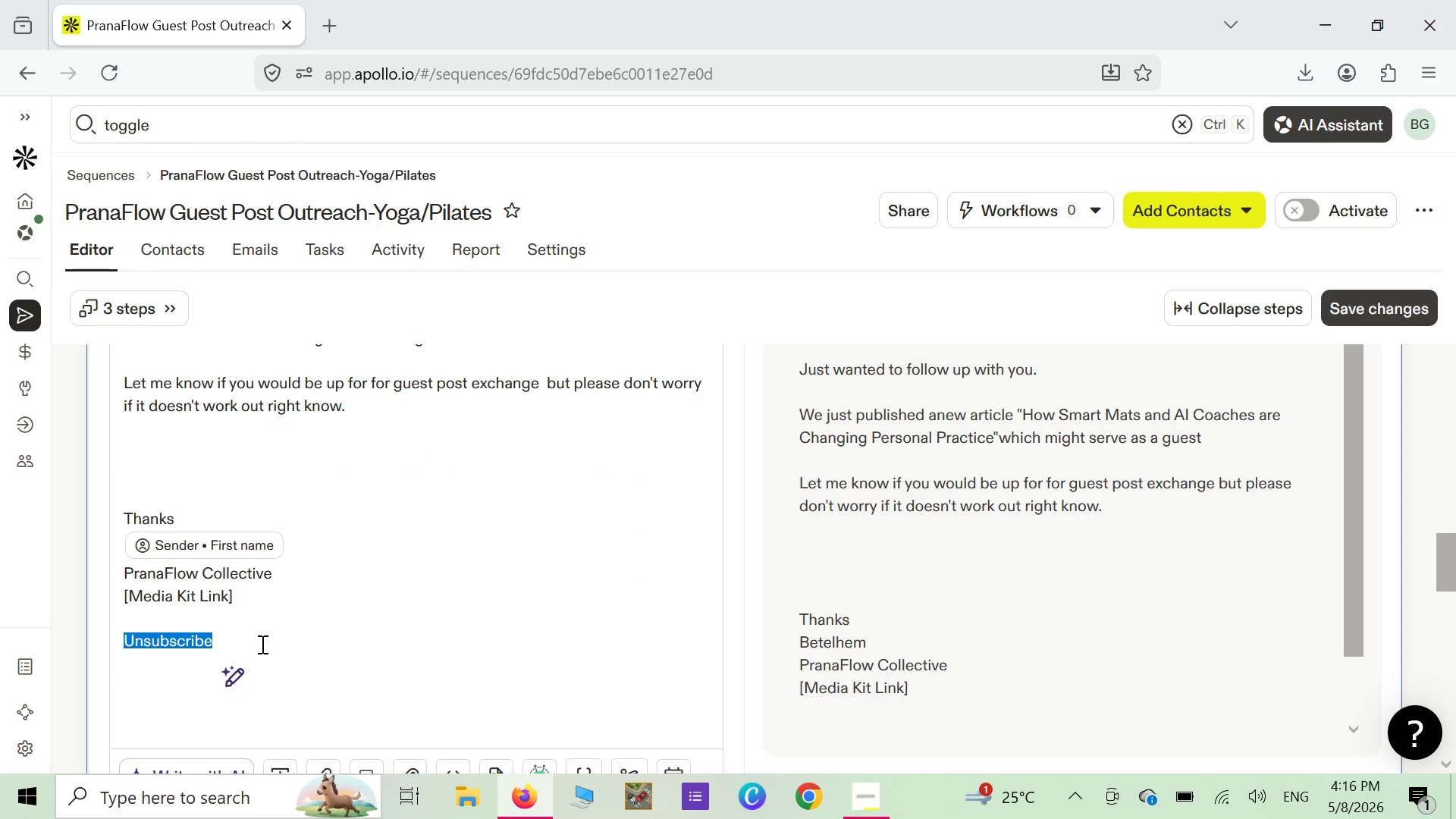 
scroll: coordinate [262, 639], scroll_direction: down, amount: 1.0
 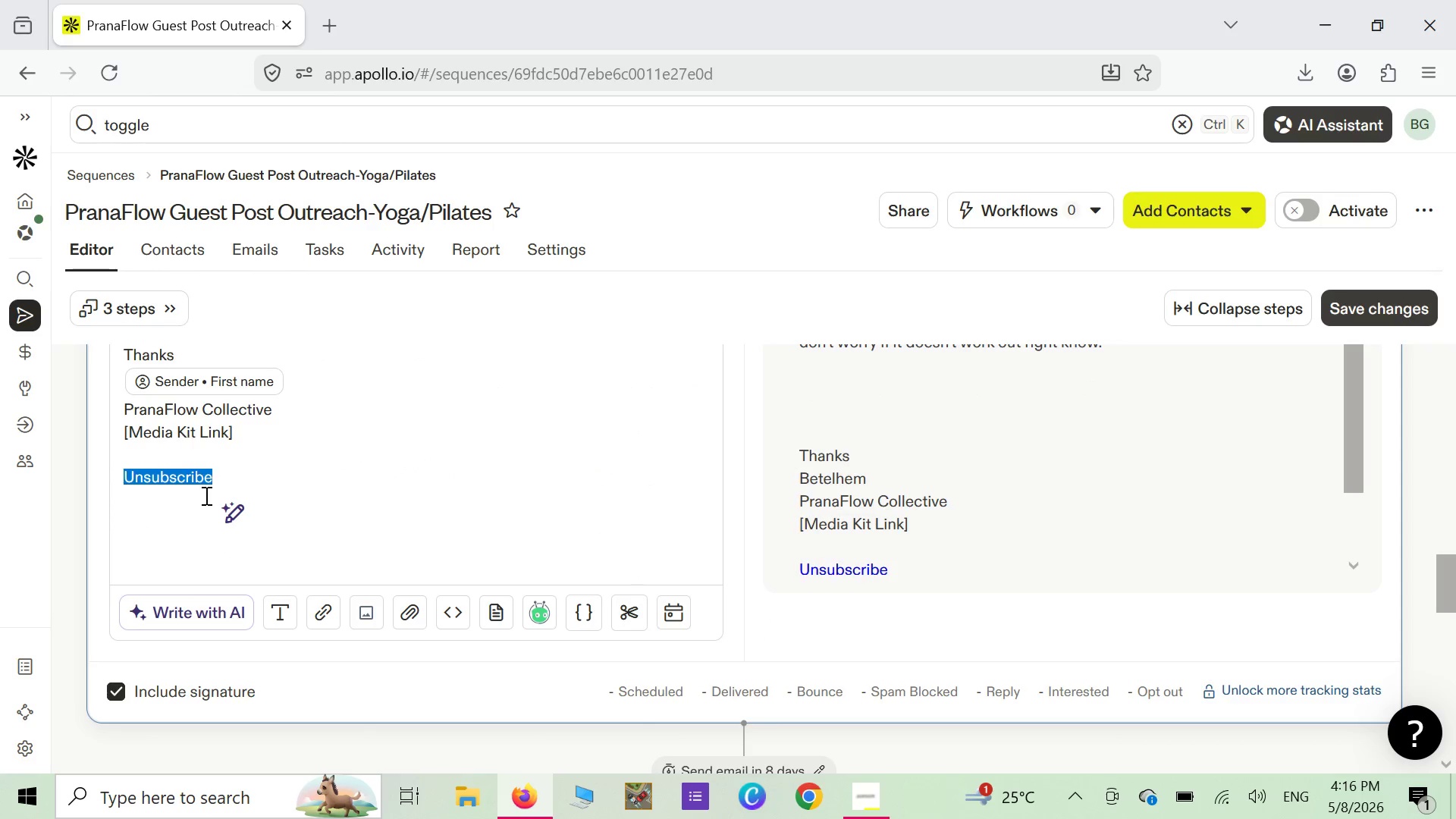 
left_click([230, 475])
 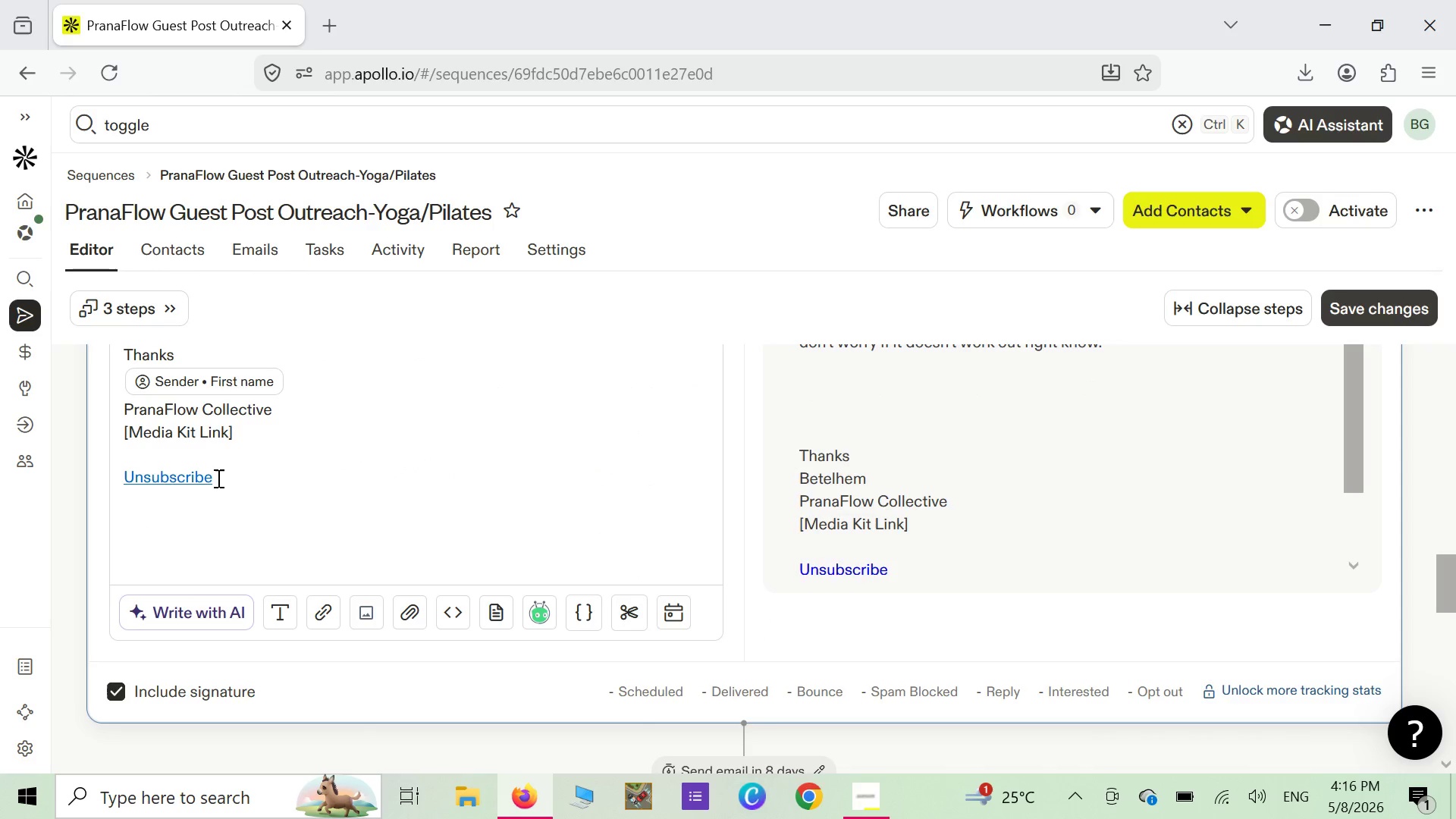 
left_click_drag(start_coordinate=[217, 478], to_coordinate=[121, 475])
 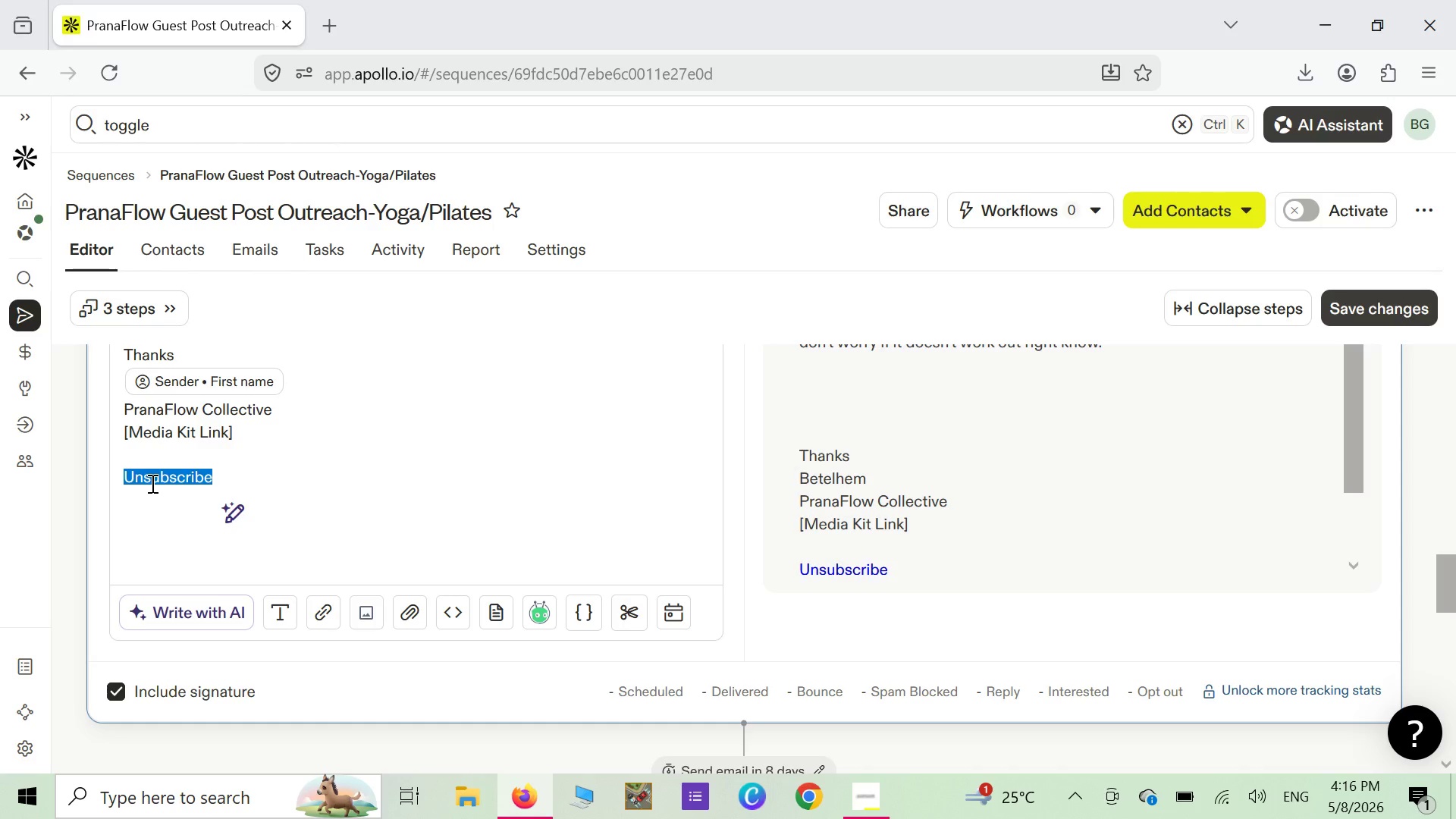 
right_click([151, 483])
 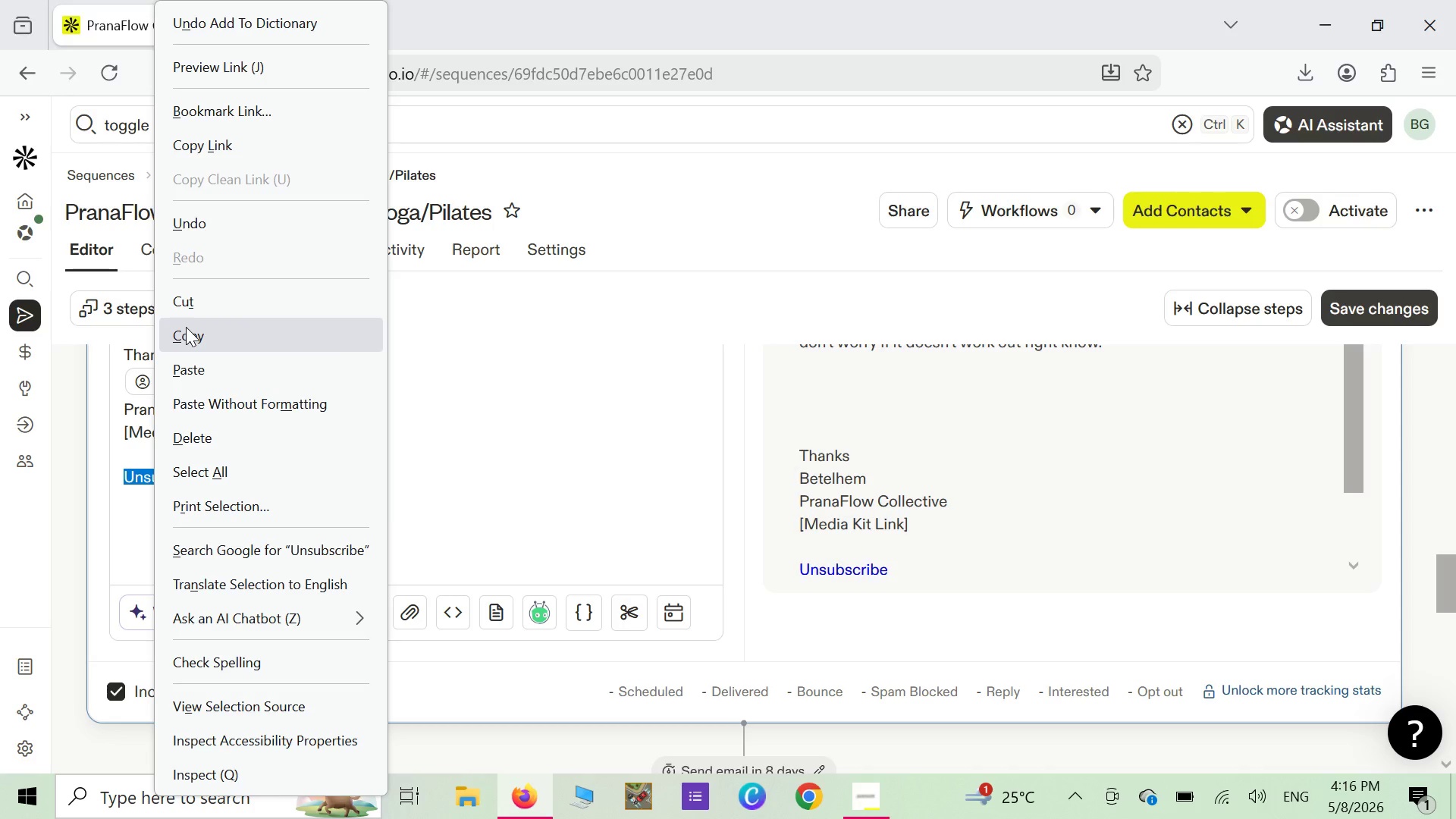 
left_click([186, 327])
 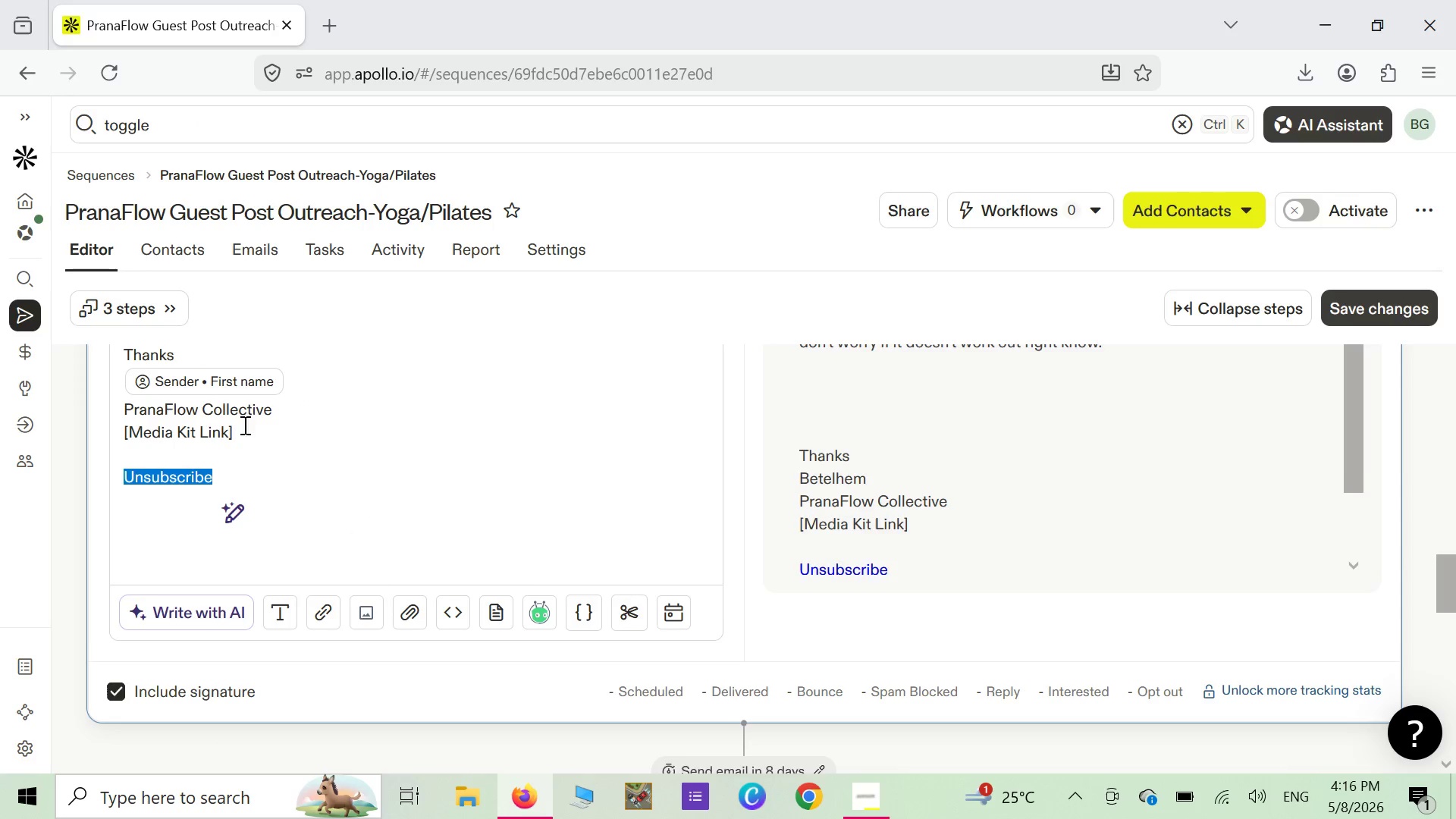 
scroll: coordinate [301, 580], scroll_direction: down, amount: 11.0
 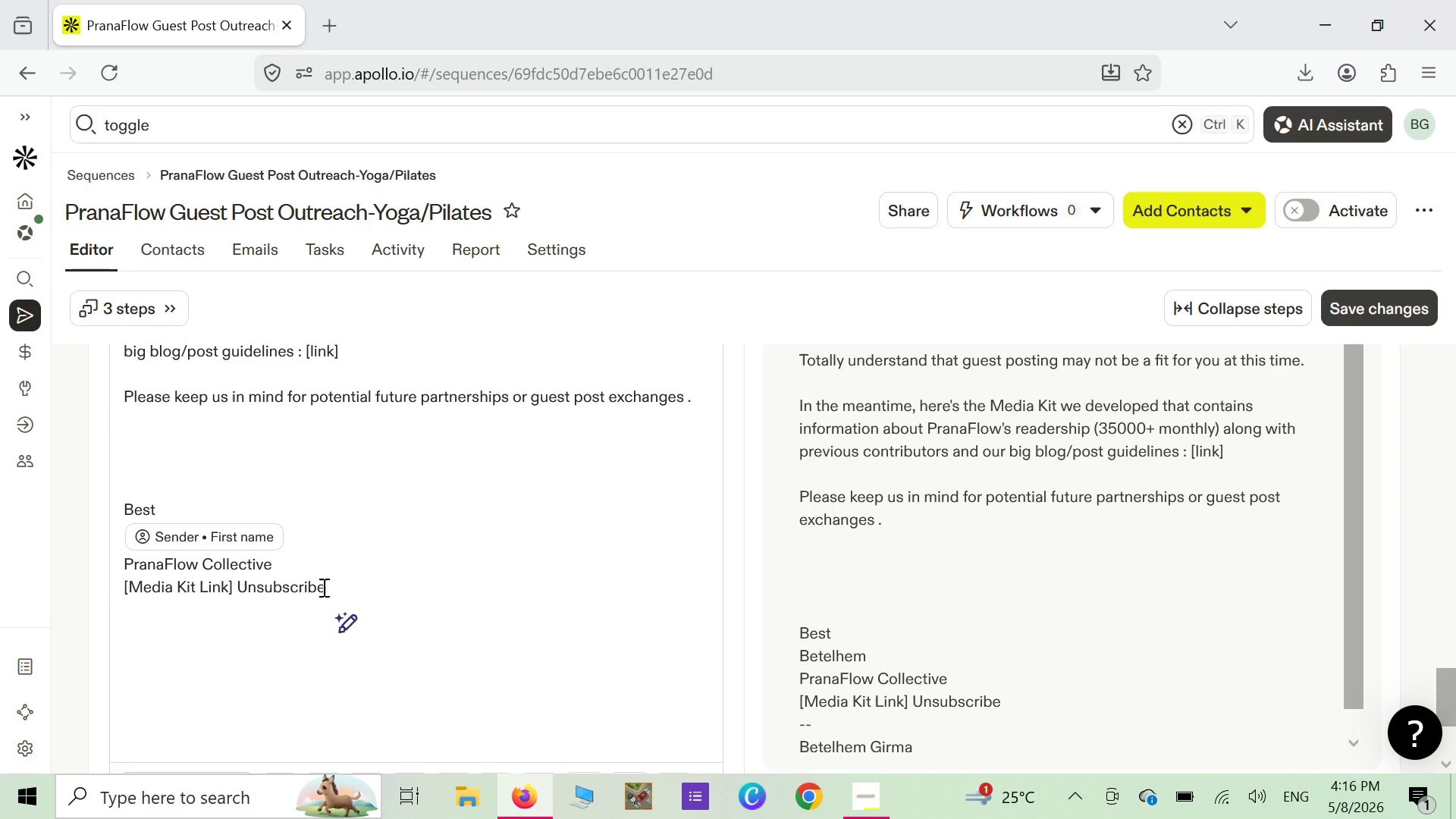 
left_click([324, 586])
 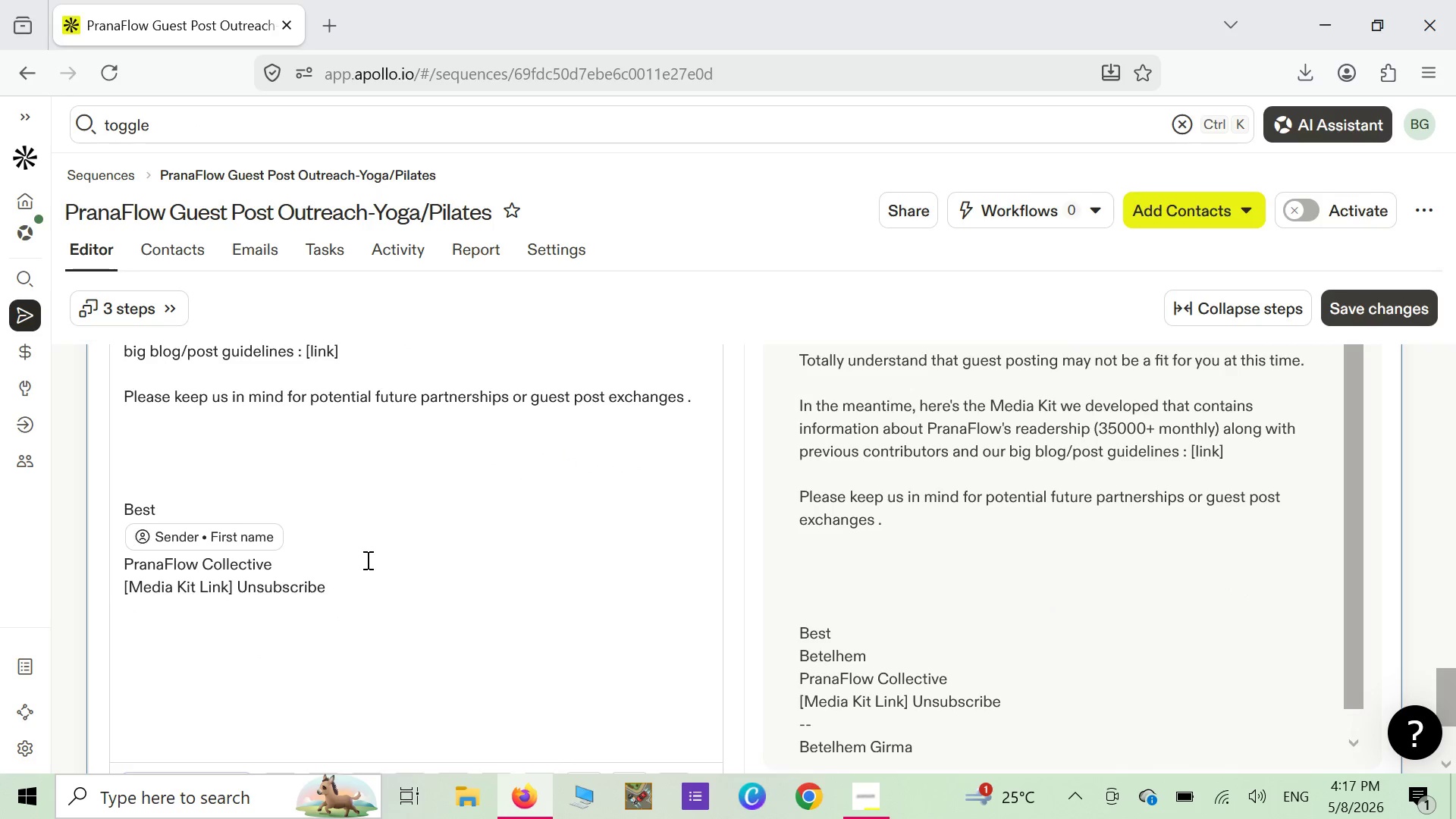 
key(Backspace)
 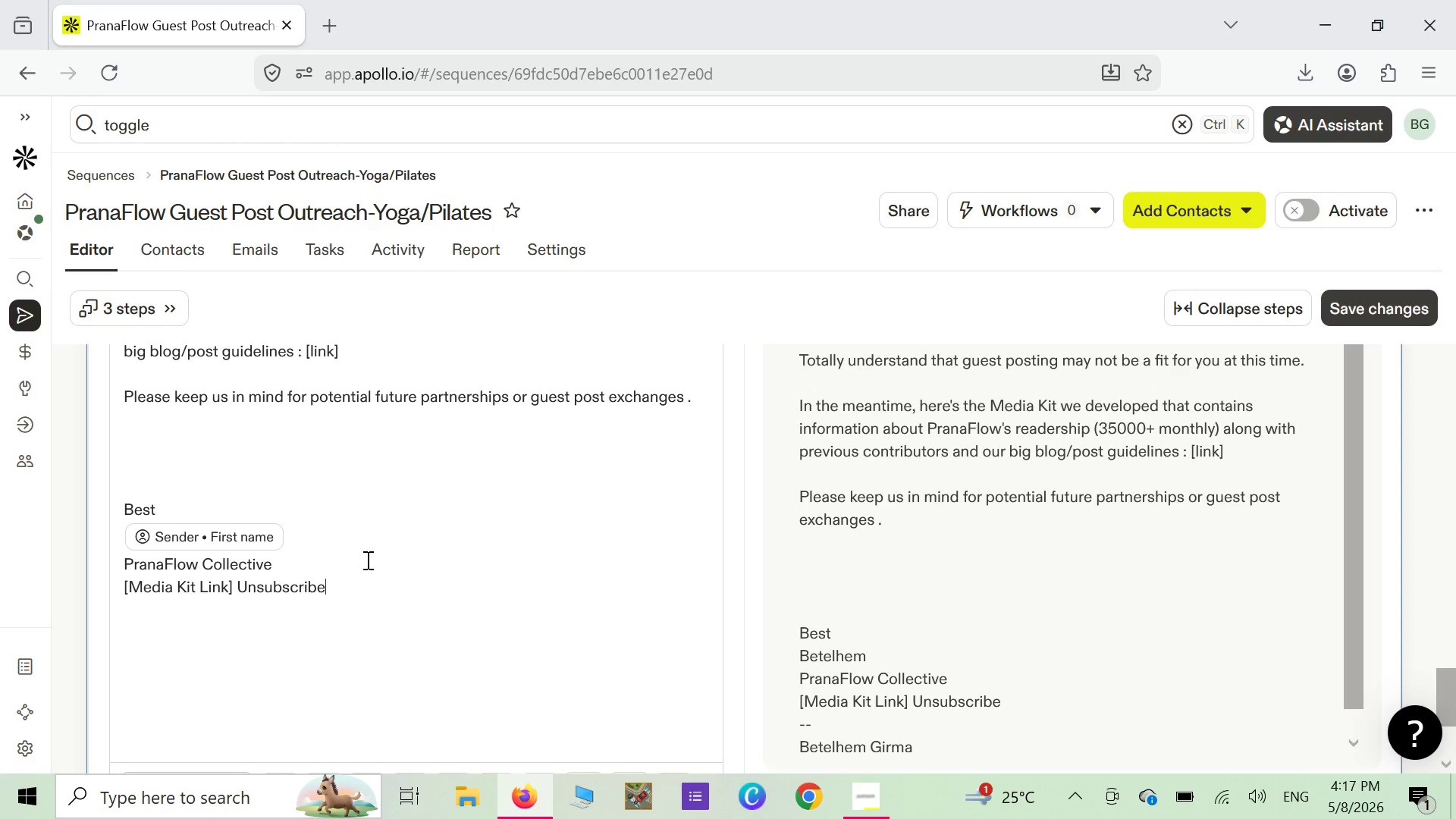 
key(Backspace)
 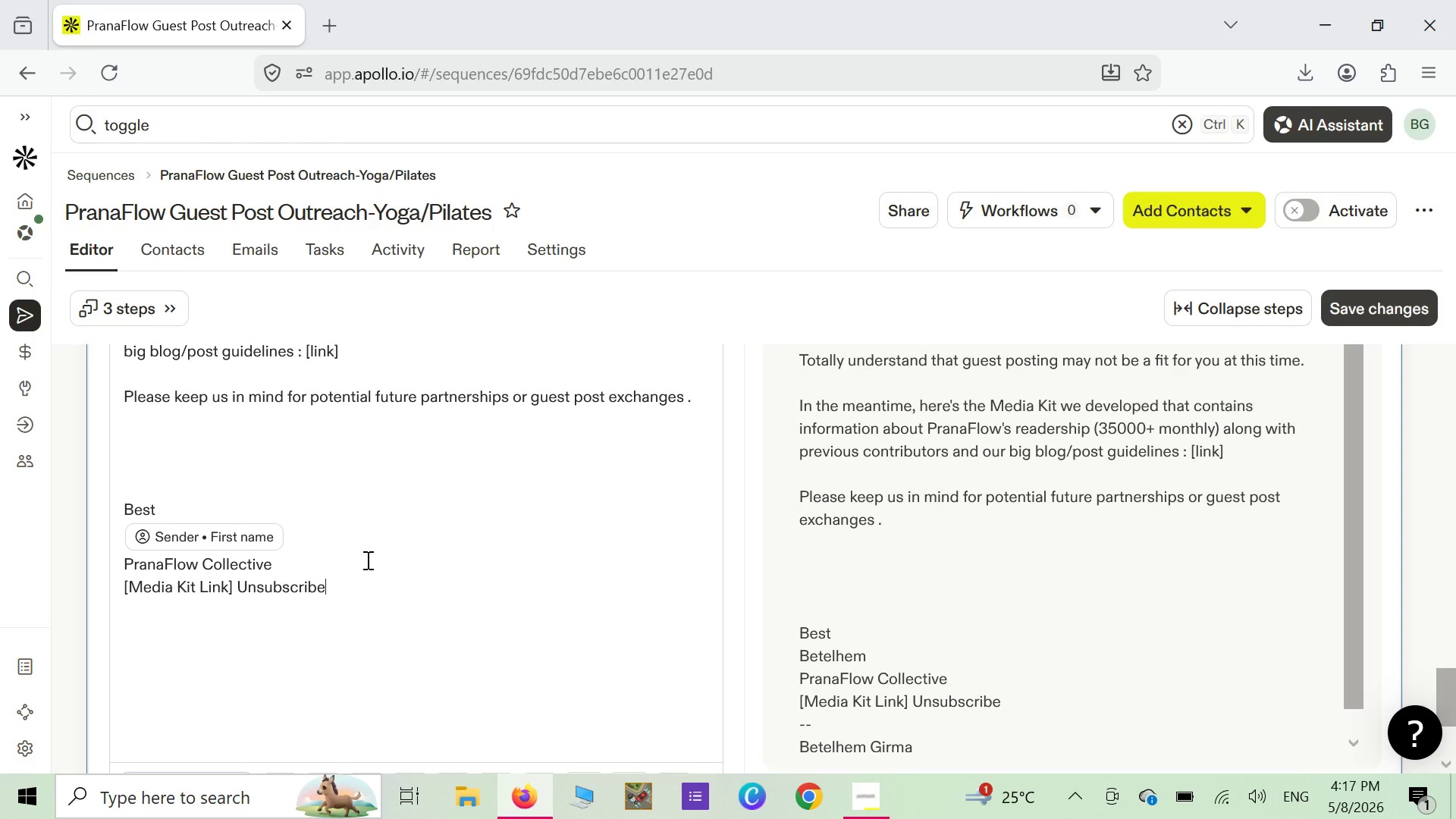 
key(Backspace)
 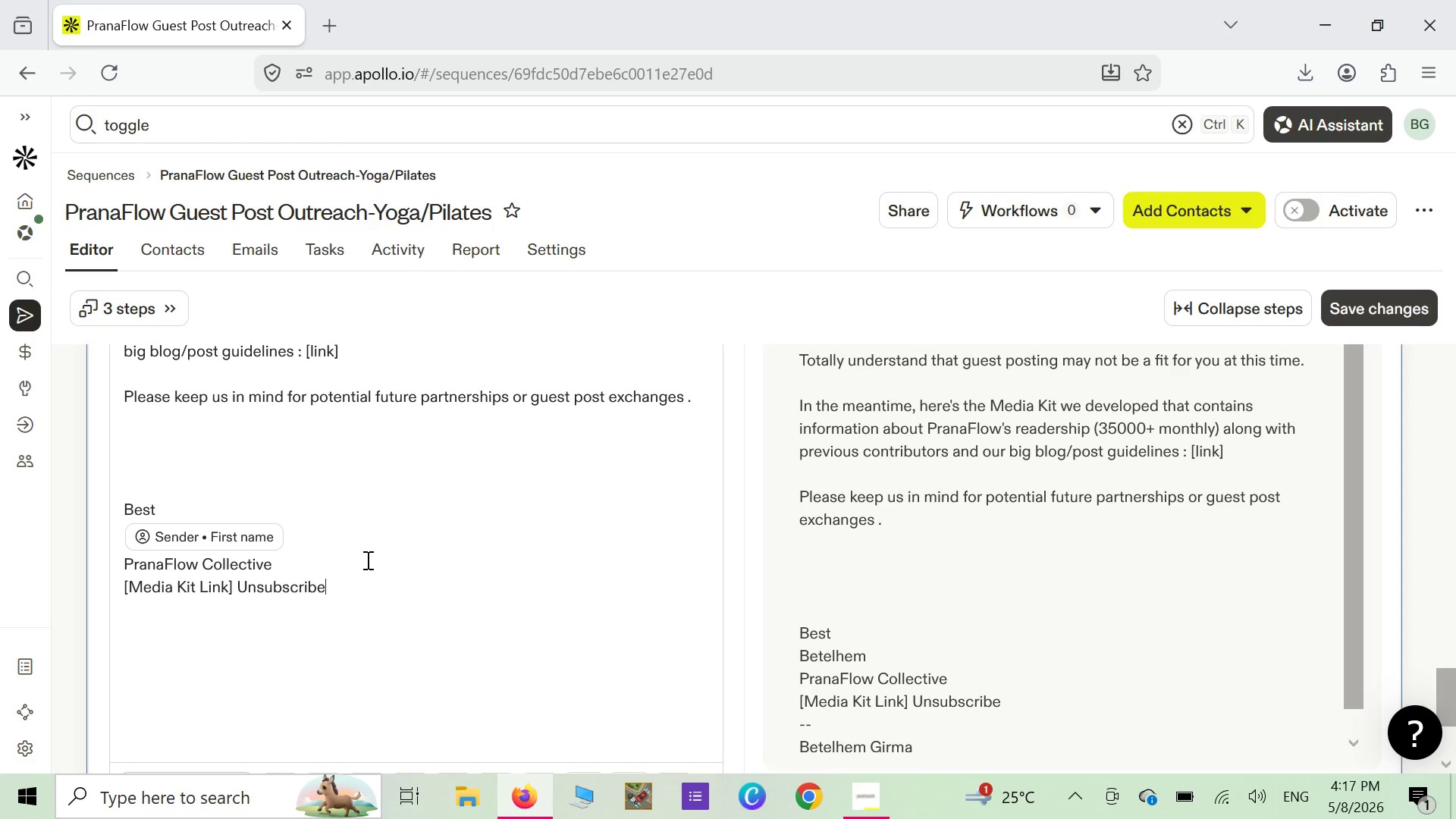 
key(Backspace)
 